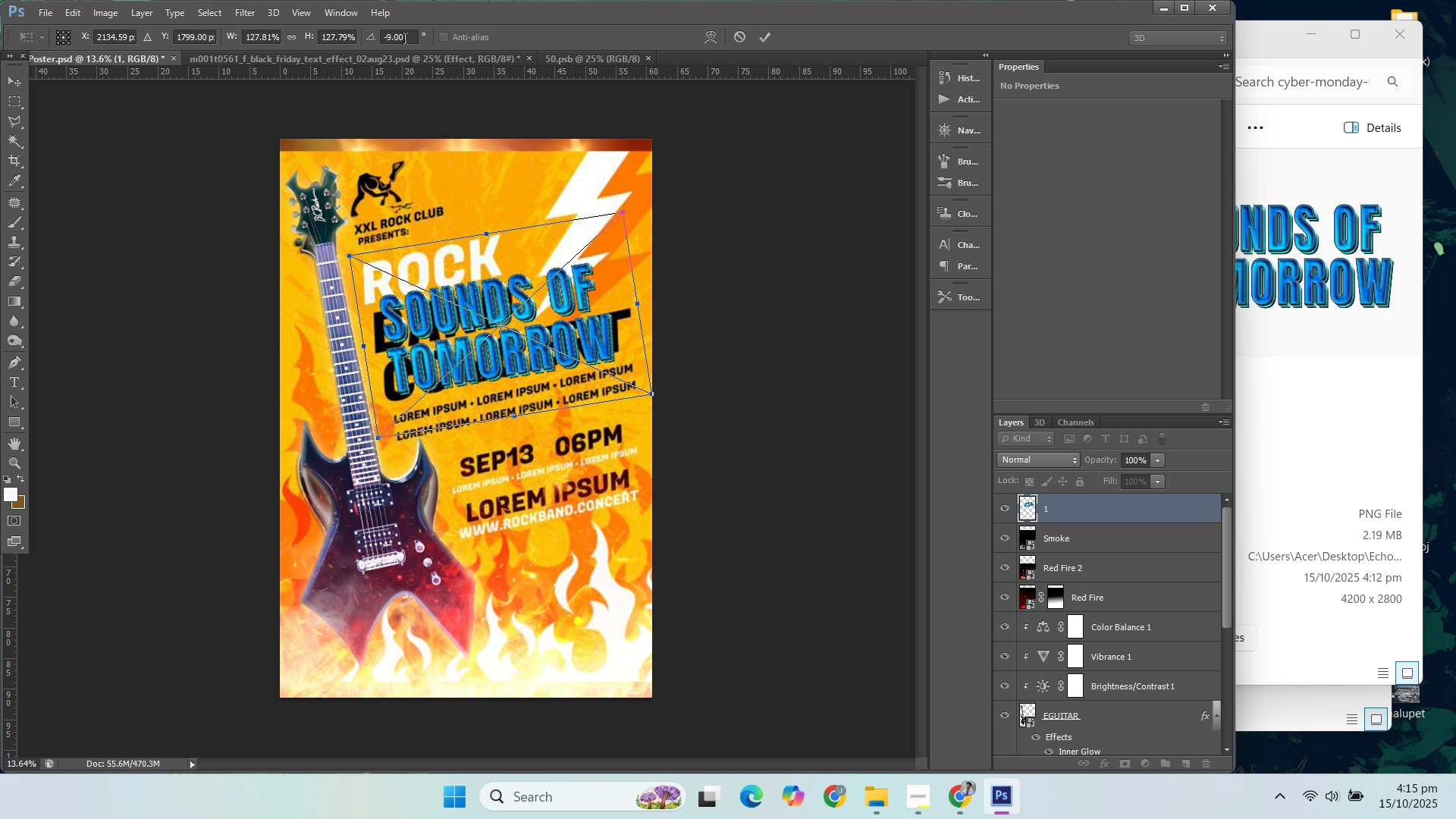 
left_click_drag(start_coordinate=[406, 39], to_coordinate=[378, 39])
 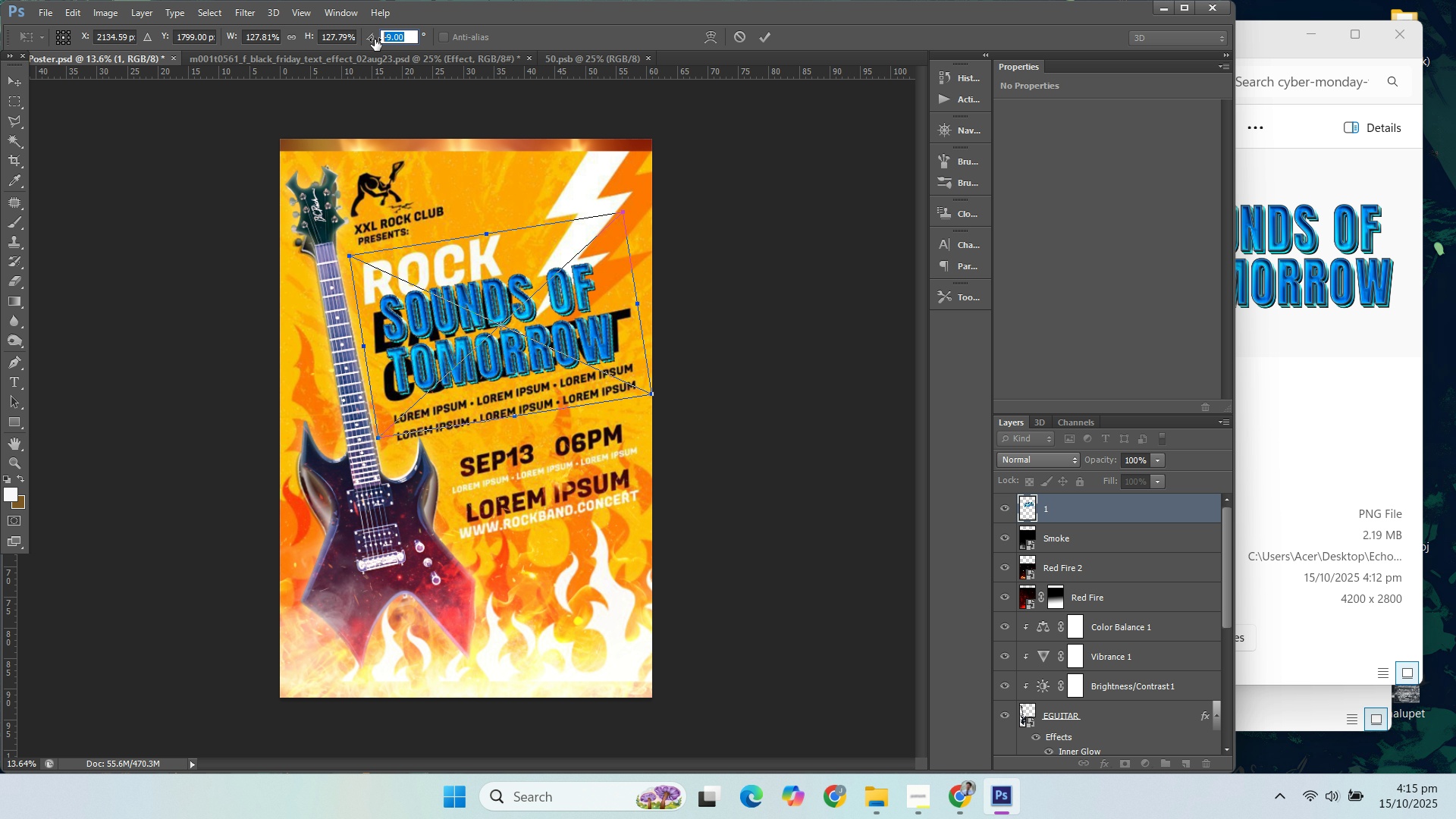 
type(-11)
key(Backspace)
type(0)
key(Backspace)
type(1)
 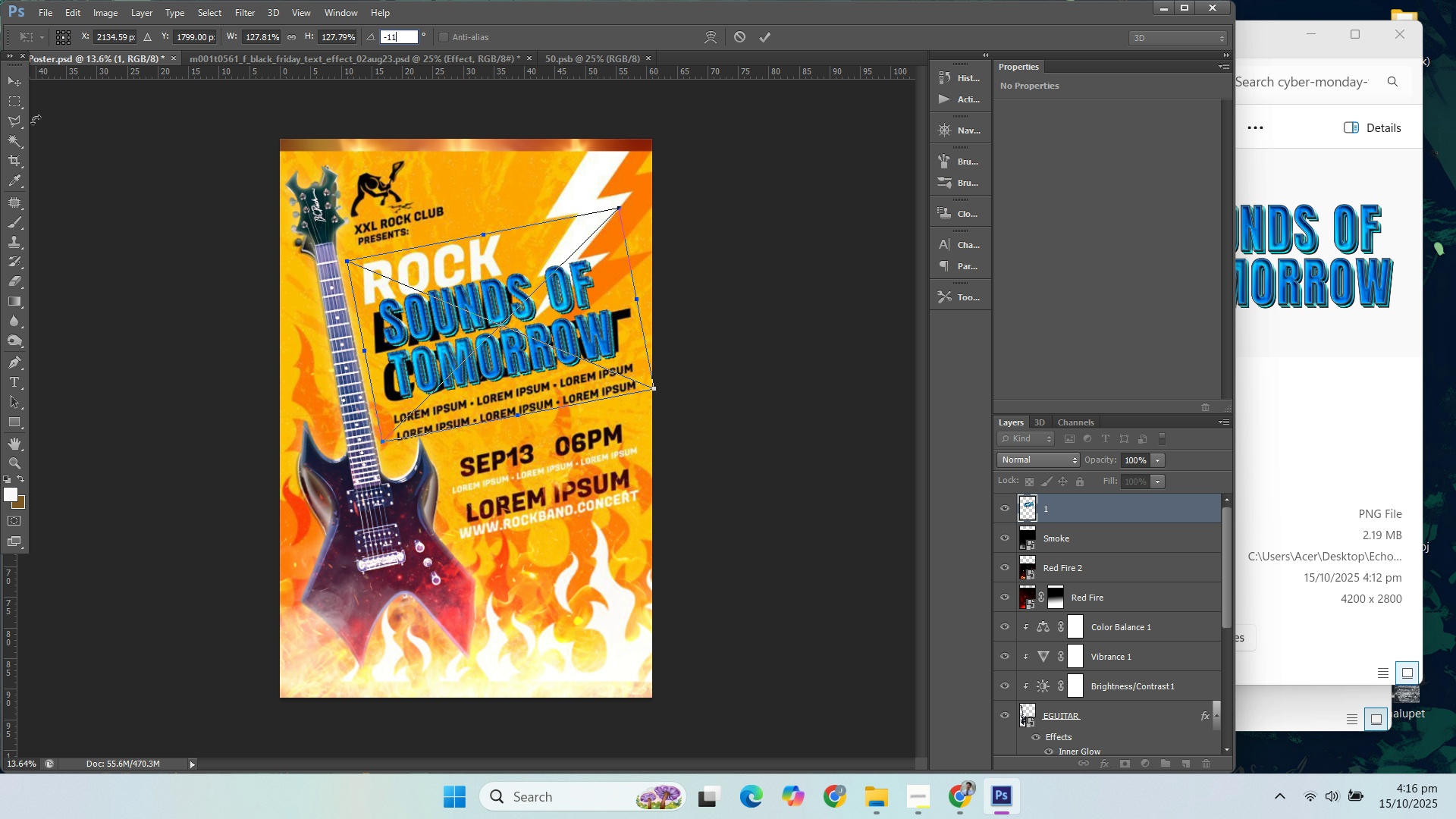 
left_click([15, 81])
 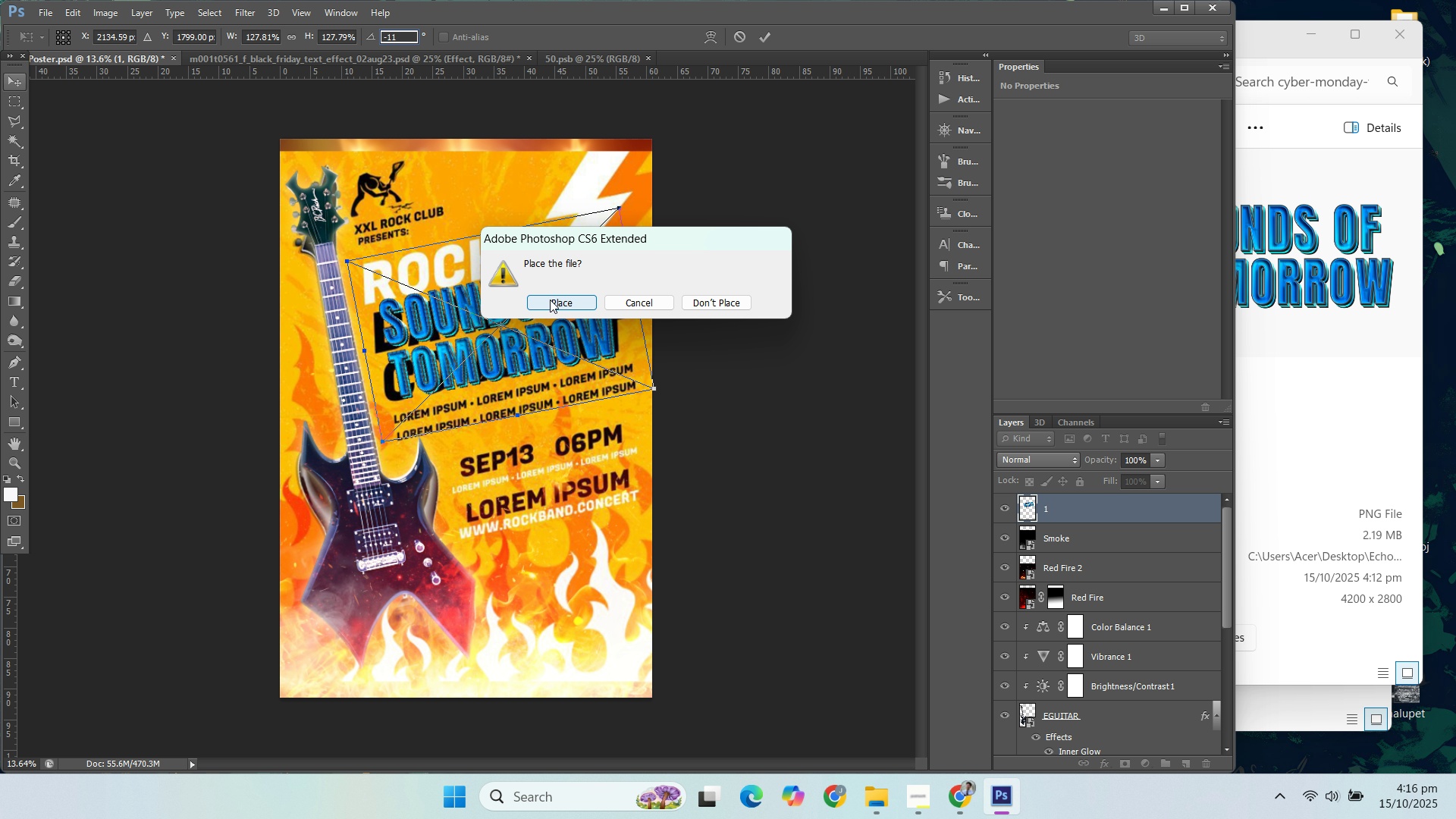 
left_click([551, 301])
 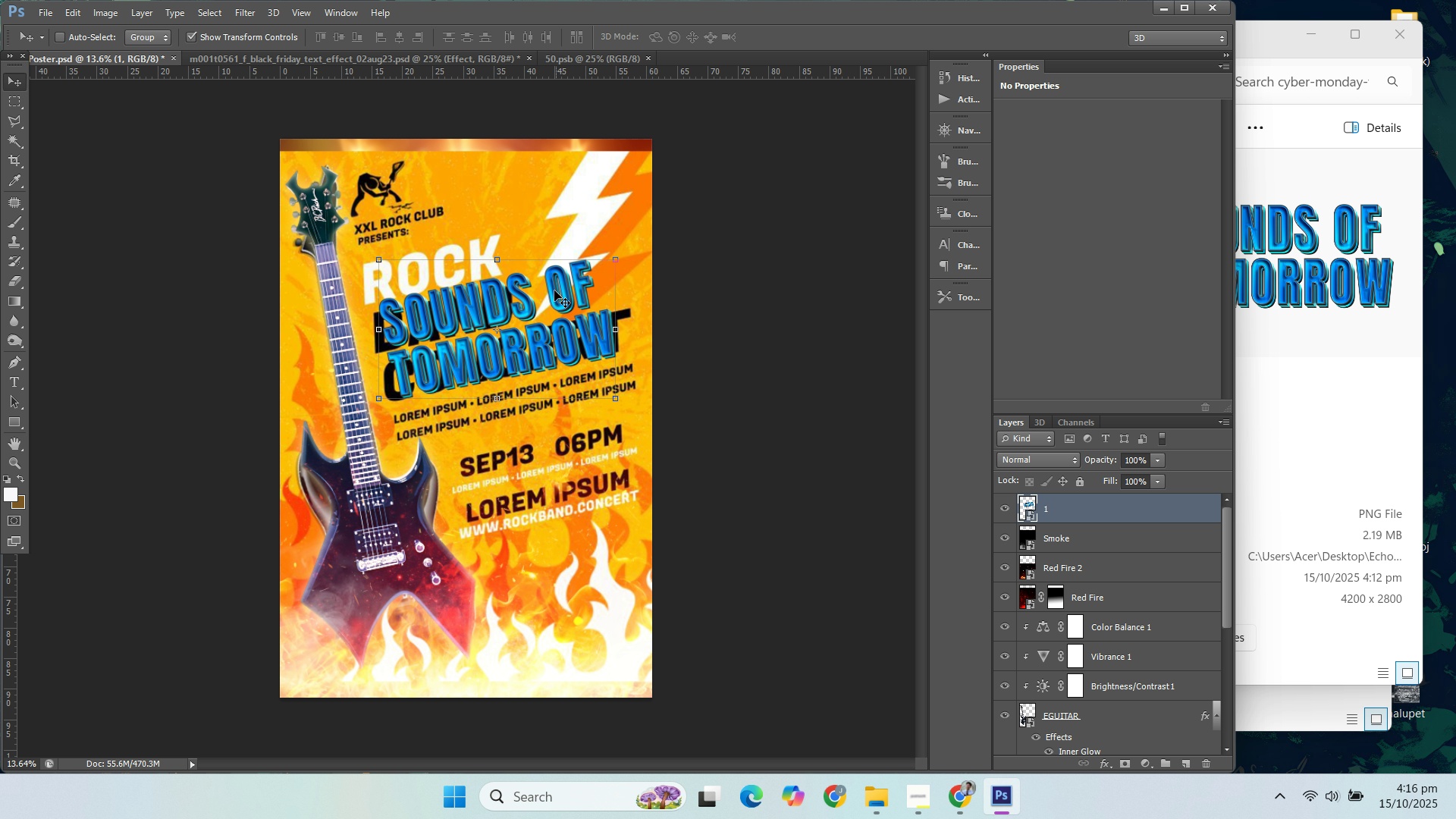 
left_click_drag(start_coordinate=[556, 290], to_coordinate=[543, 297])
 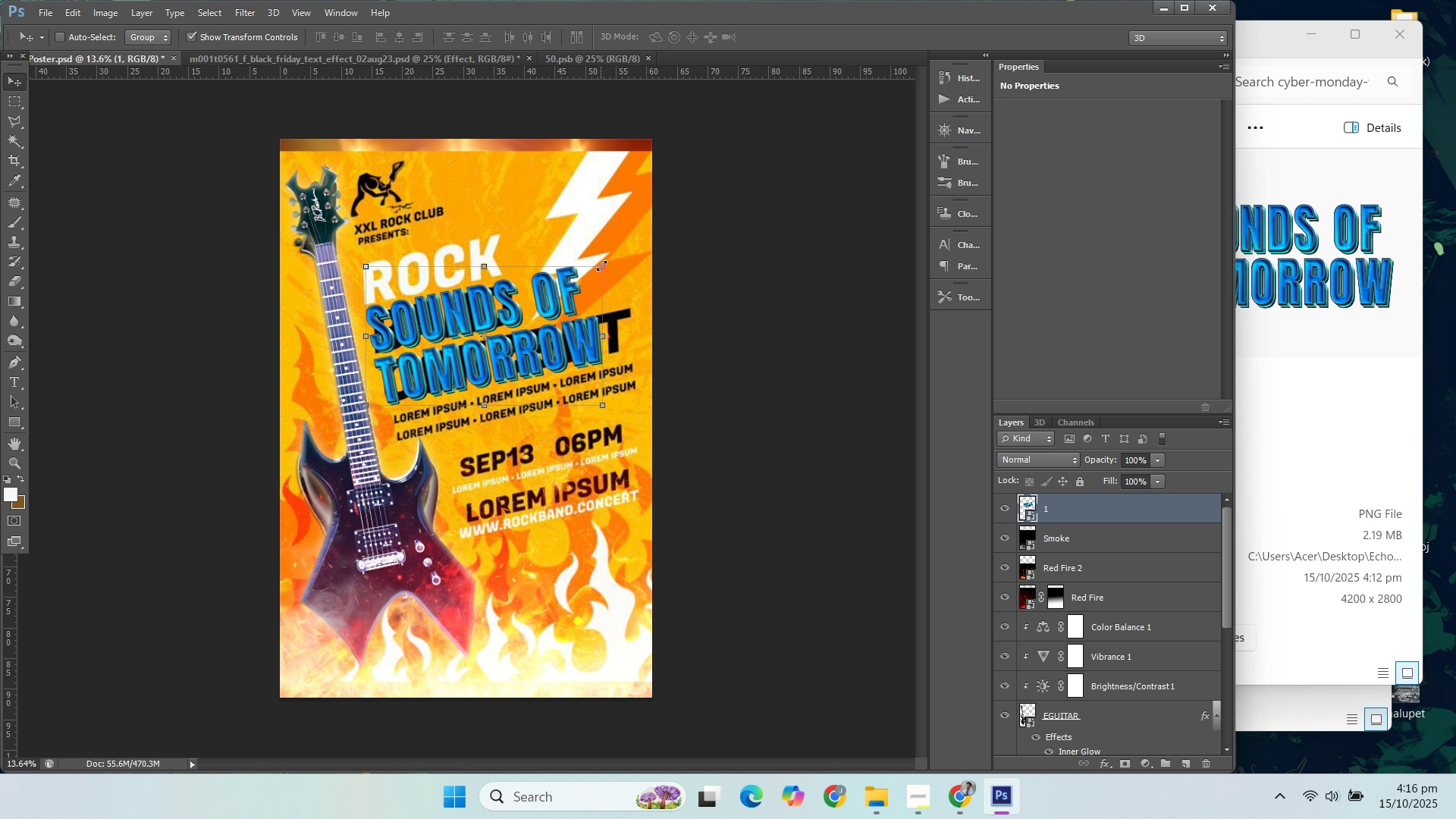 
left_click([601, 265])
 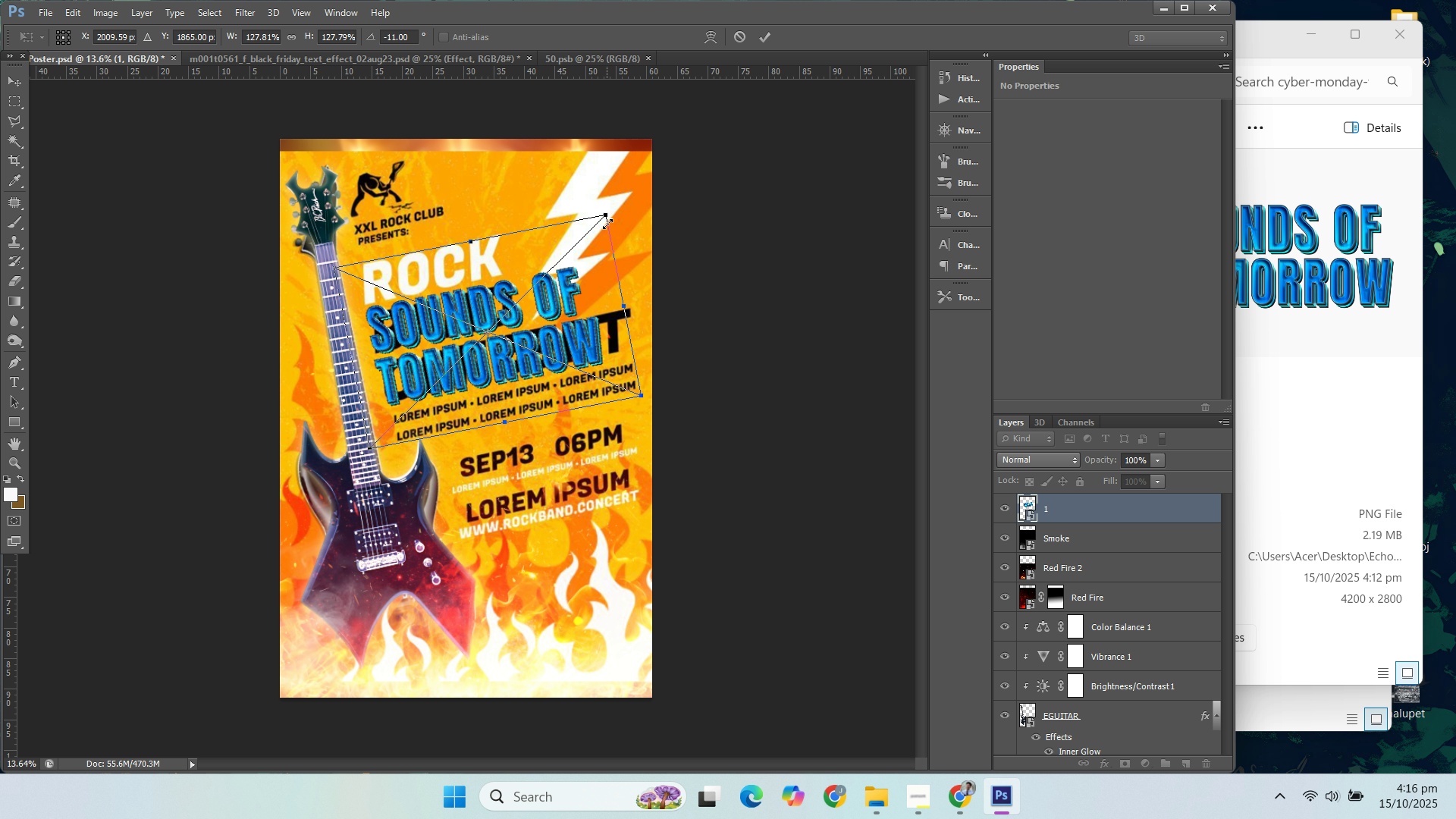 
left_click_drag(start_coordinate=[610, 221], to_coordinate=[648, 188])
 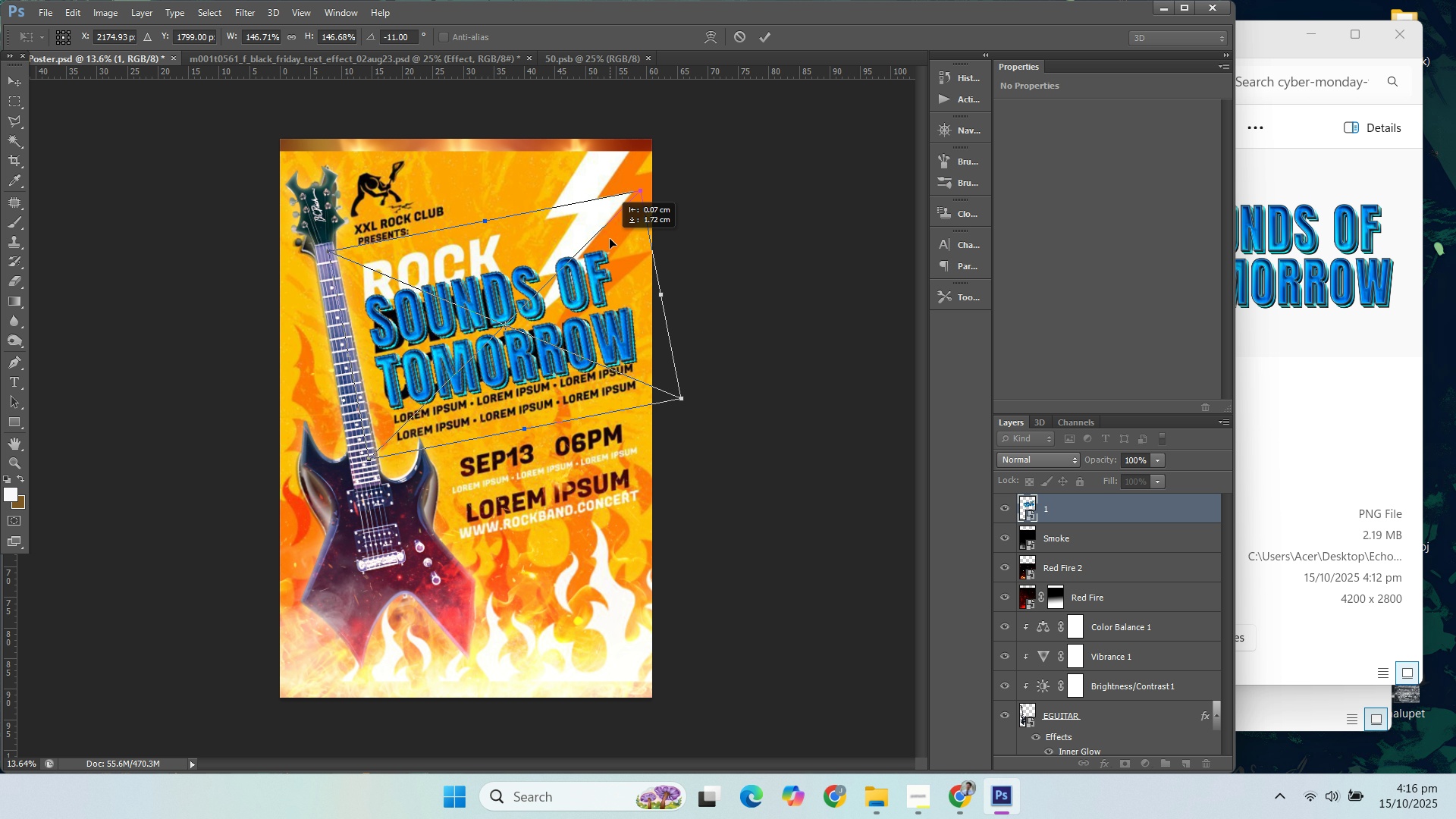 
hold_key(key=ShiftLeft, duration=1.52)
 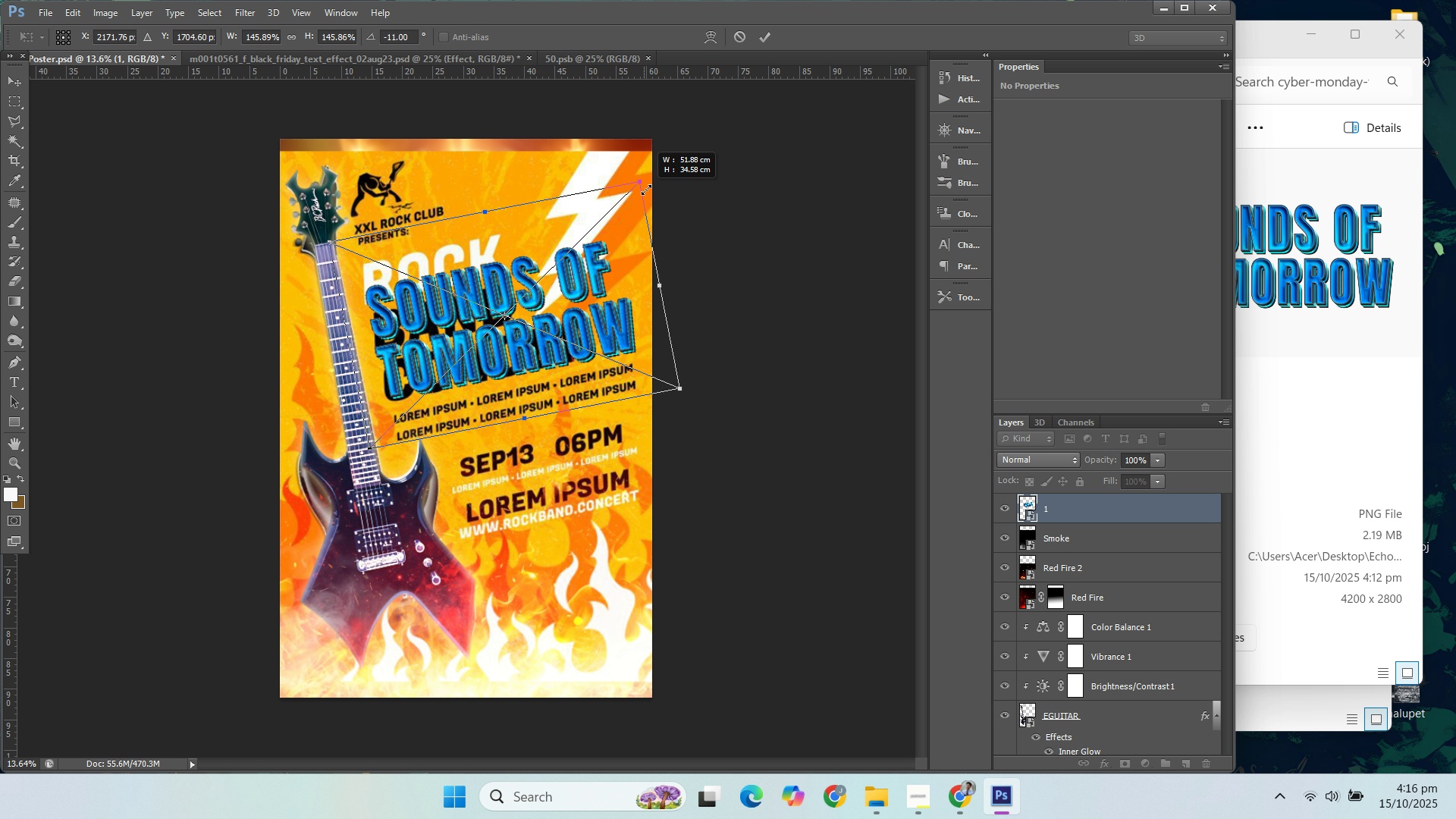 
hold_key(key=ShiftLeft, duration=0.95)
 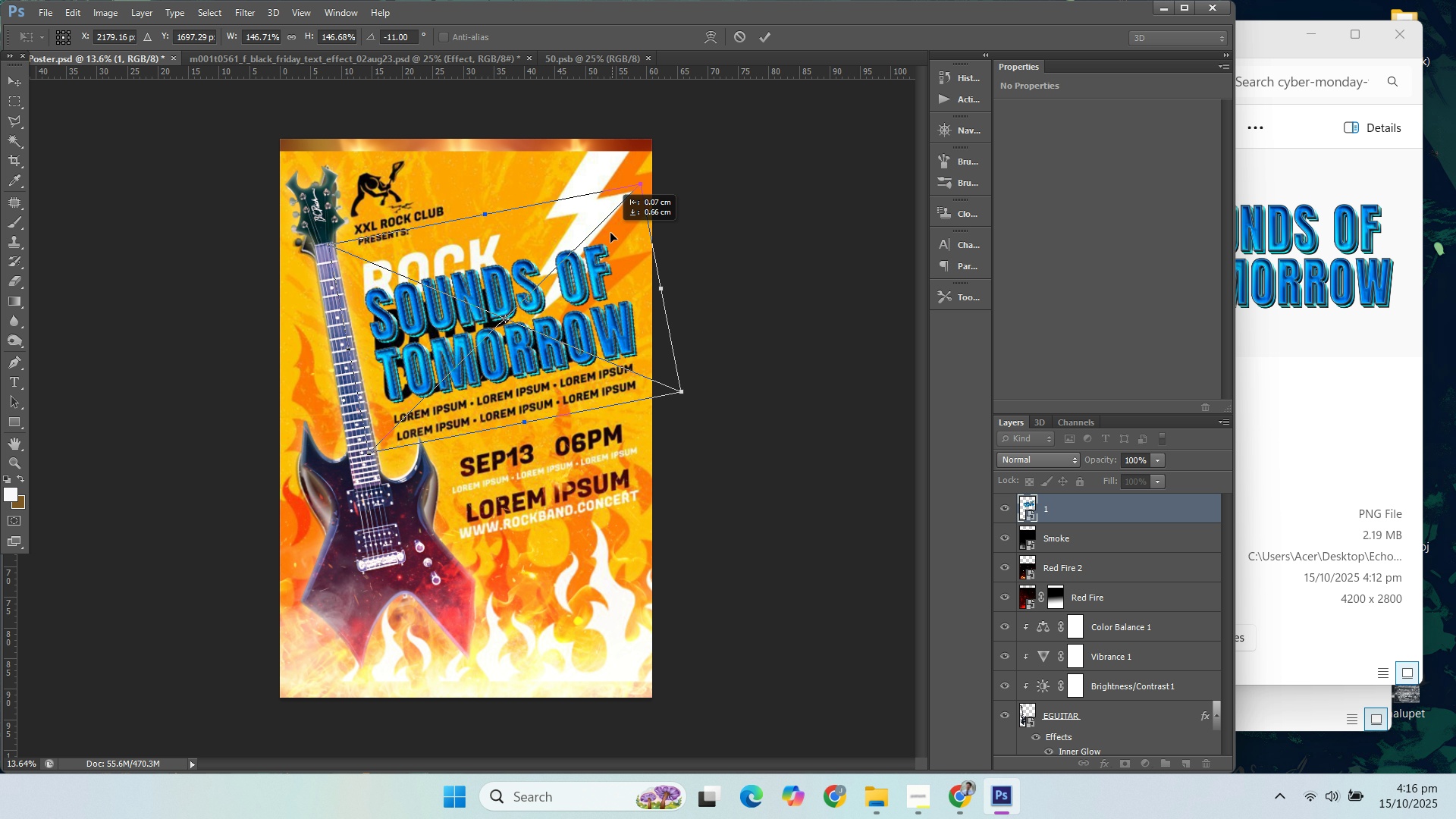 
left_click_drag(start_coordinate=[612, 228], to_coordinate=[613, 256])
 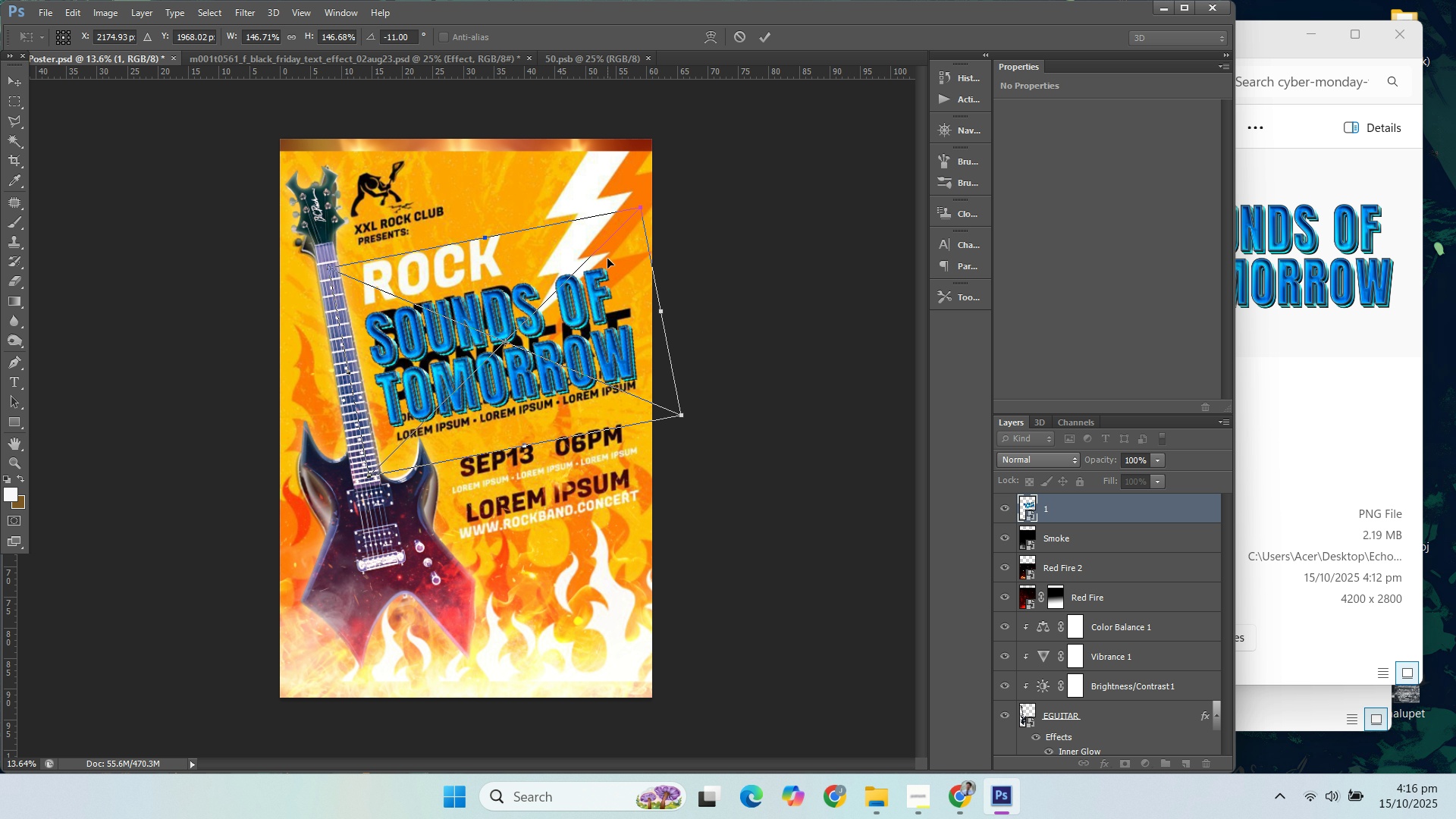 
key(ArrowUp)
 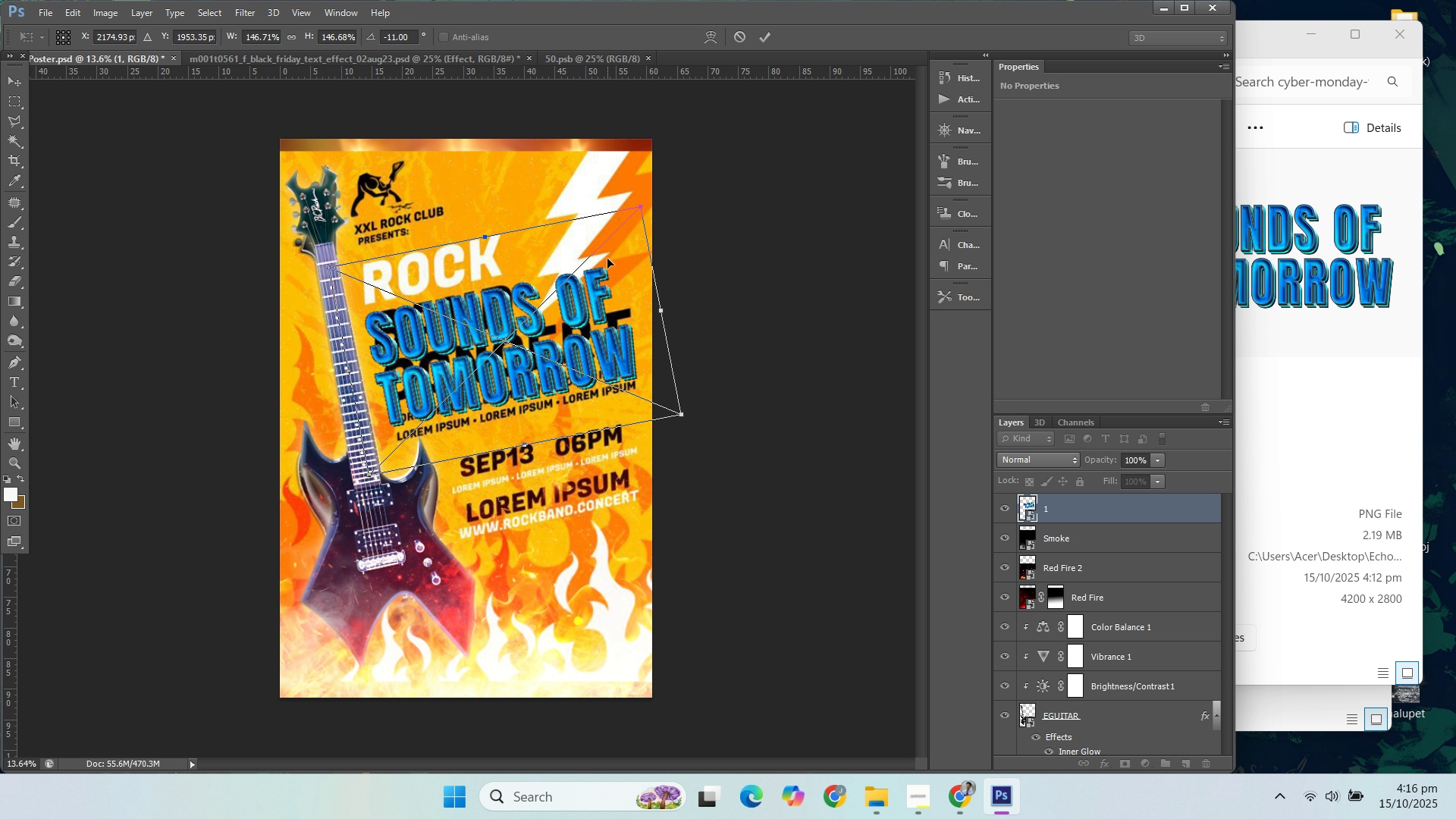 
key(ArrowUp)
 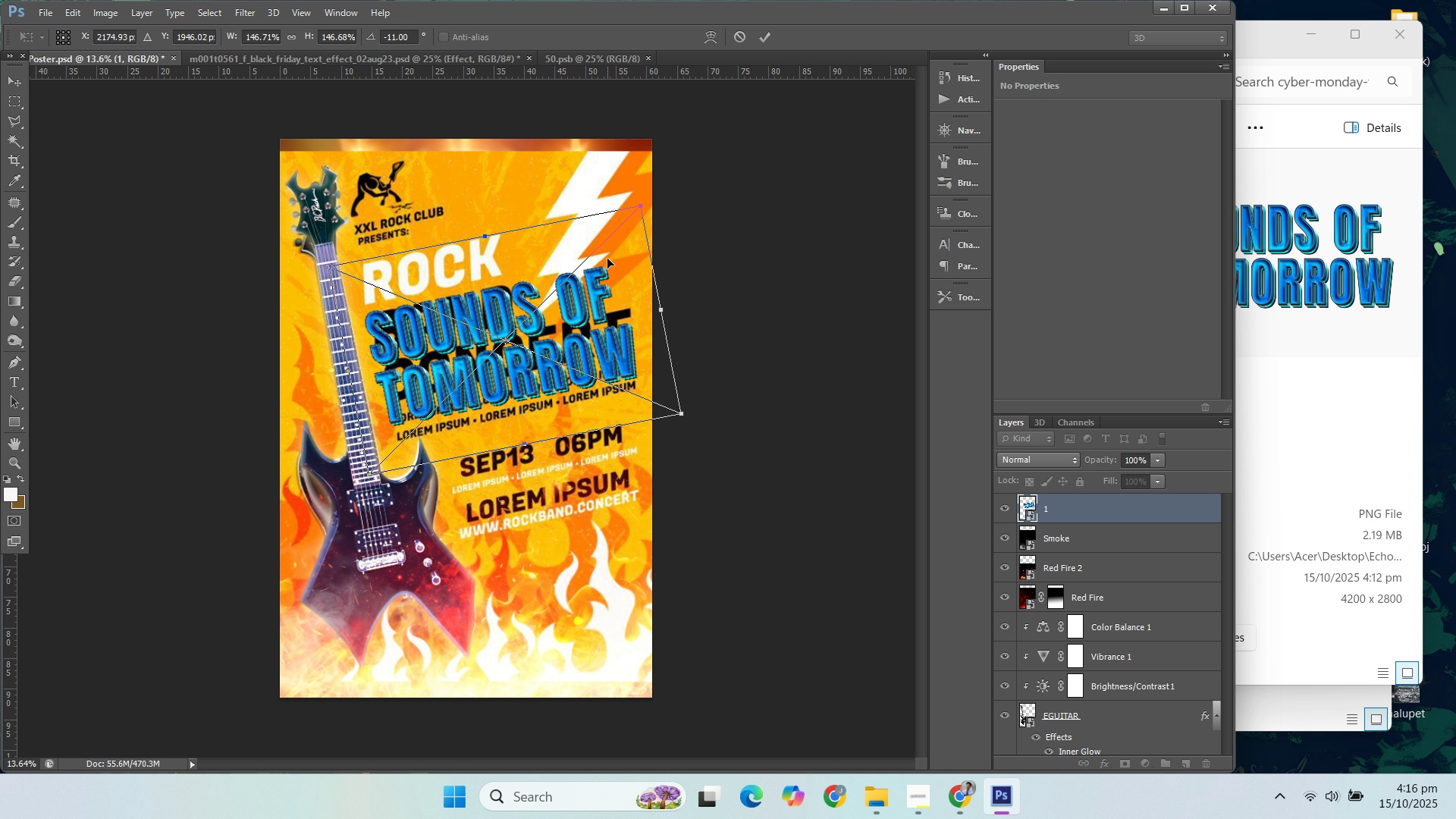 
key(ArrowUp)
 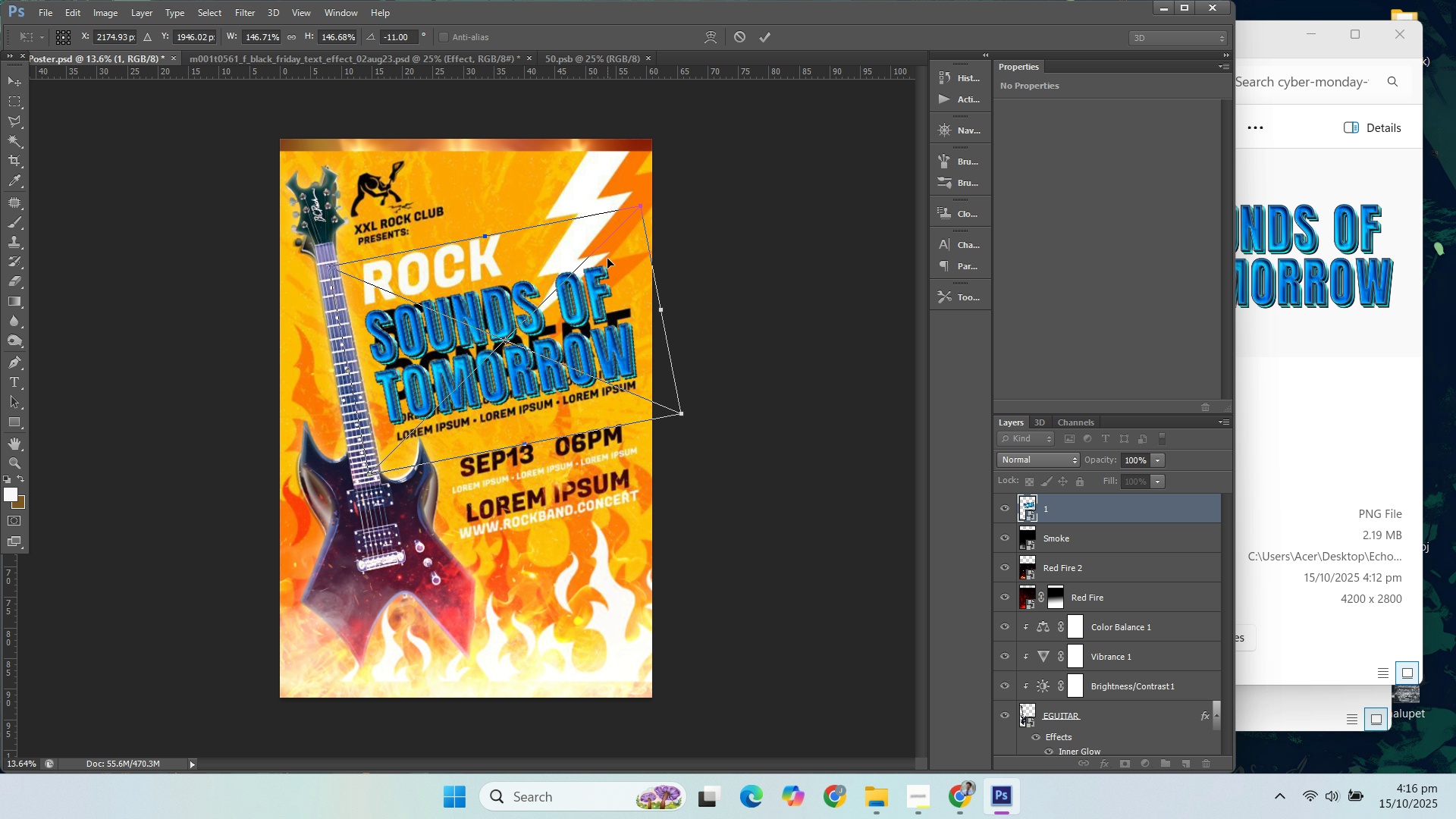 
key(ArrowUp)
 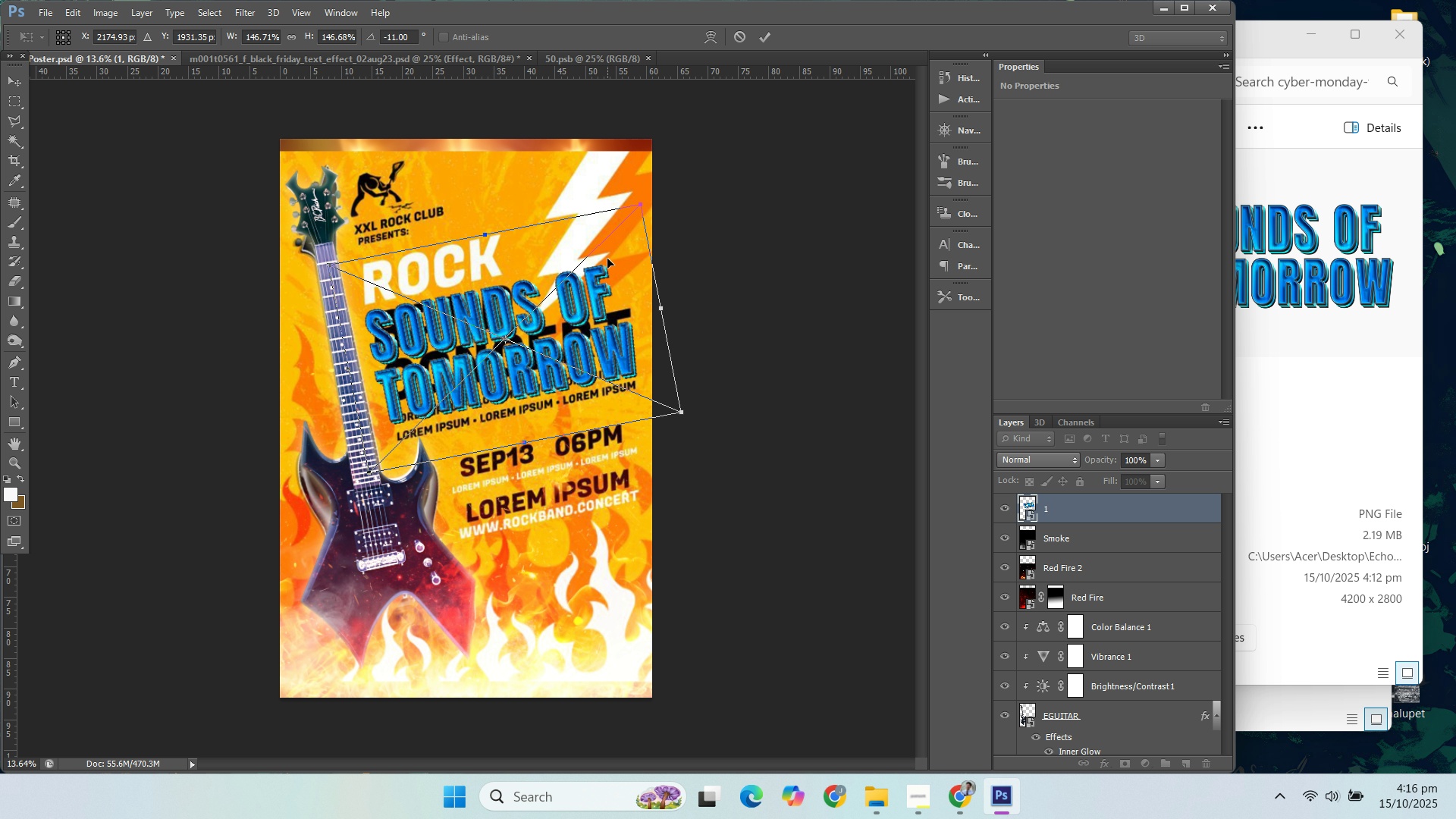 
key(ArrowUp)
 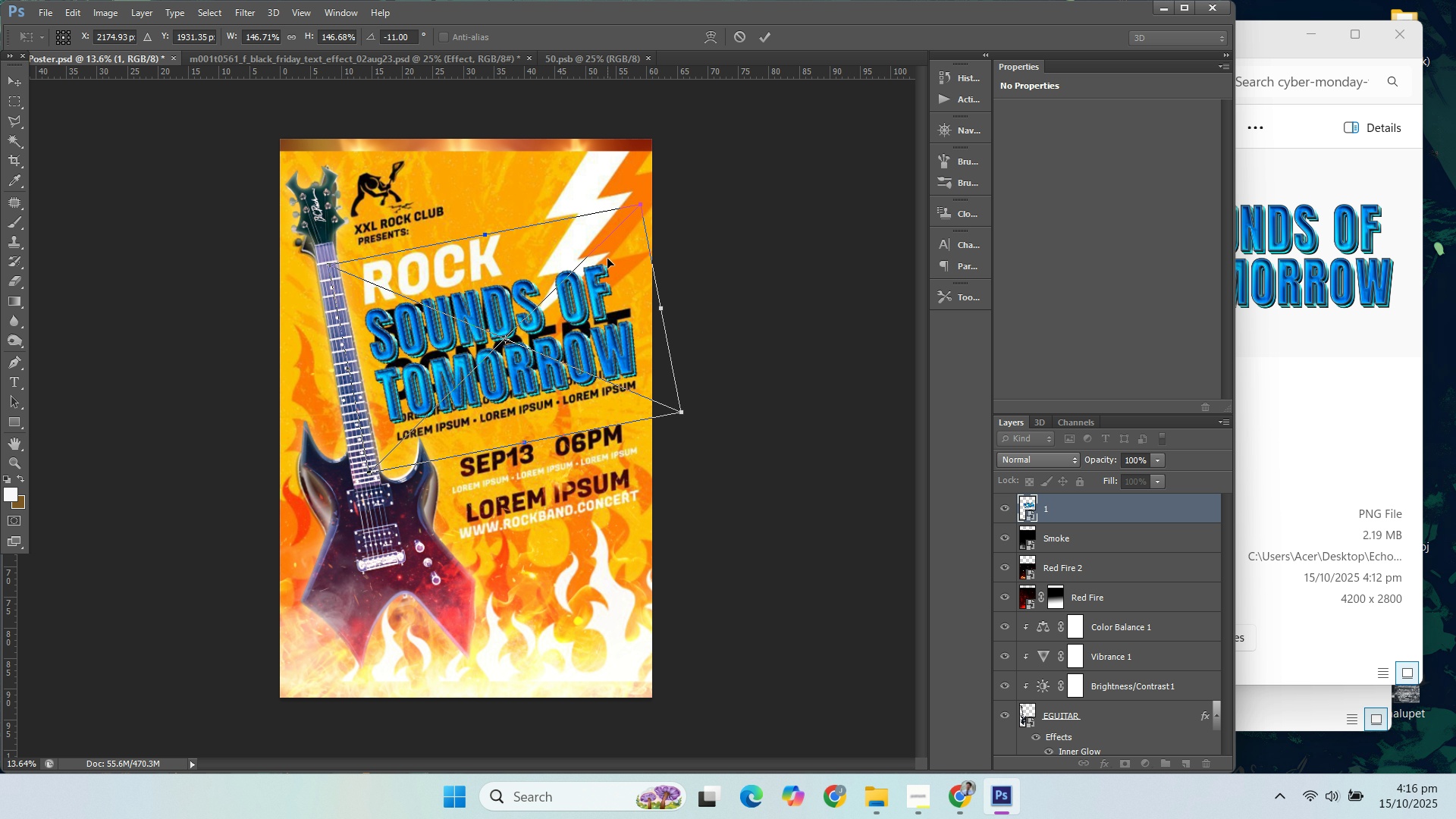 
key(Enter)
 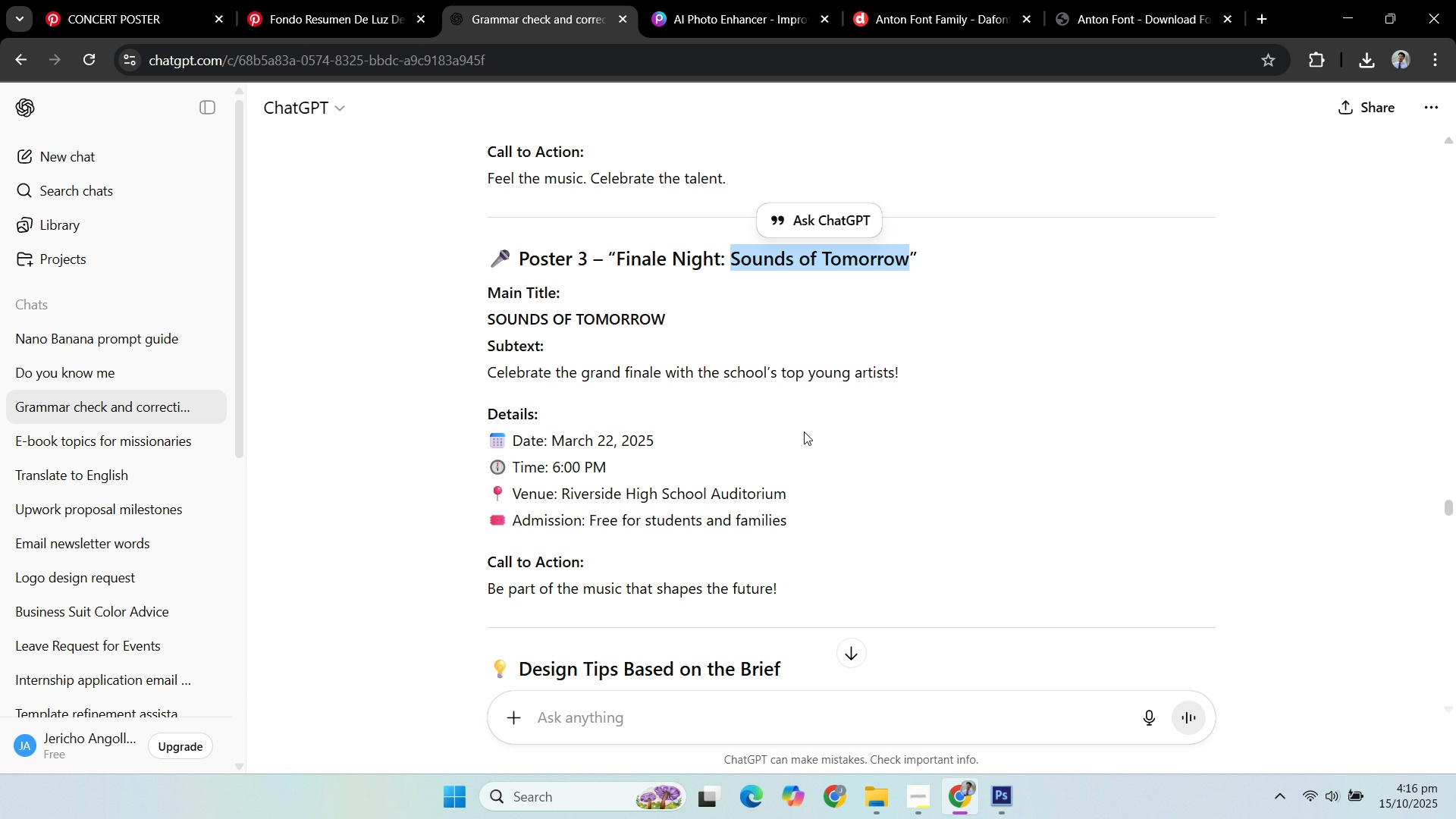 
left_click_drag(start_coordinate=[619, 260], to_coordinate=[720, 253])
 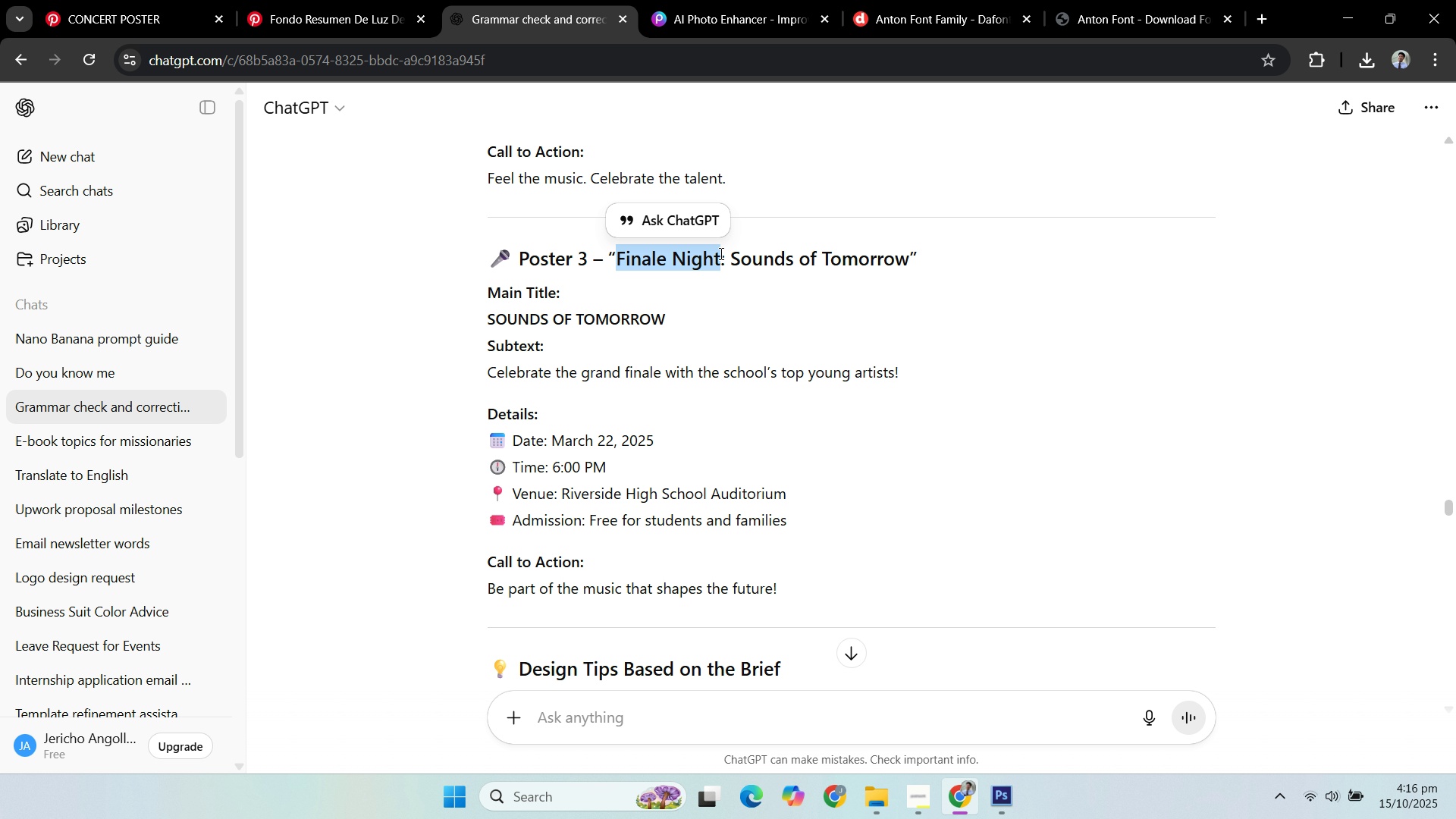 
key(Control+C)
 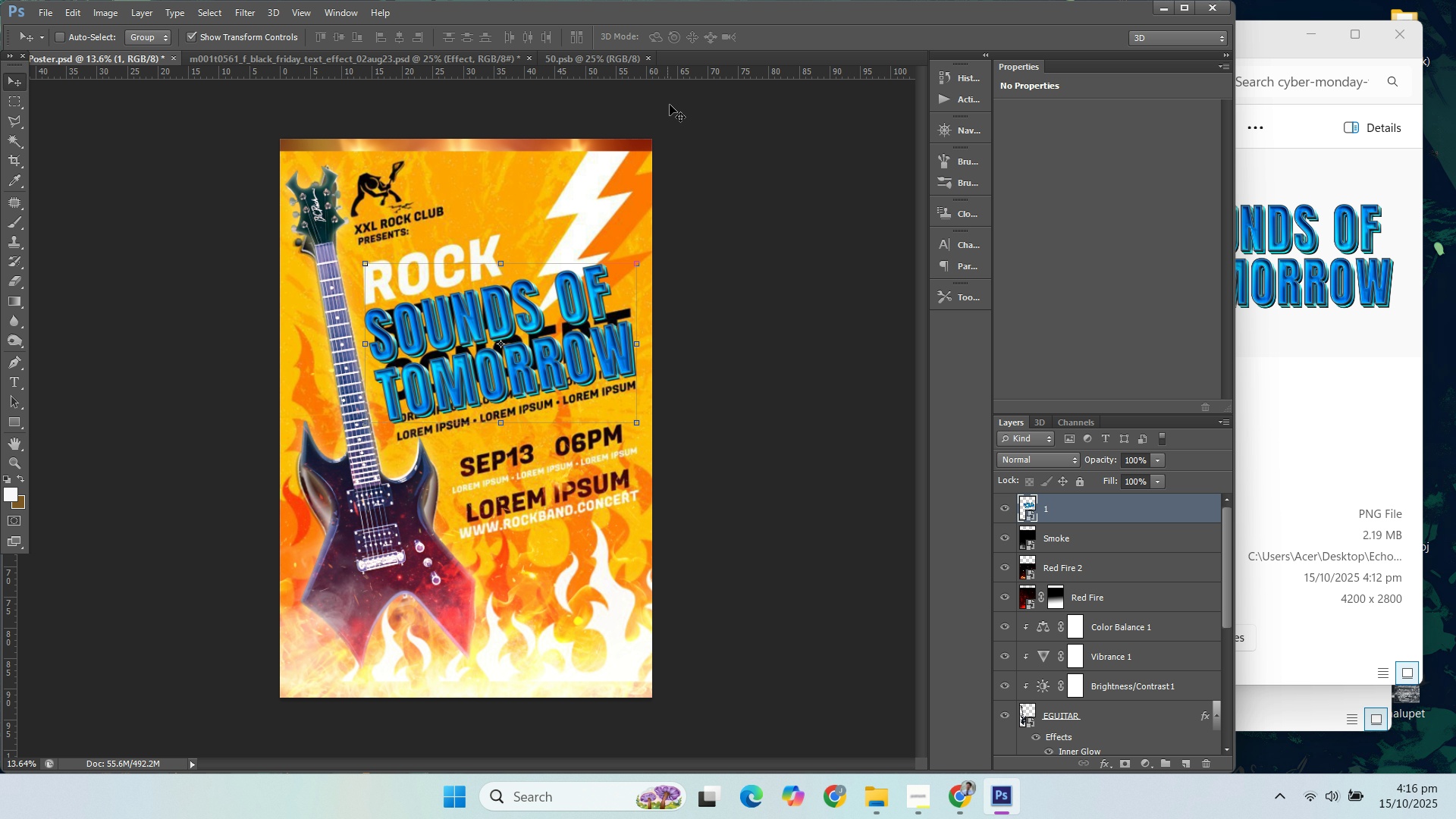 
wait(11.93)
 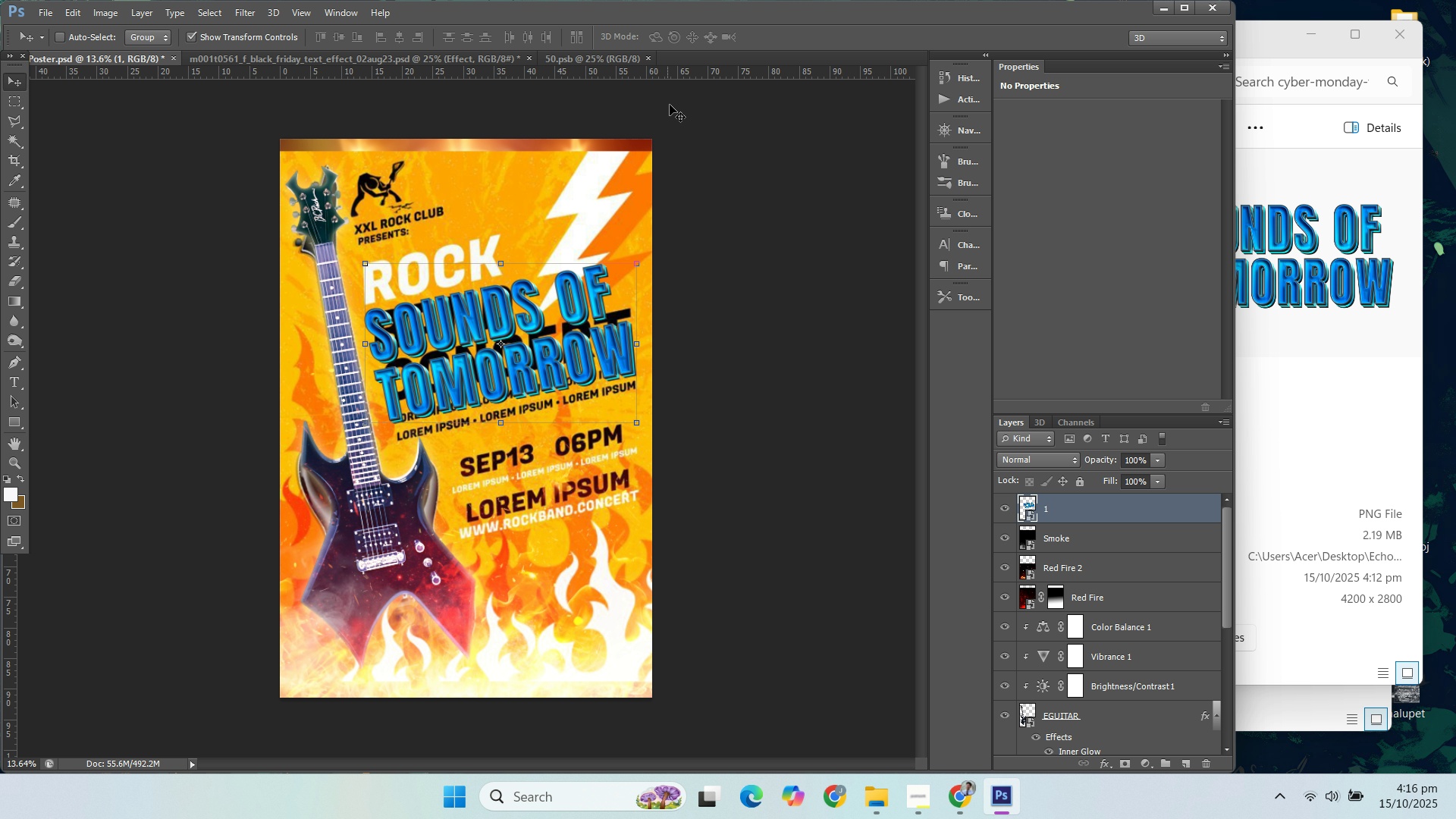 
double_click([1073, 256])
 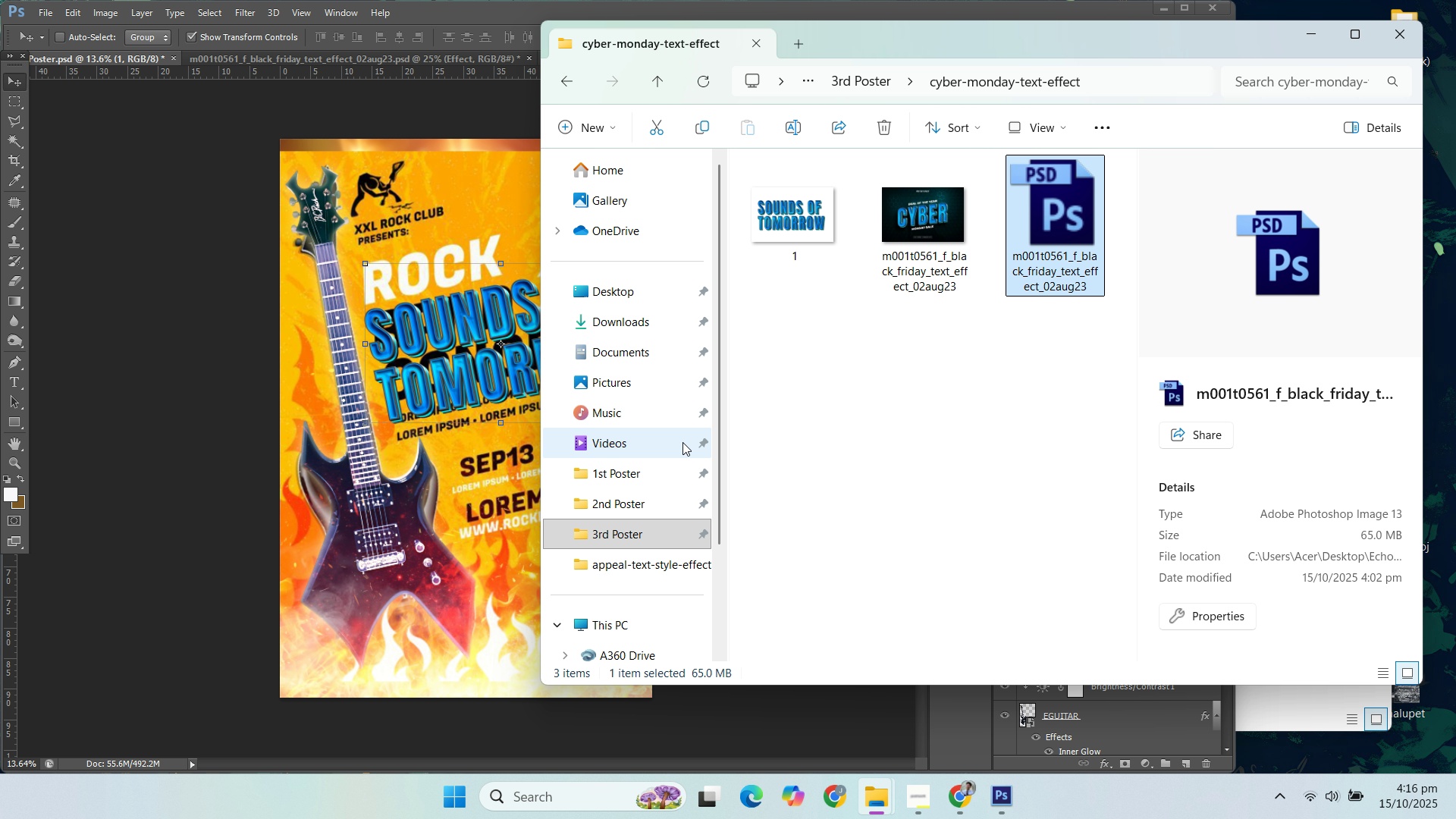 
left_click([655, 497])
 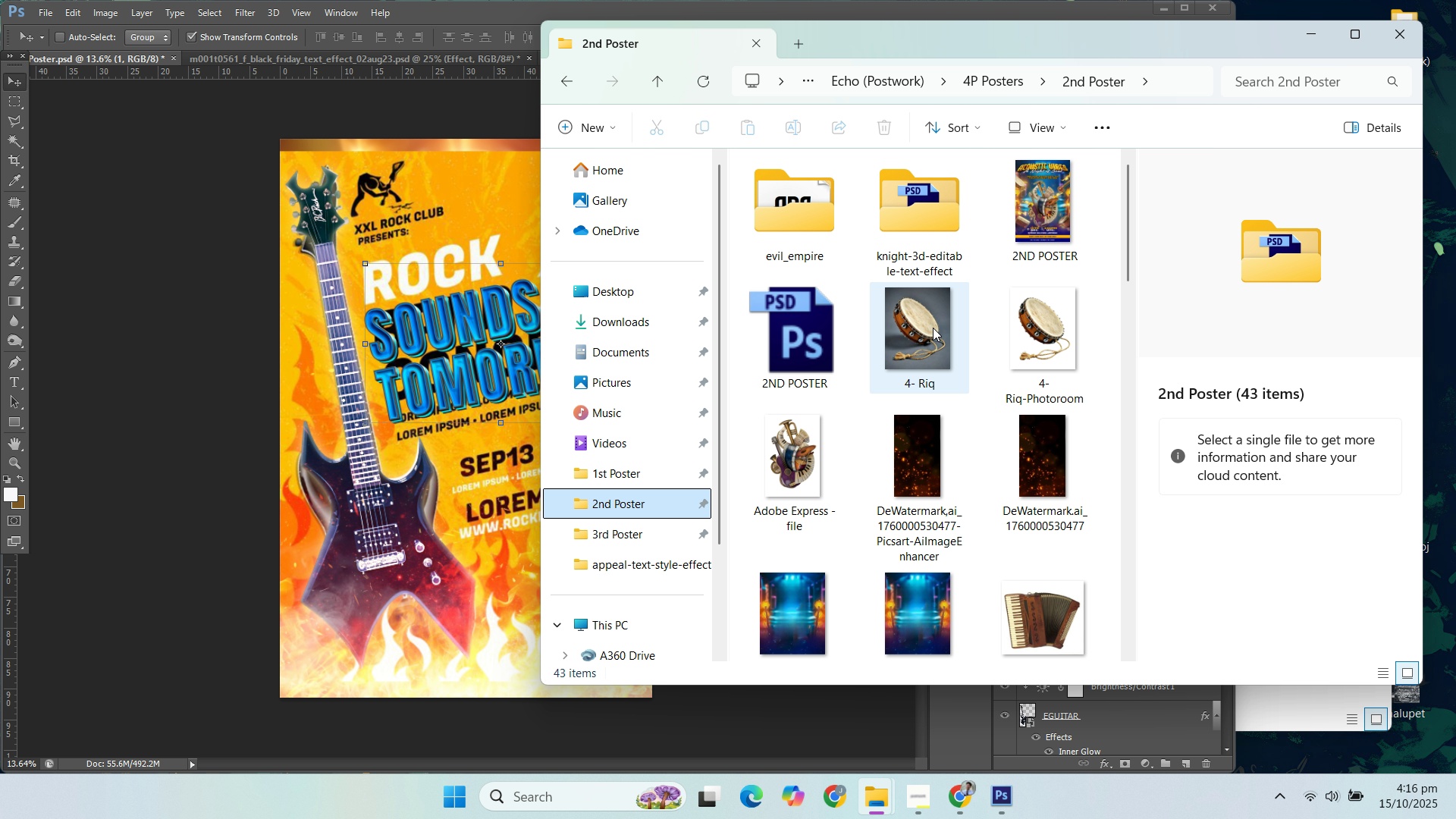 
scroll: coordinate [935, 331], scroll_direction: none, amount: 0.0
 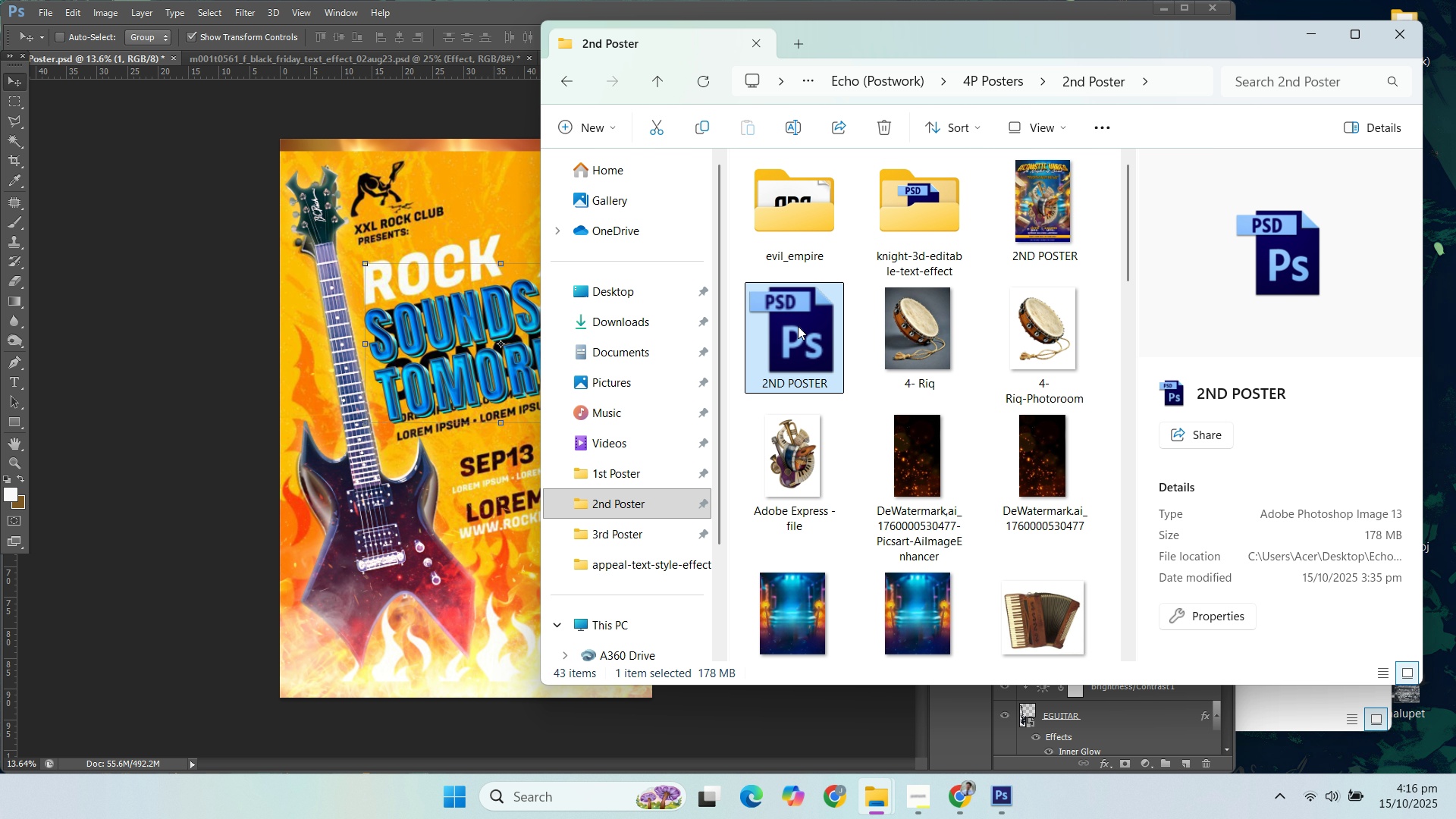 
double_click([798, 324])
 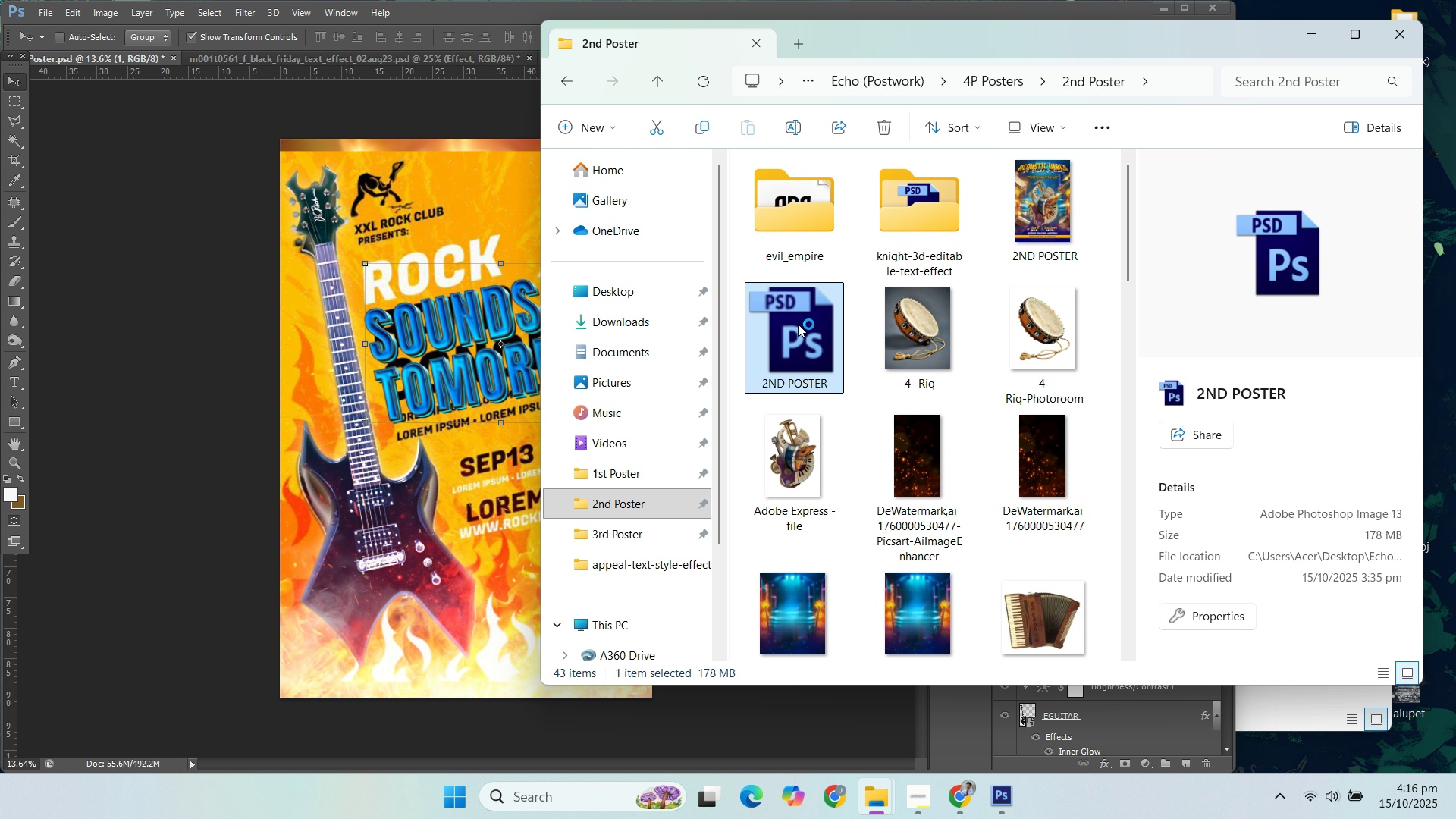 
triple_click([798, 324])
 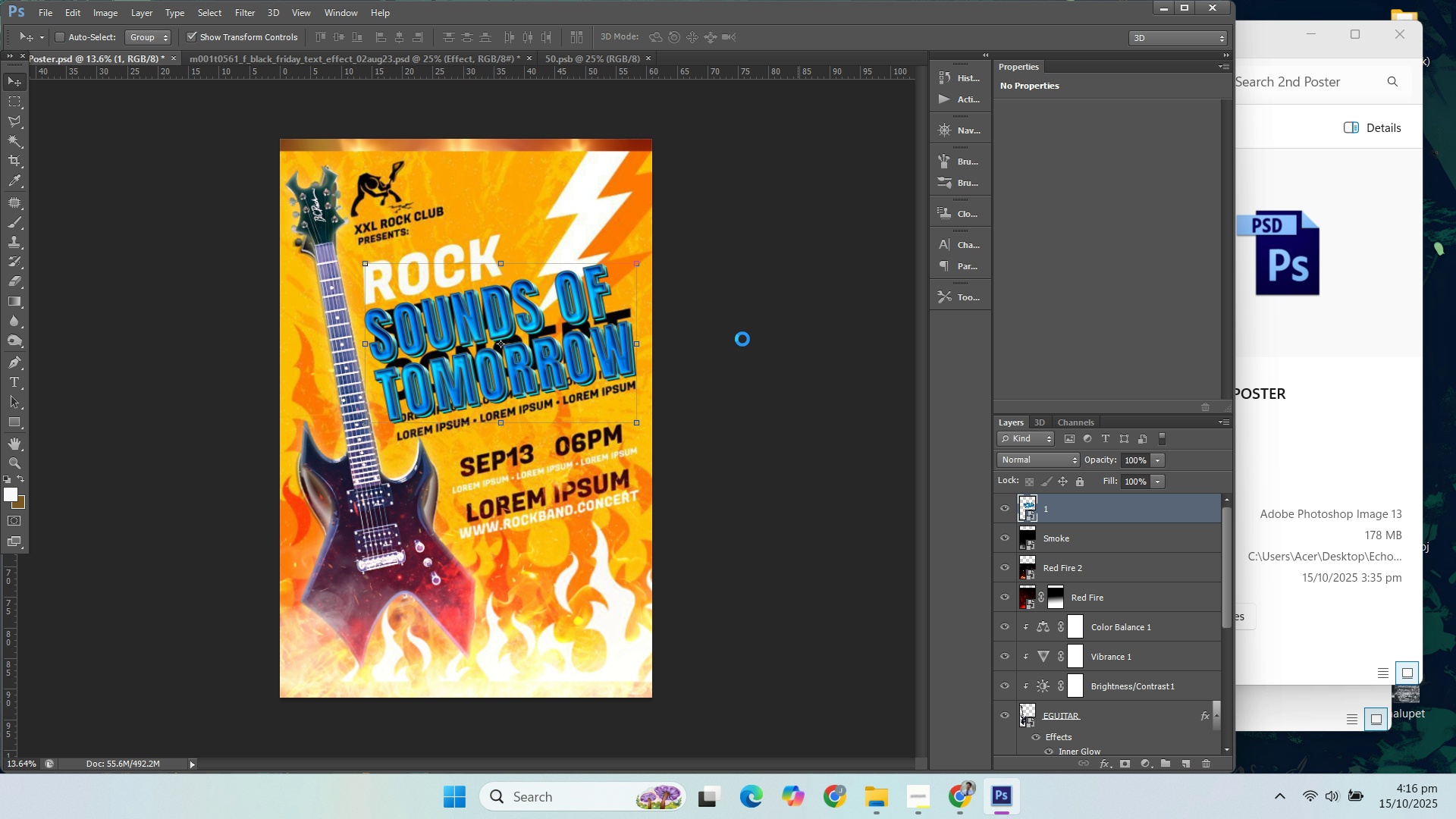 
wait(9.0)
 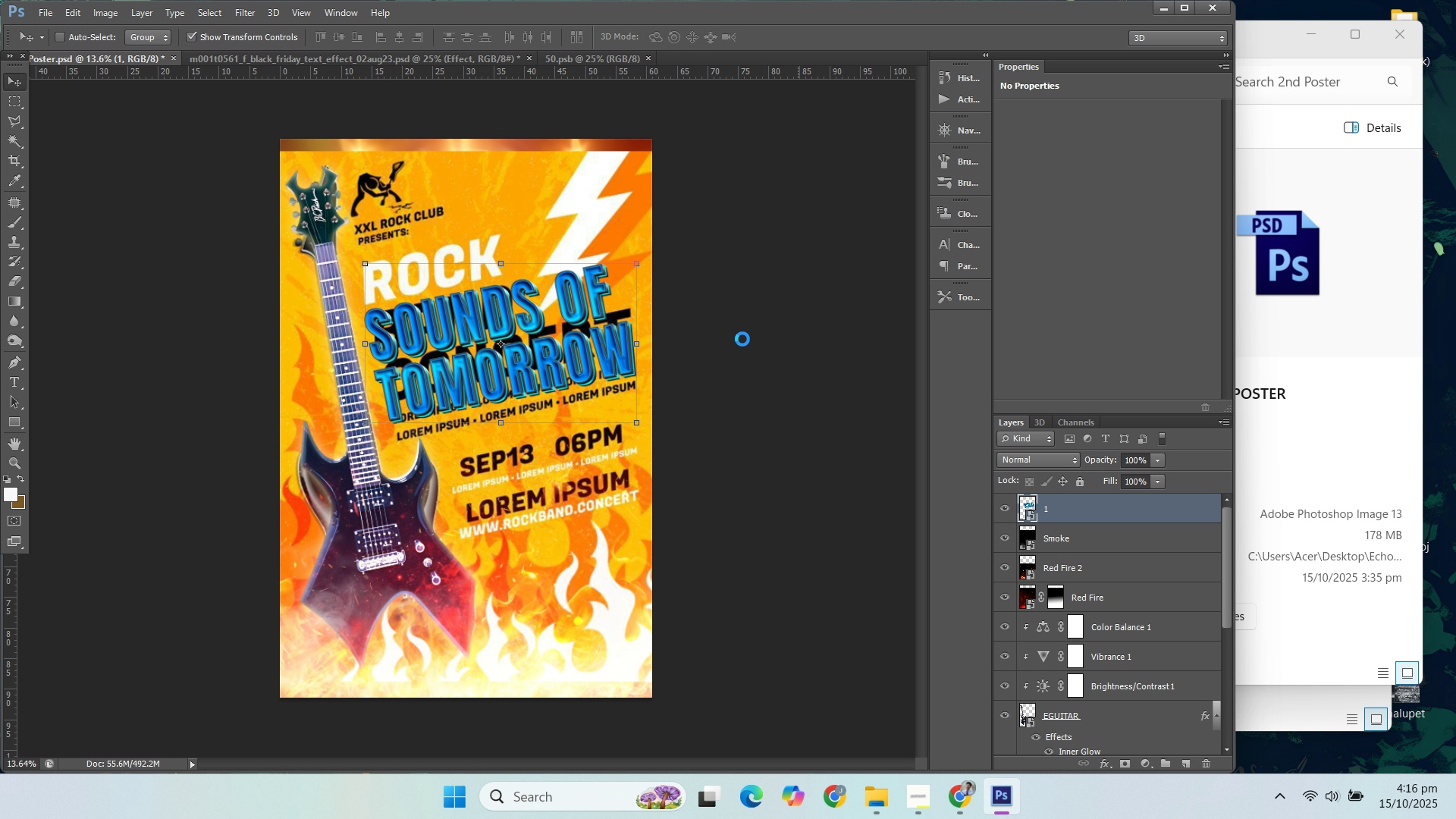 
left_click([1023, 502])
 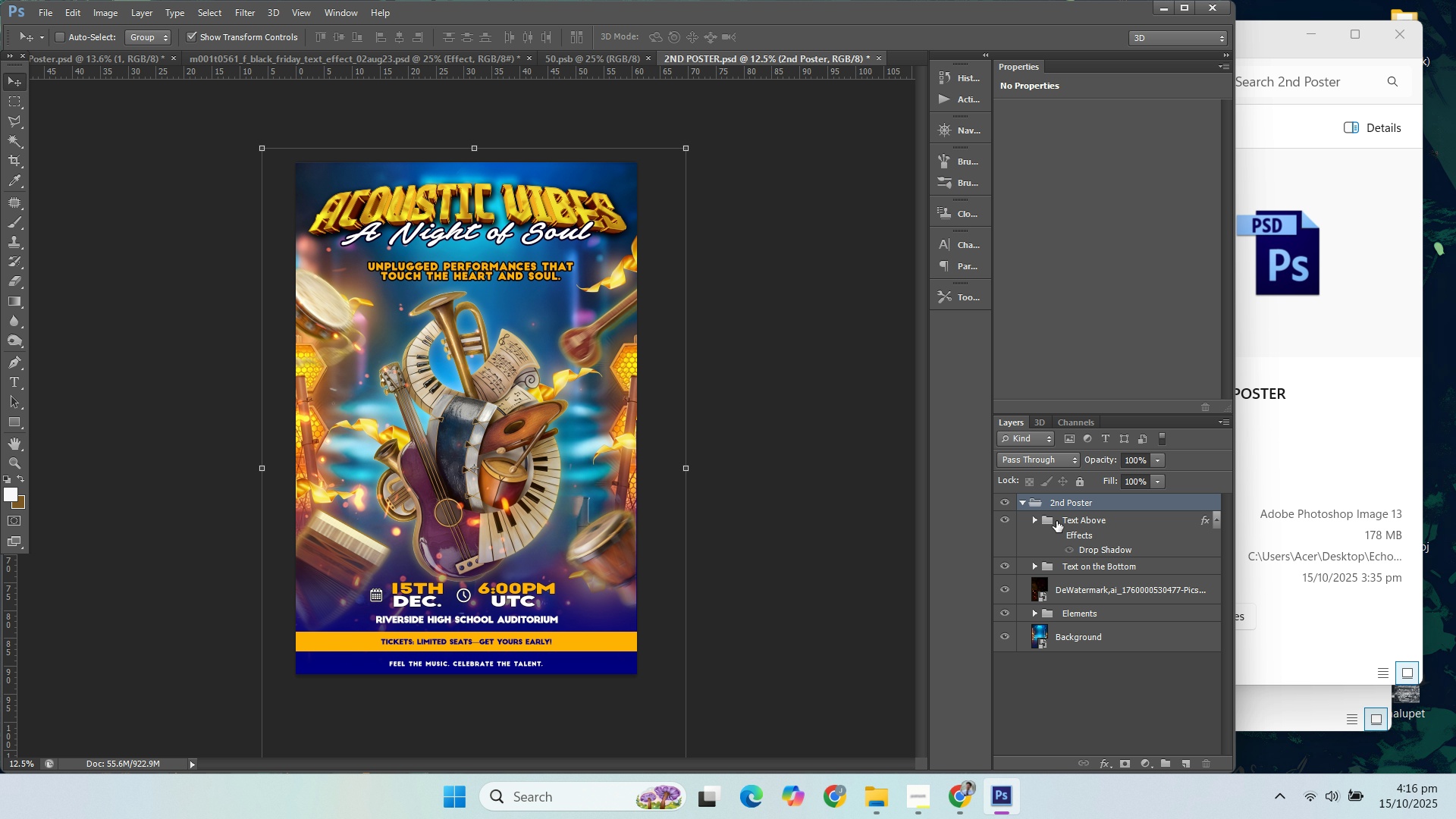 
left_click([1056, 521])
 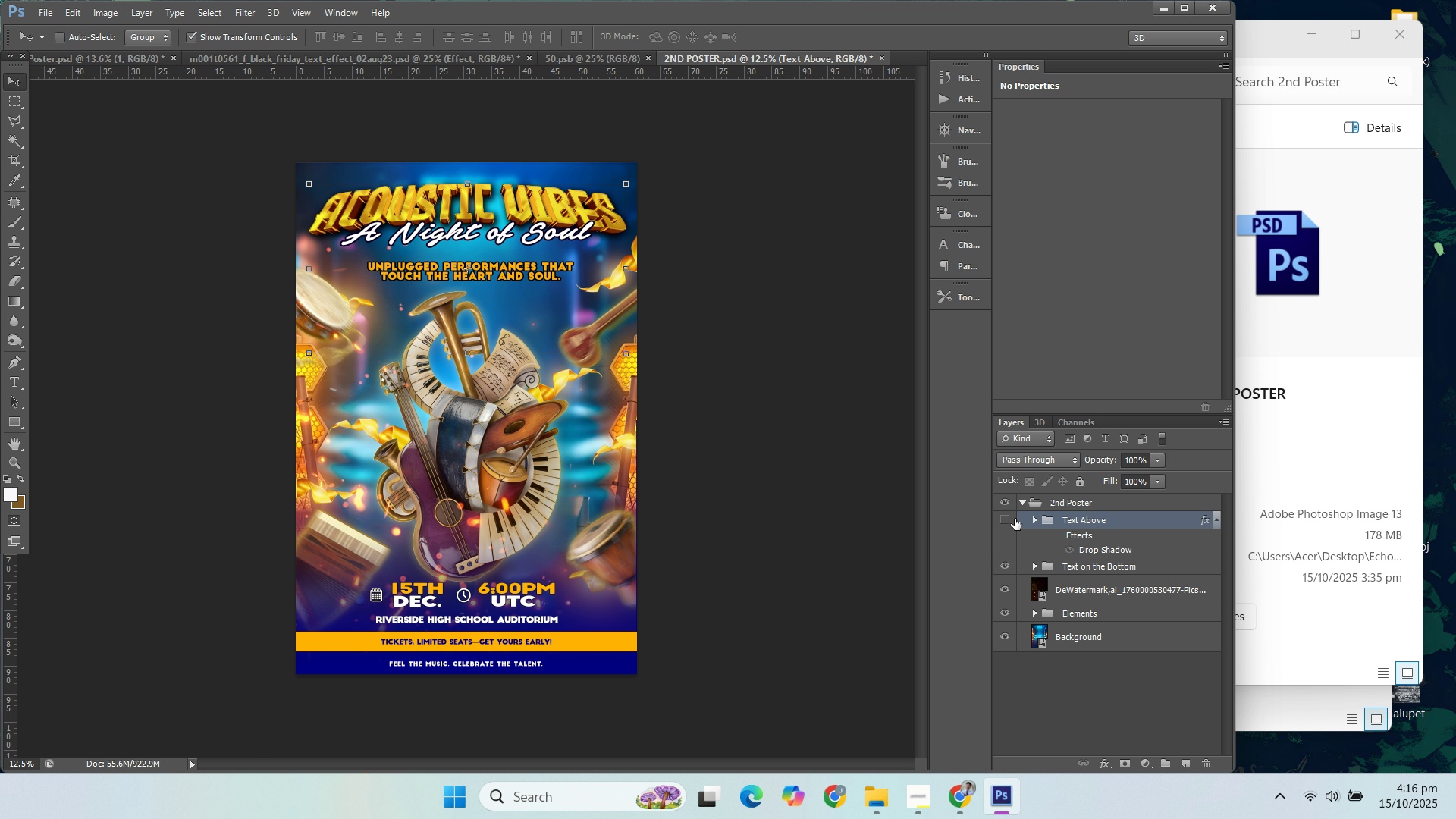 
double_click([1015, 519])
 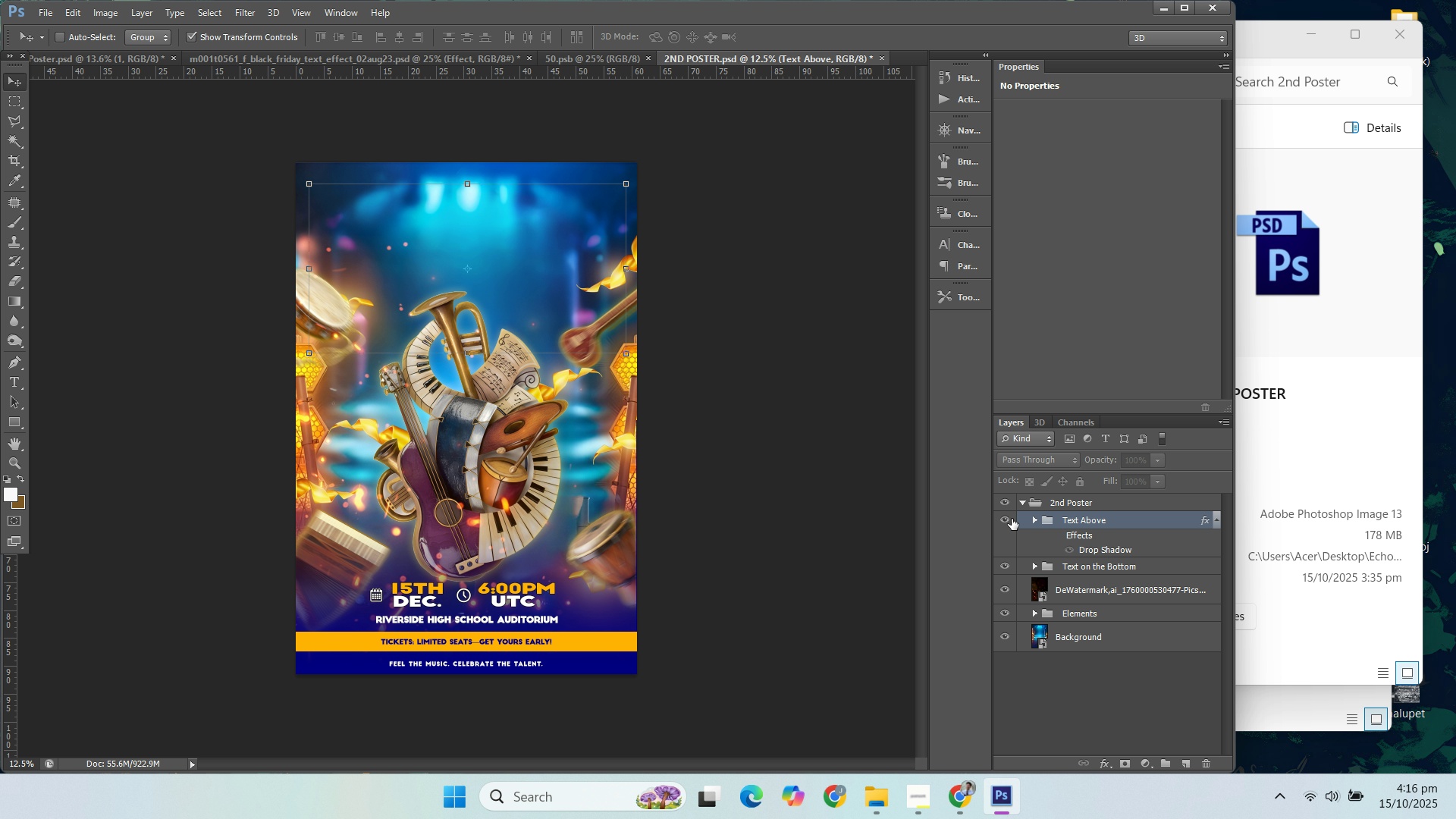 
left_click([1012, 519])
 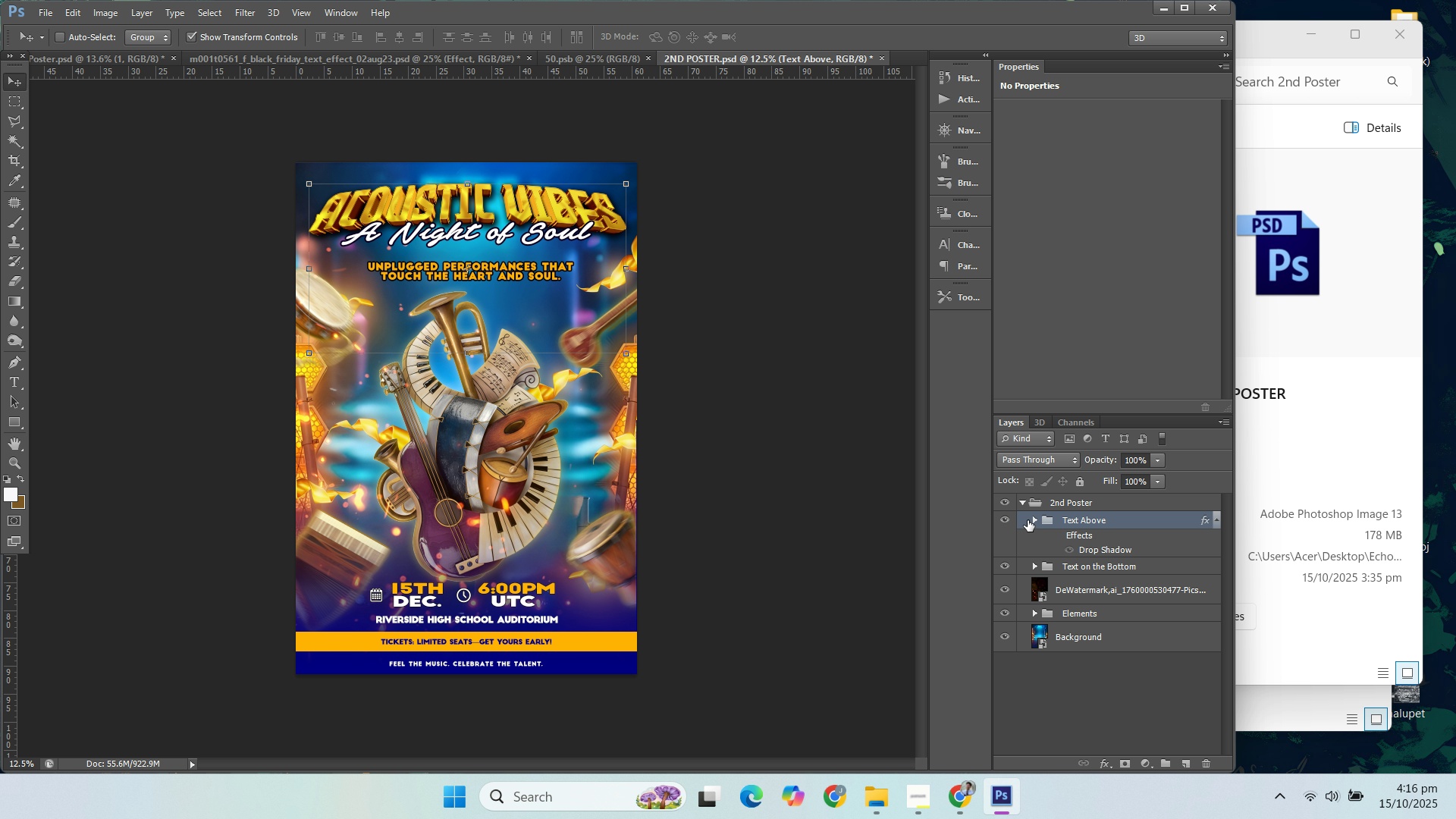 
left_click([1037, 520])
 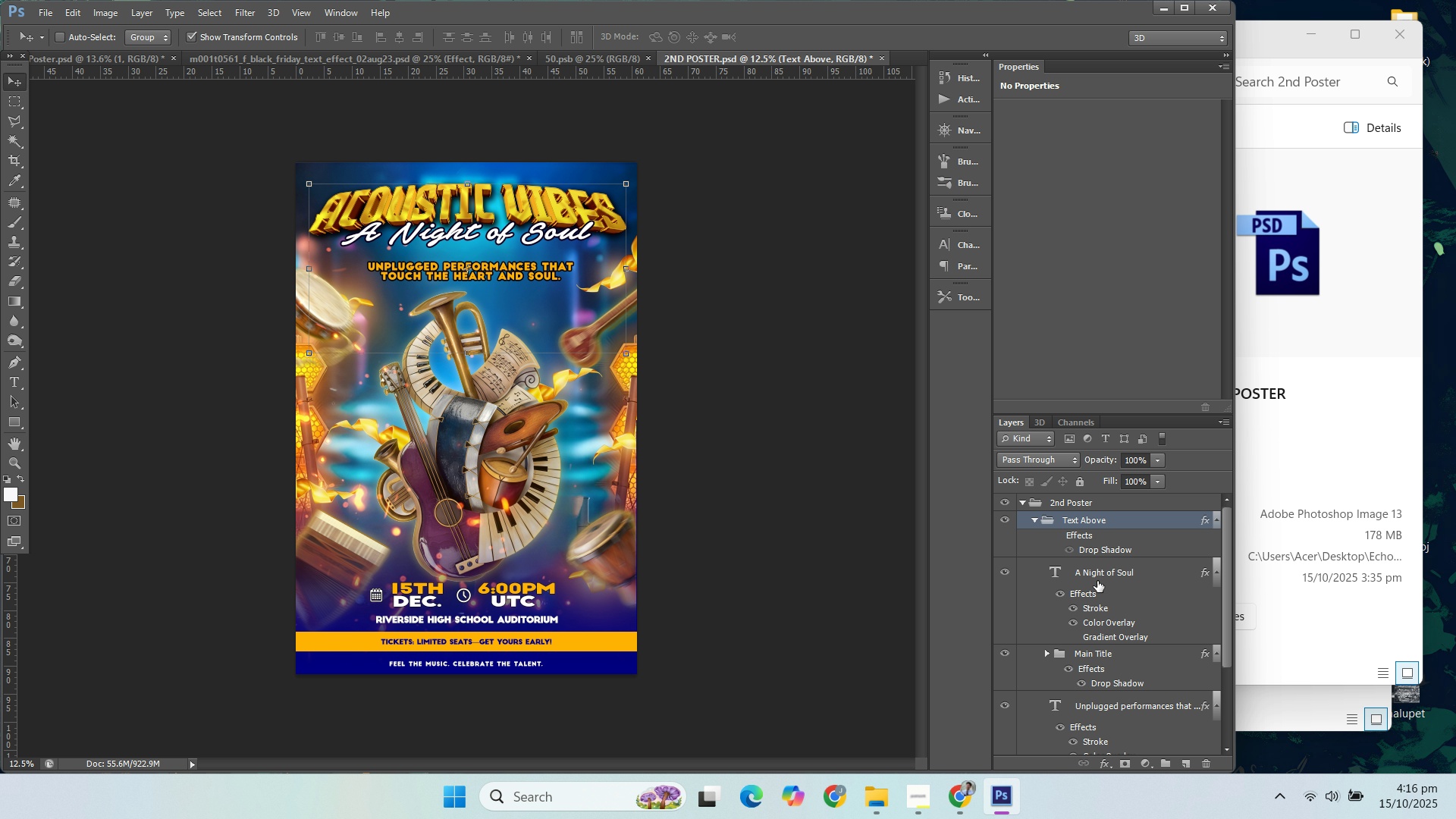 
mouse_move([1084, 588])
 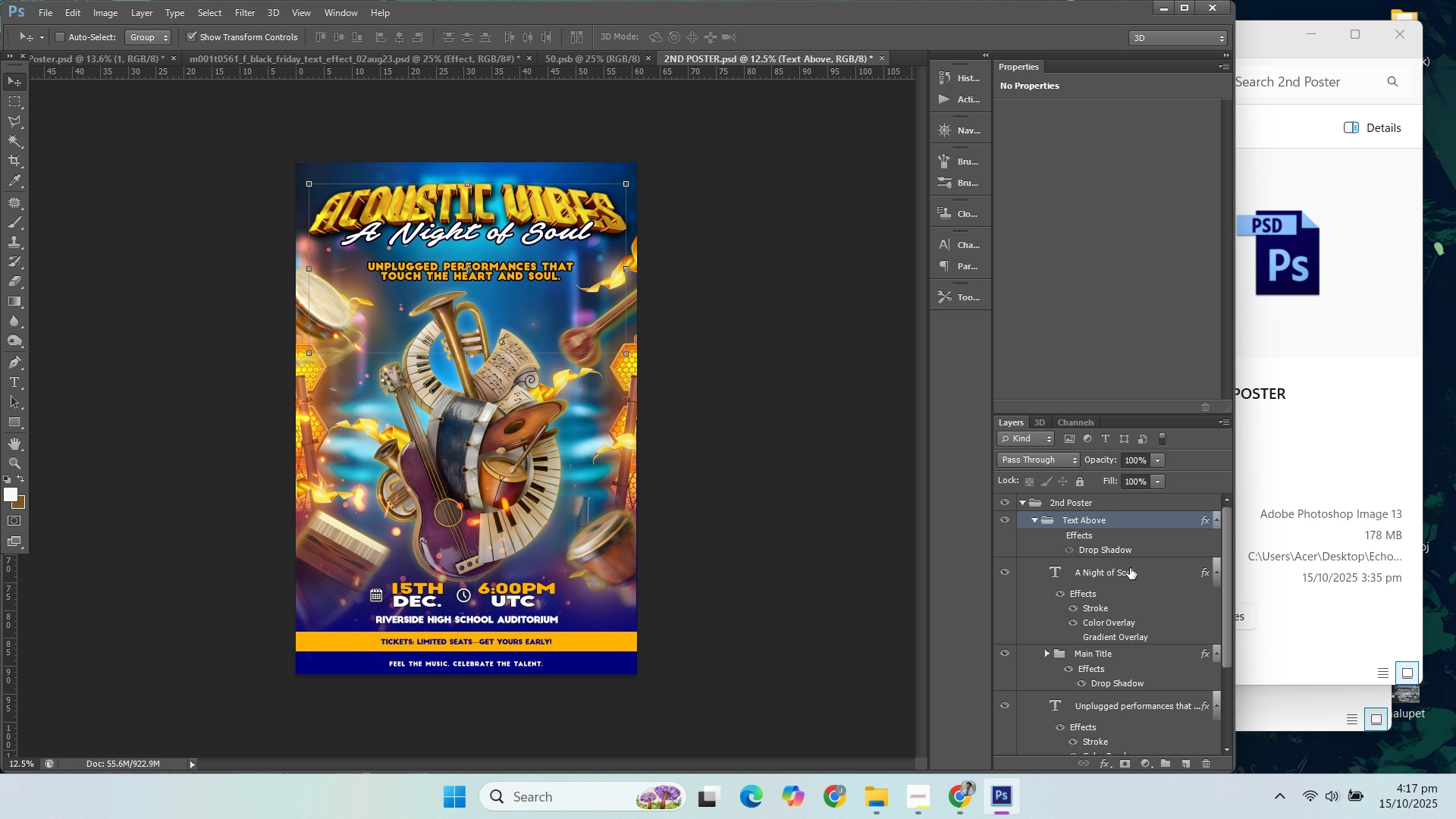 
double_click([1011, 577])
 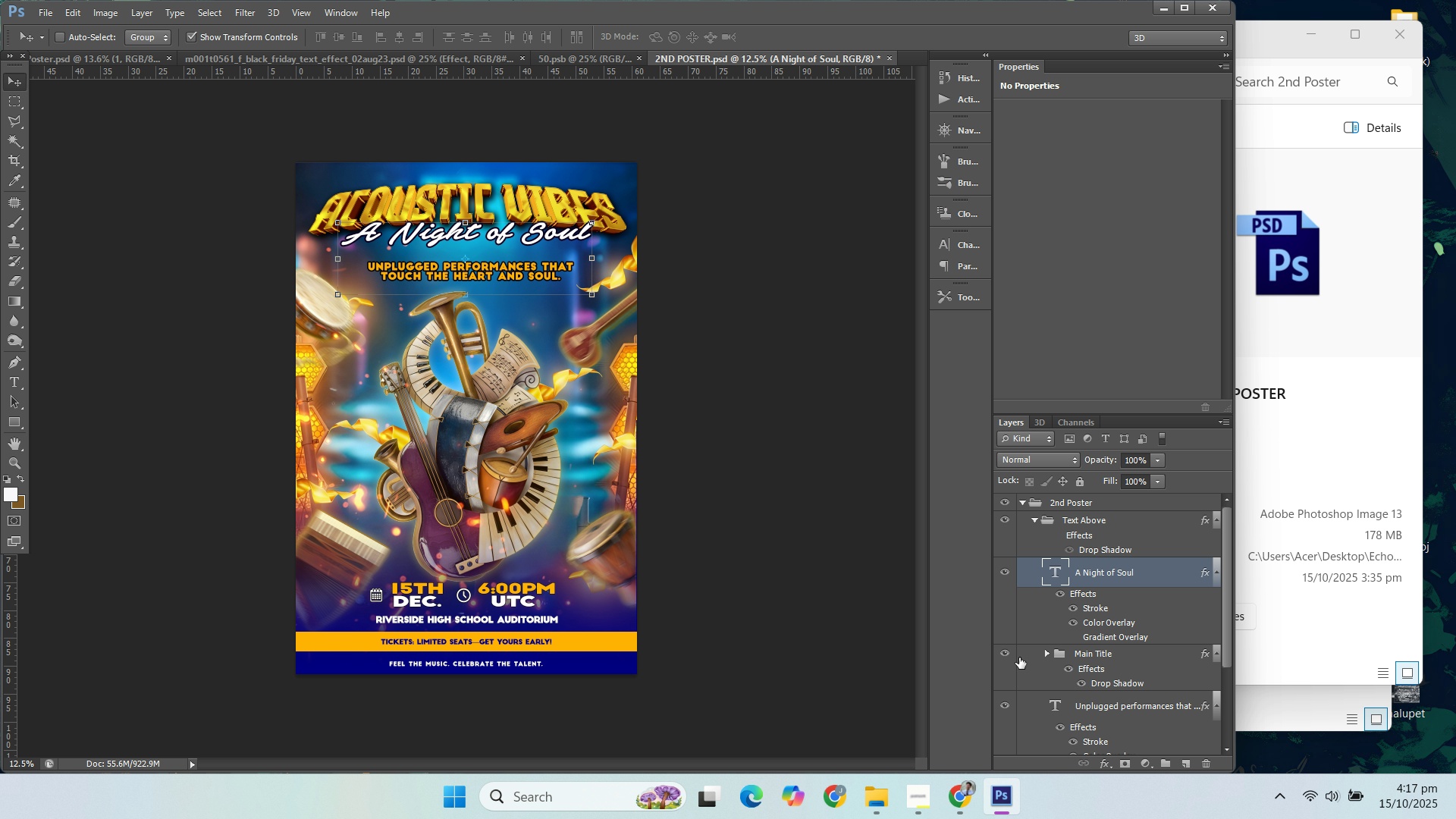 
key(Control+ControlLeft)
 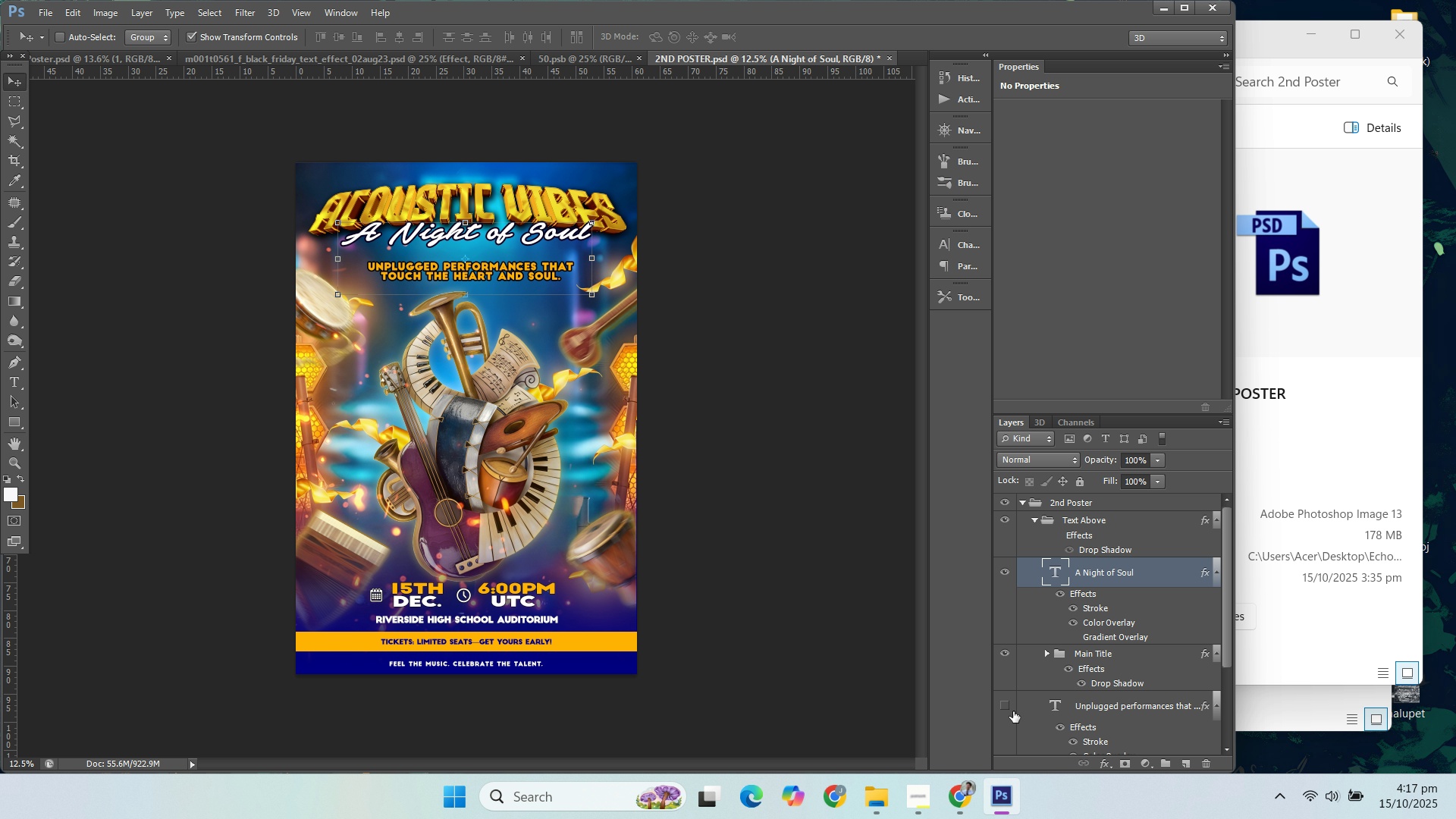 
left_click([1013, 711])
 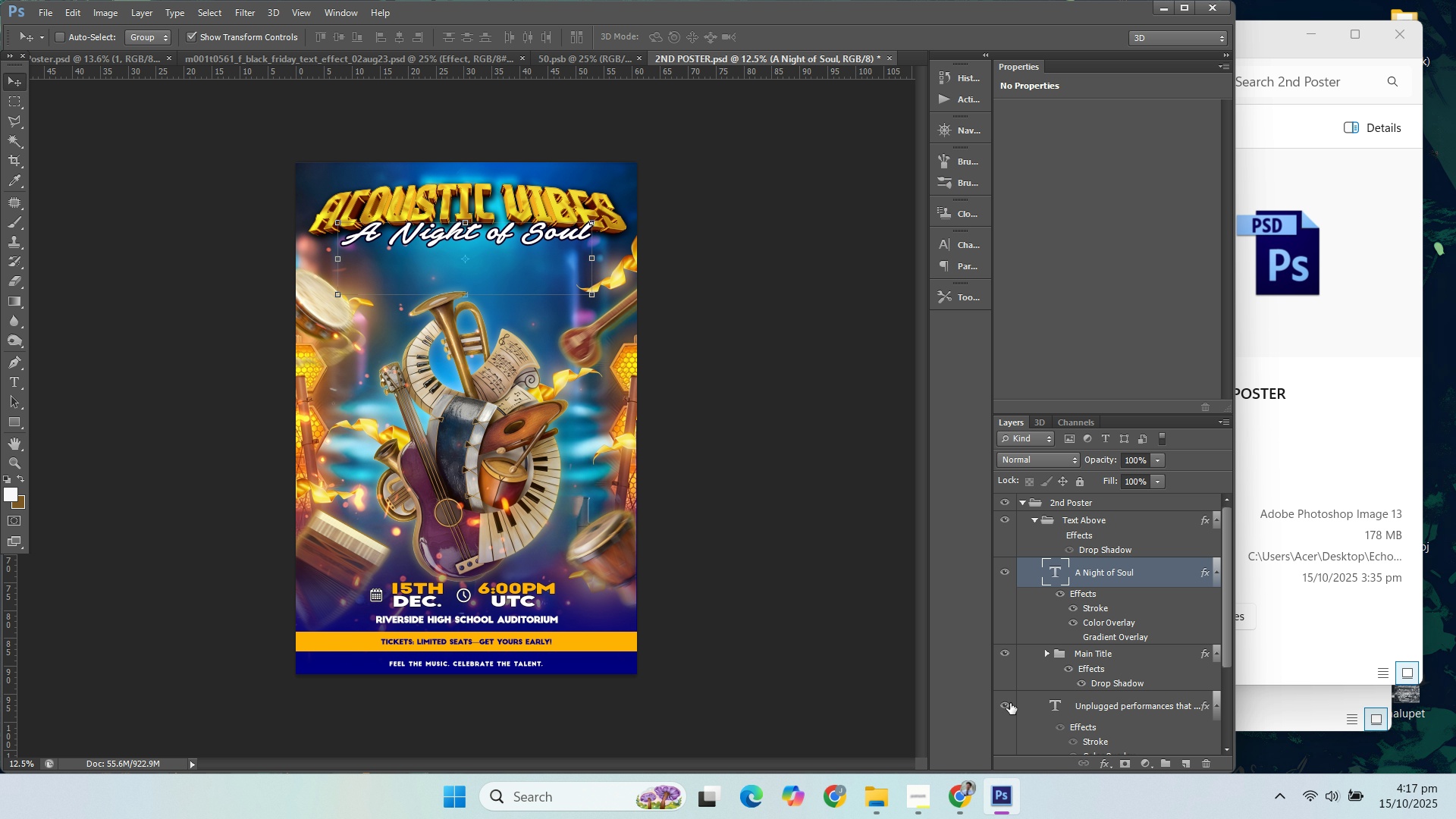 
left_click([1010, 703])
 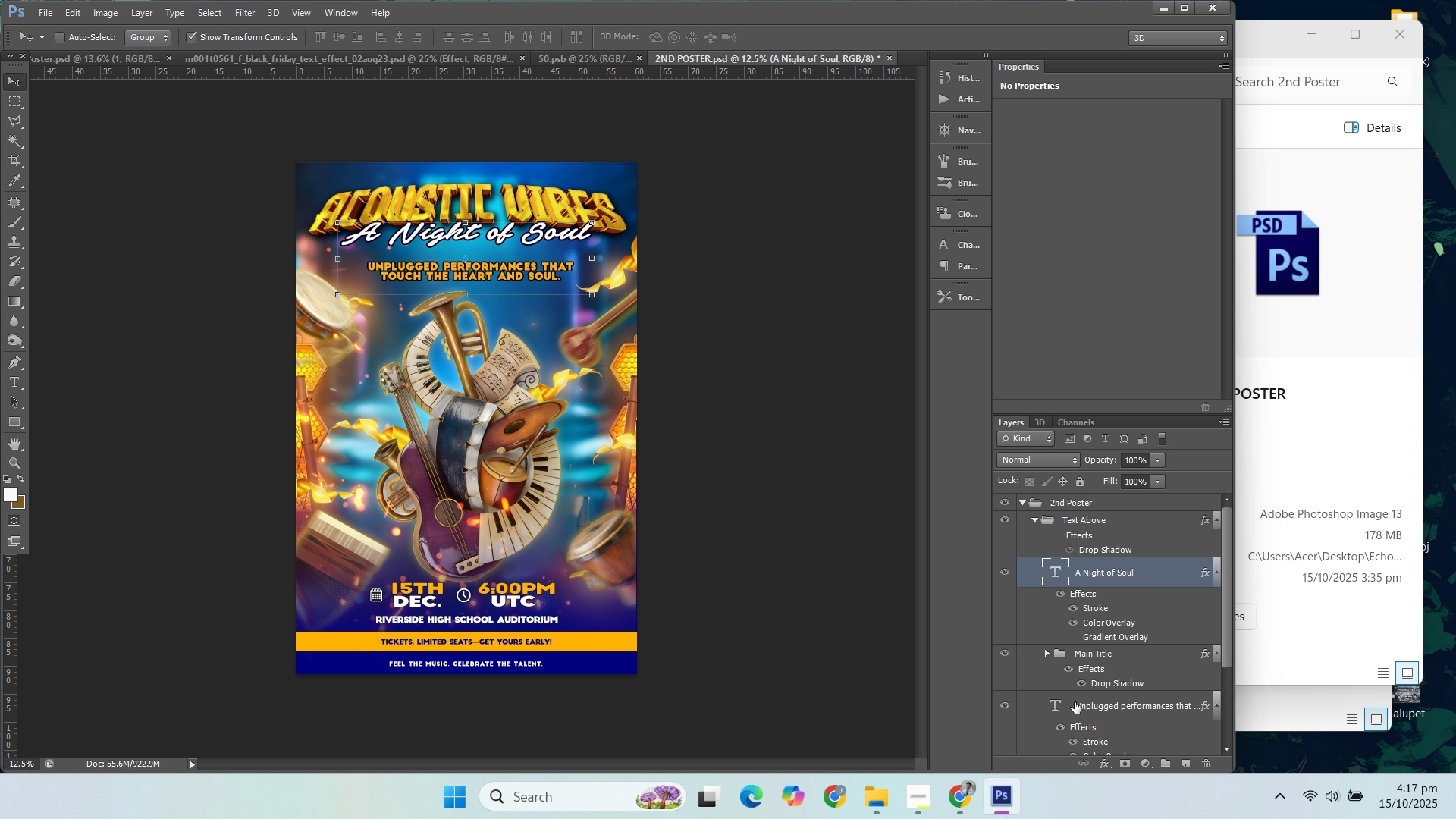 
hold_key(key=ControlLeft, duration=0.72)
left_click([1107, 701])
 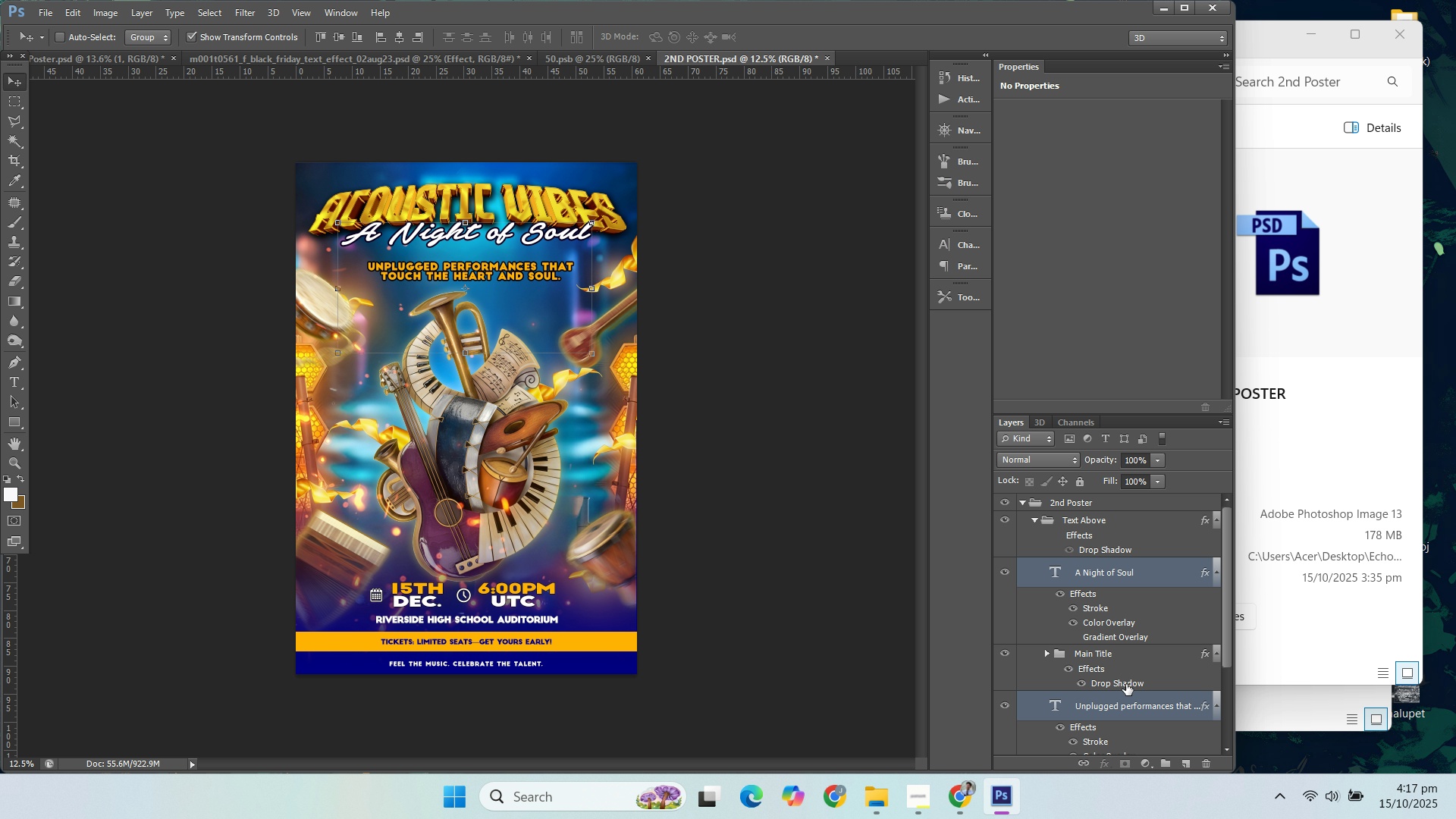 
scroll: coordinate [1123, 651], scroll_direction: down, amount: 4.0
 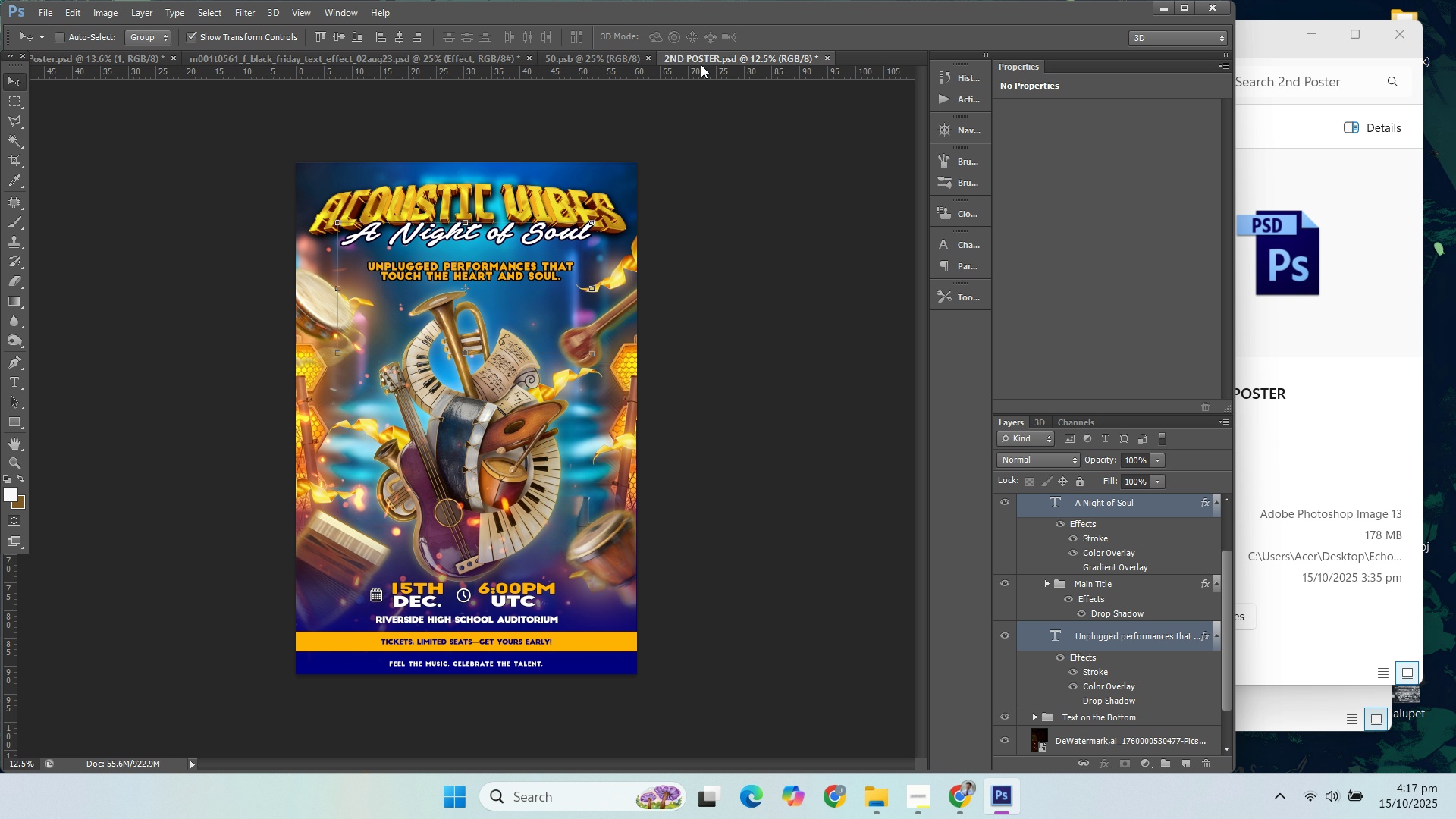 
left_click_drag(start_coordinate=[709, 55], to_coordinate=[480, 535])
 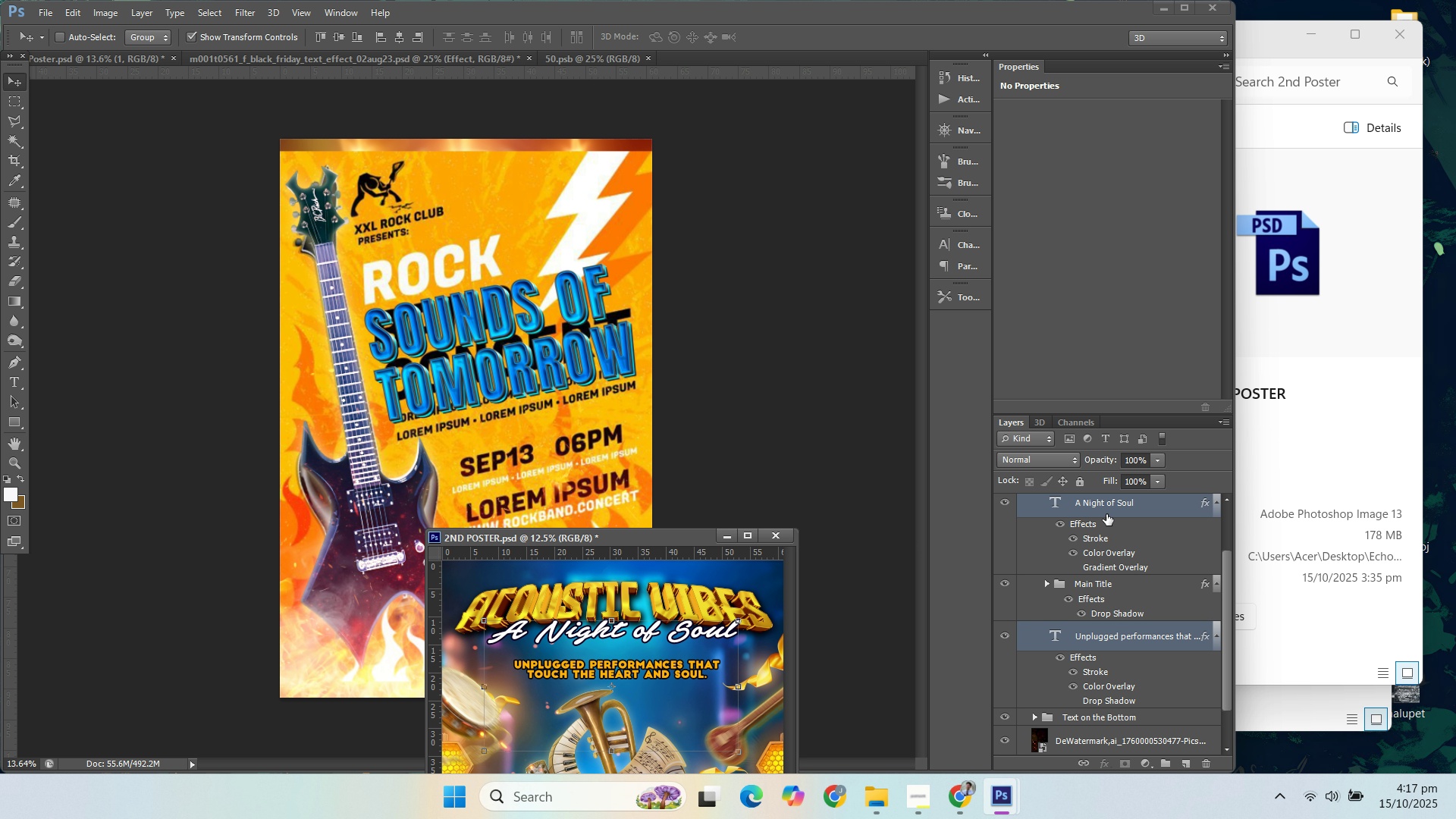 
left_click_drag(start_coordinate=[1106, 507], to_coordinate=[450, 278])
 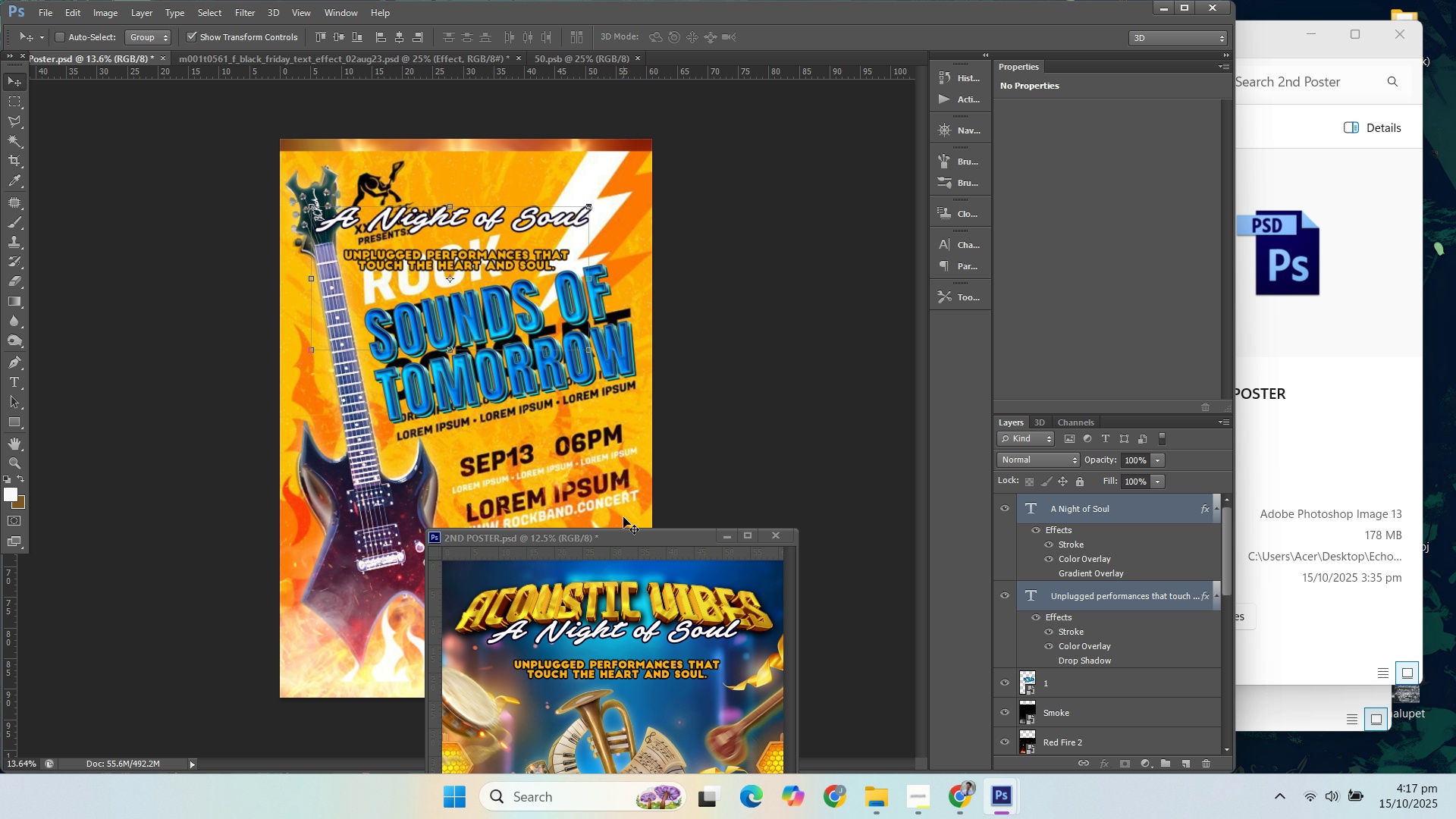 
left_click_drag(start_coordinate=[624, 536], to_coordinate=[778, 64])
 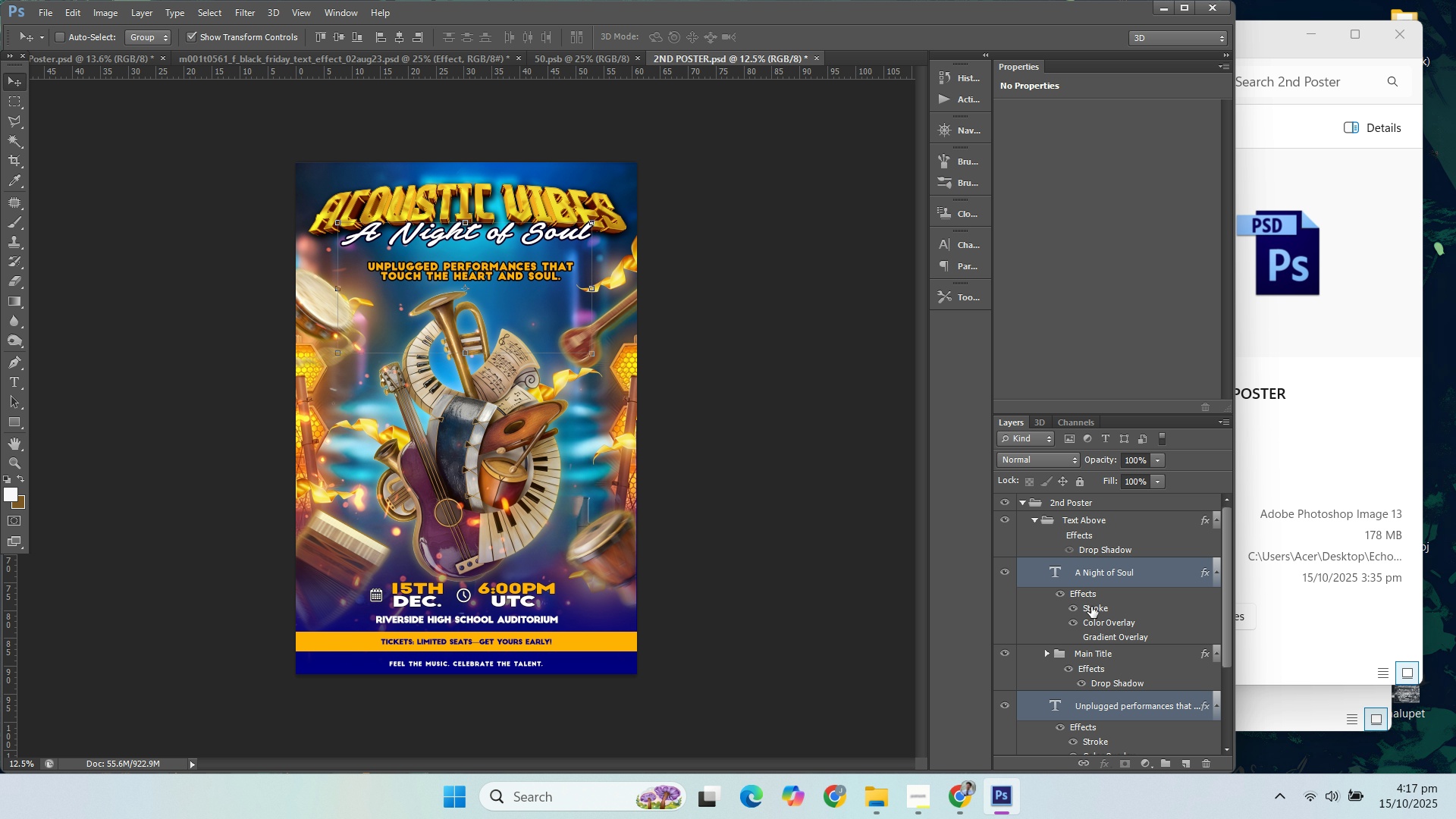 
scroll: coordinate [1123, 618], scroll_direction: down, amount: 9.0
 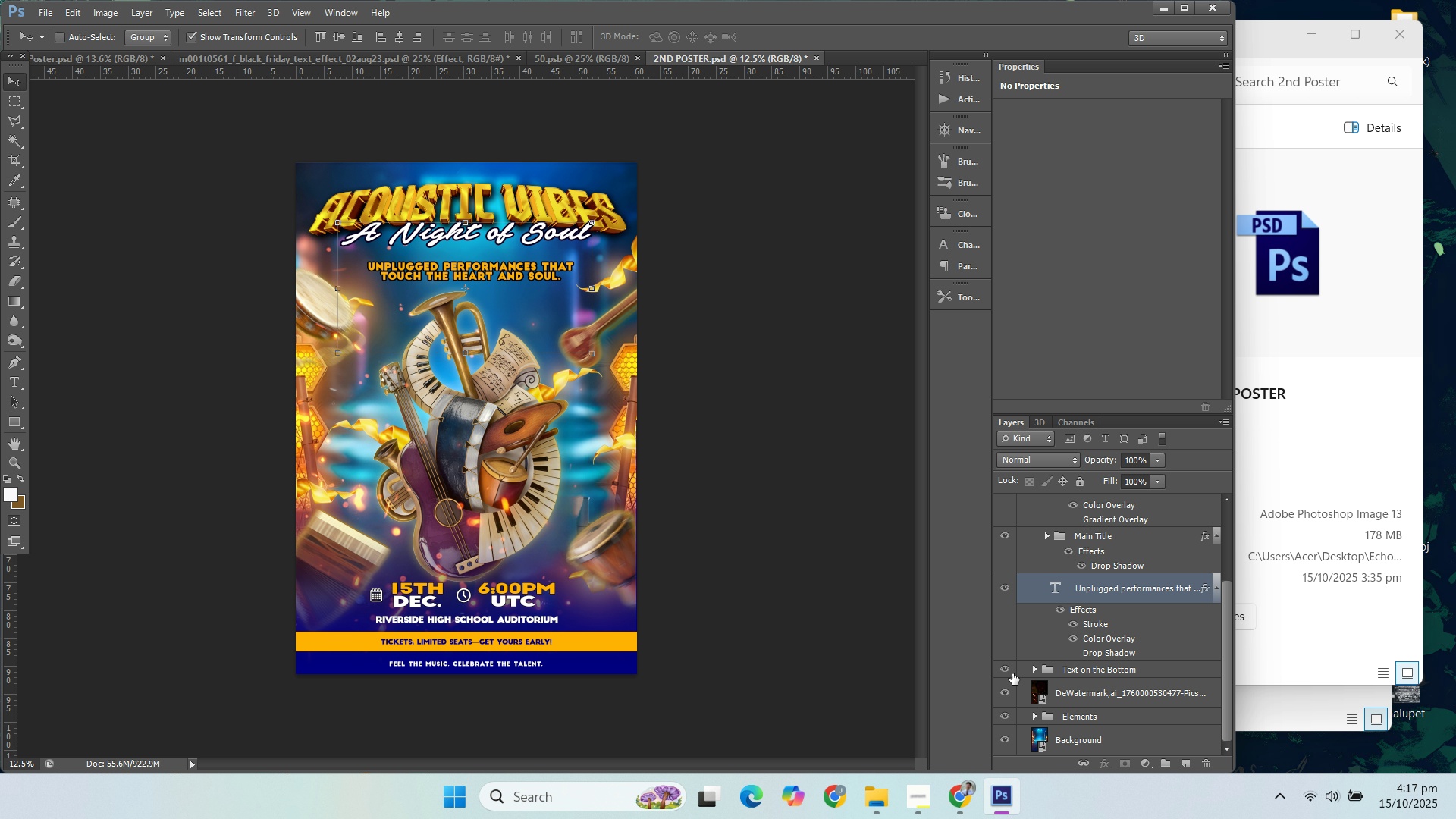 
left_click([1009, 670])
 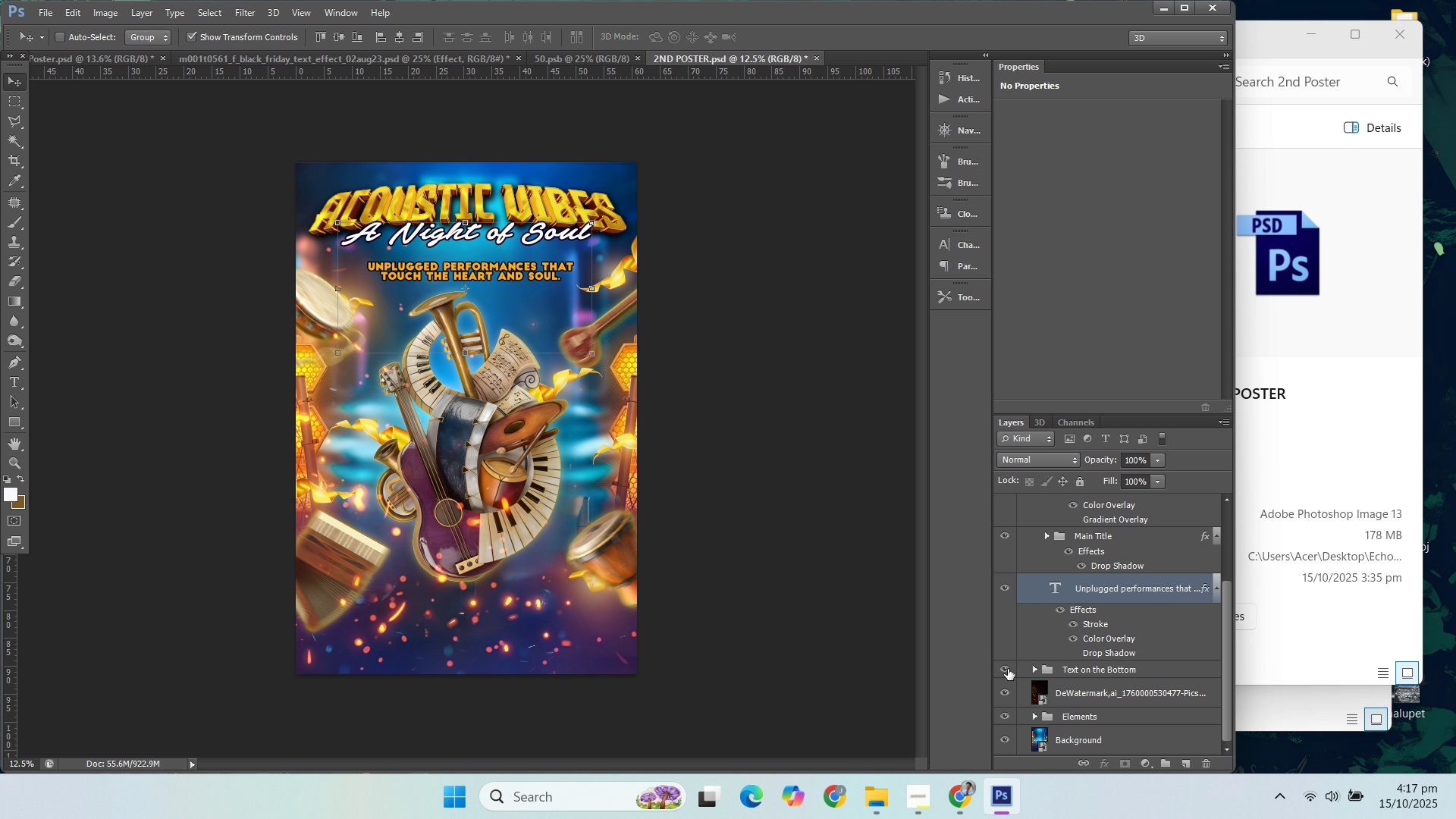 
left_click([1008, 669])
 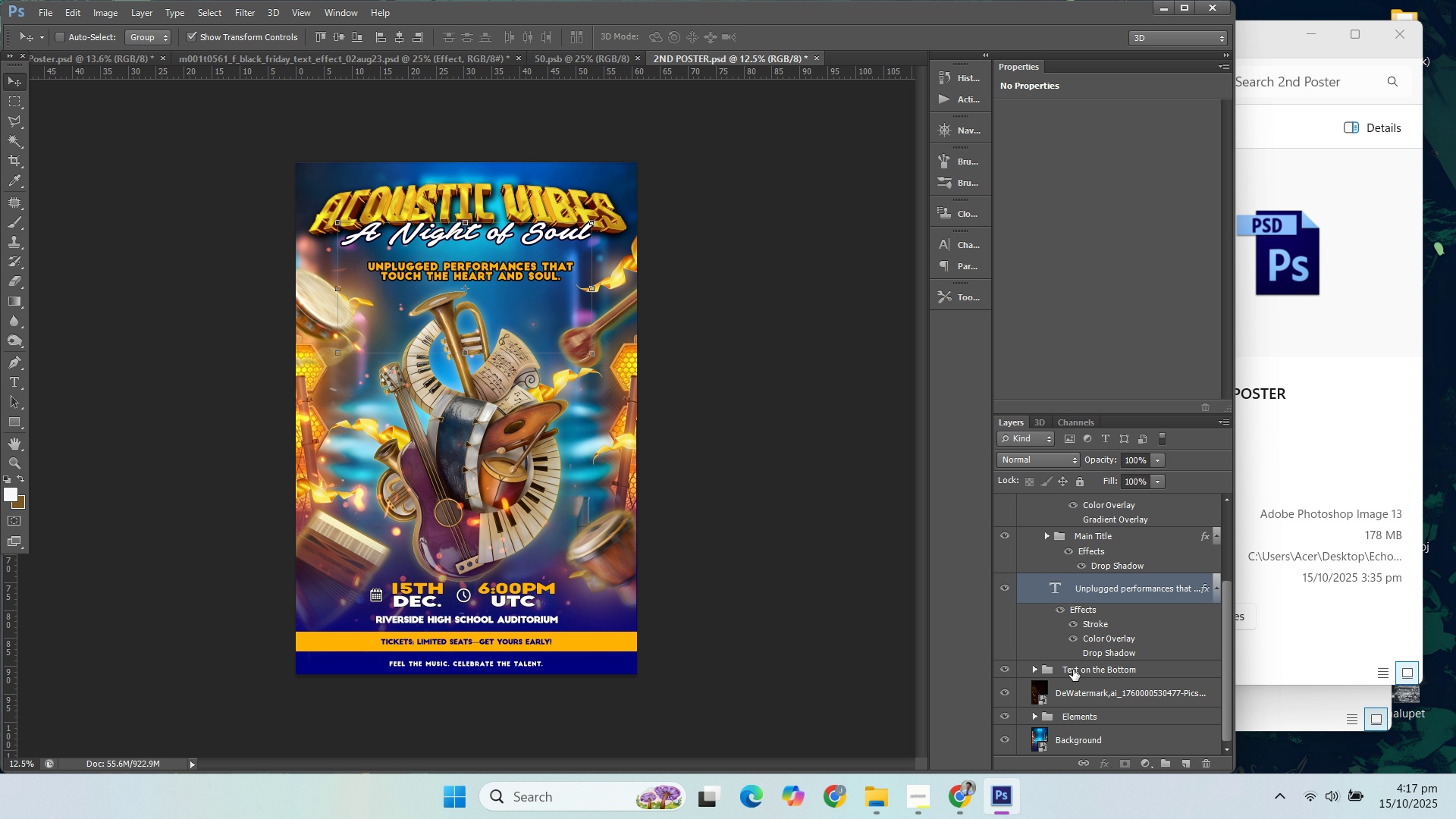 
left_click([1078, 670])
 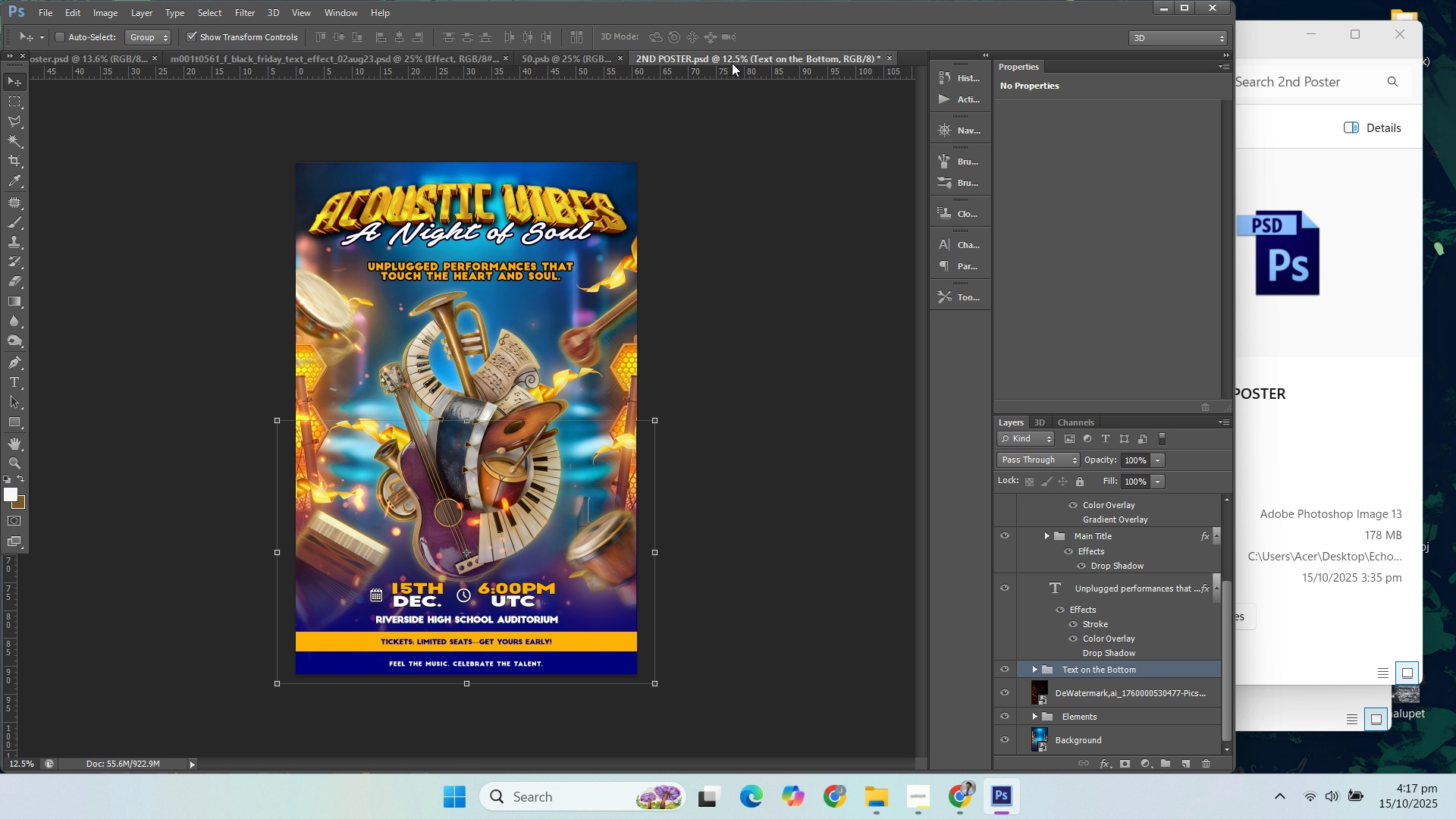 
left_click_drag(start_coordinate=[733, 55], to_coordinate=[562, 532])
 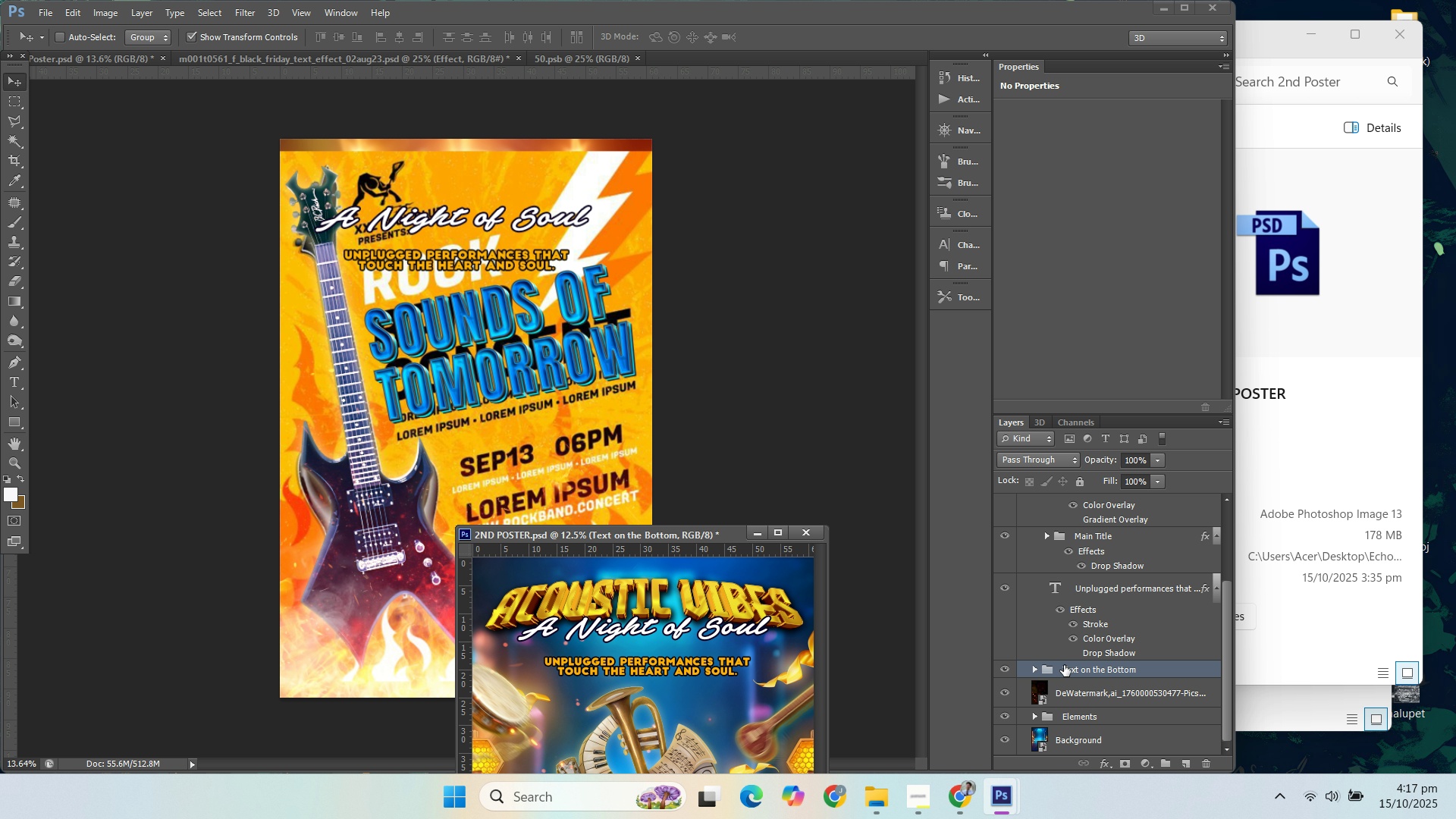 
left_click_drag(start_coordinate=[1067, 670], to_coordinate=[428, 337])
 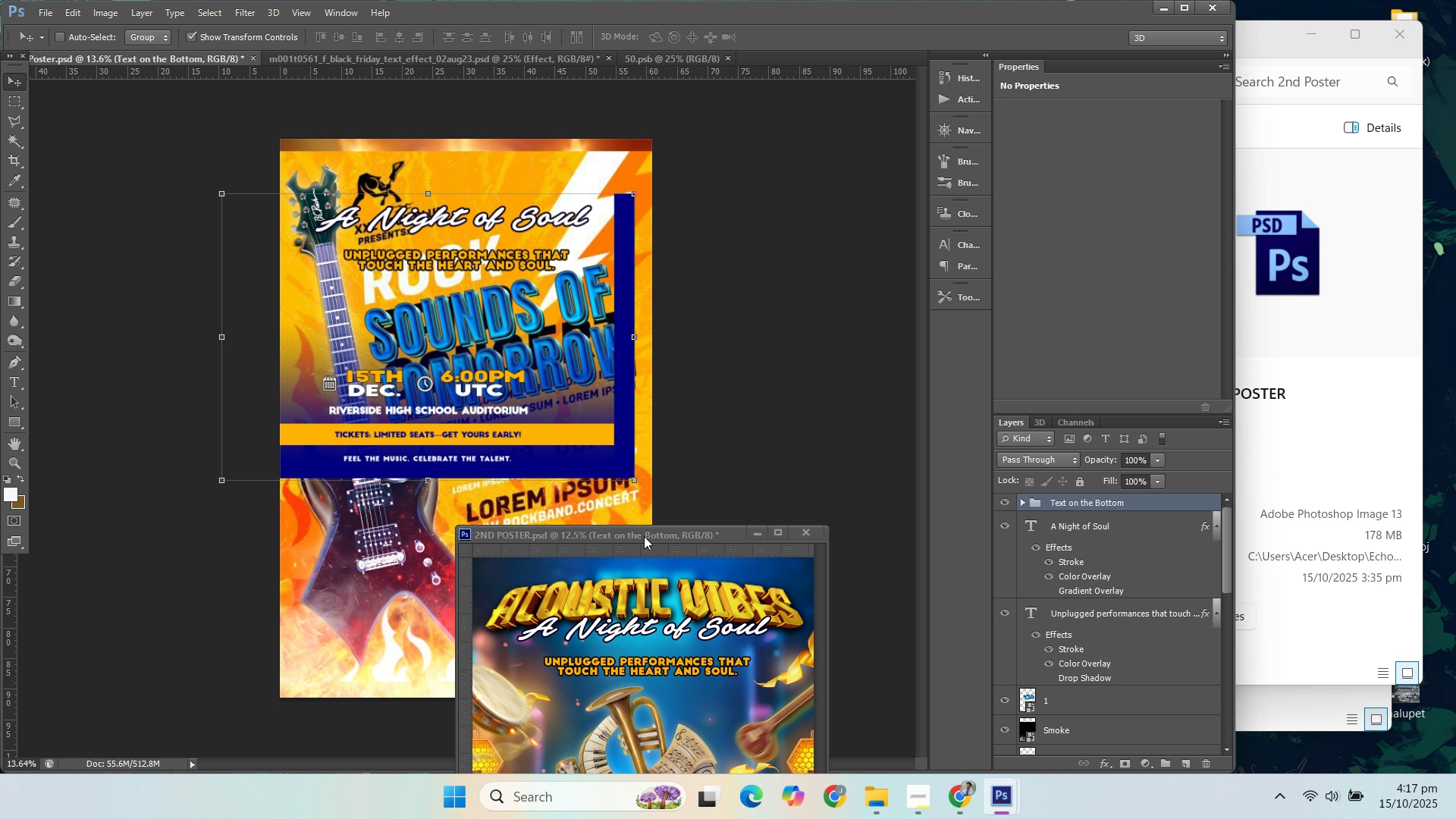 
left_click_drag(start_coordinate=[648, 533], to_coordinate=[786, 64])
 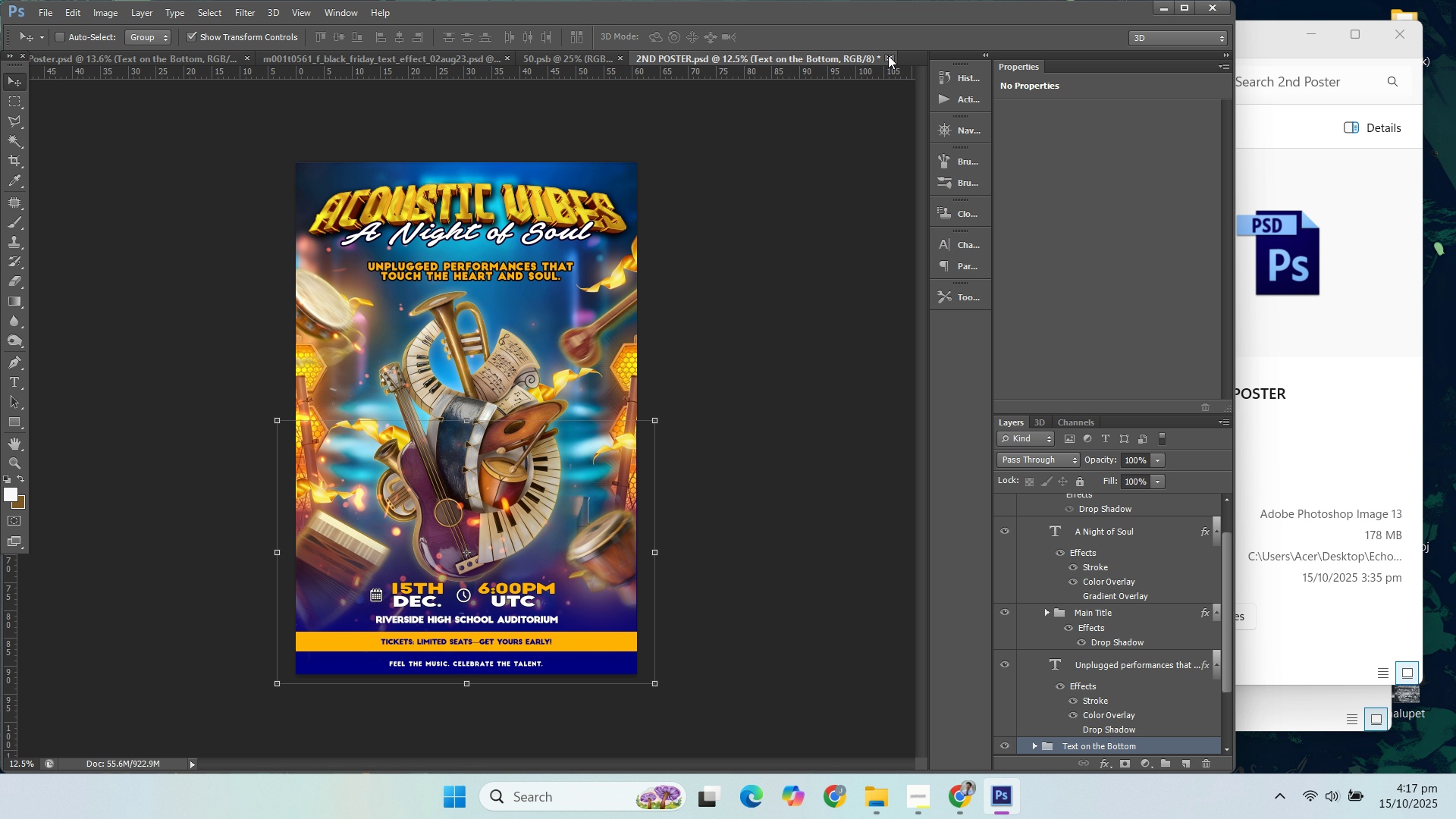 
left_click([891, 55])
 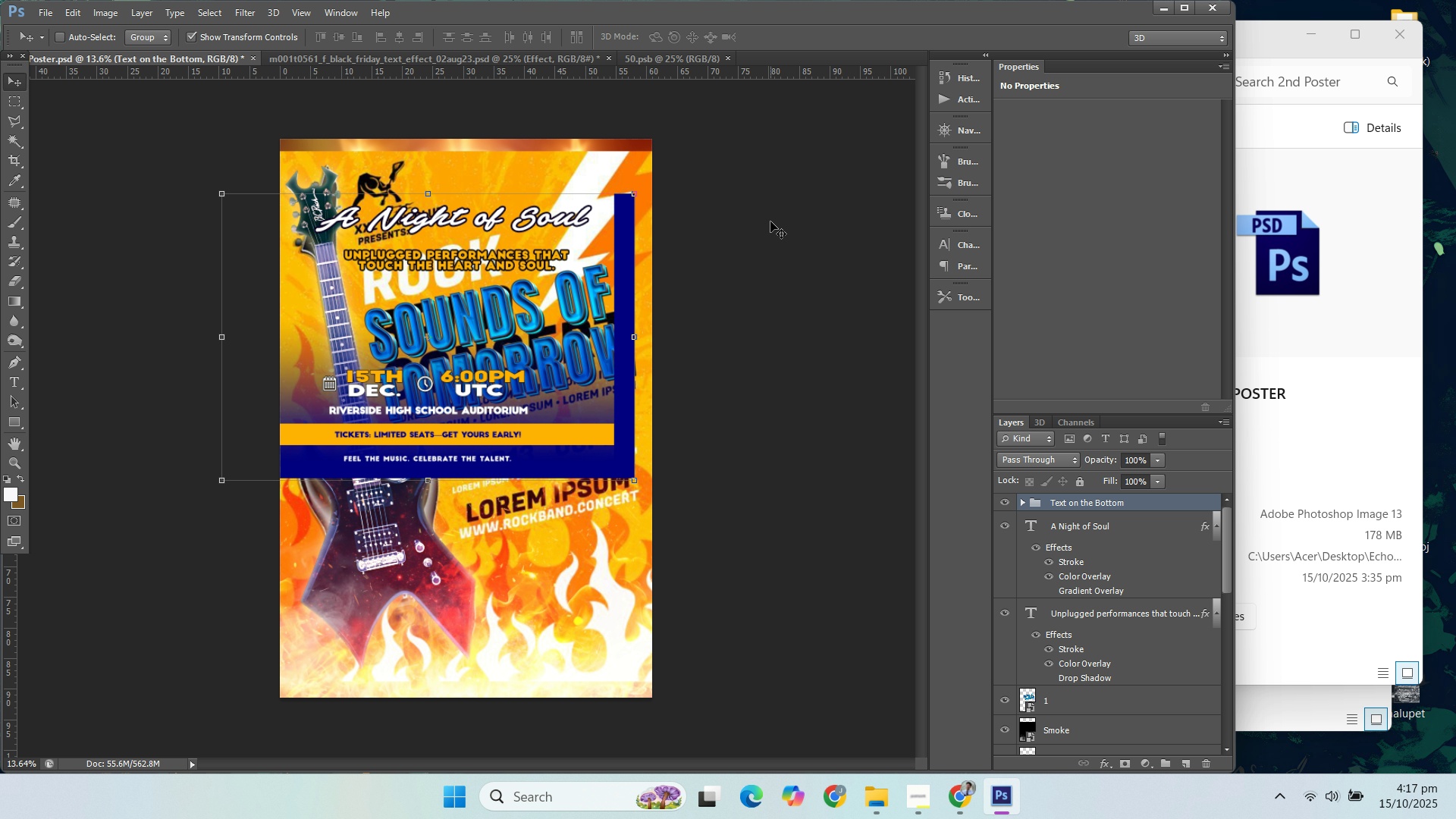 
wait(15.13)
 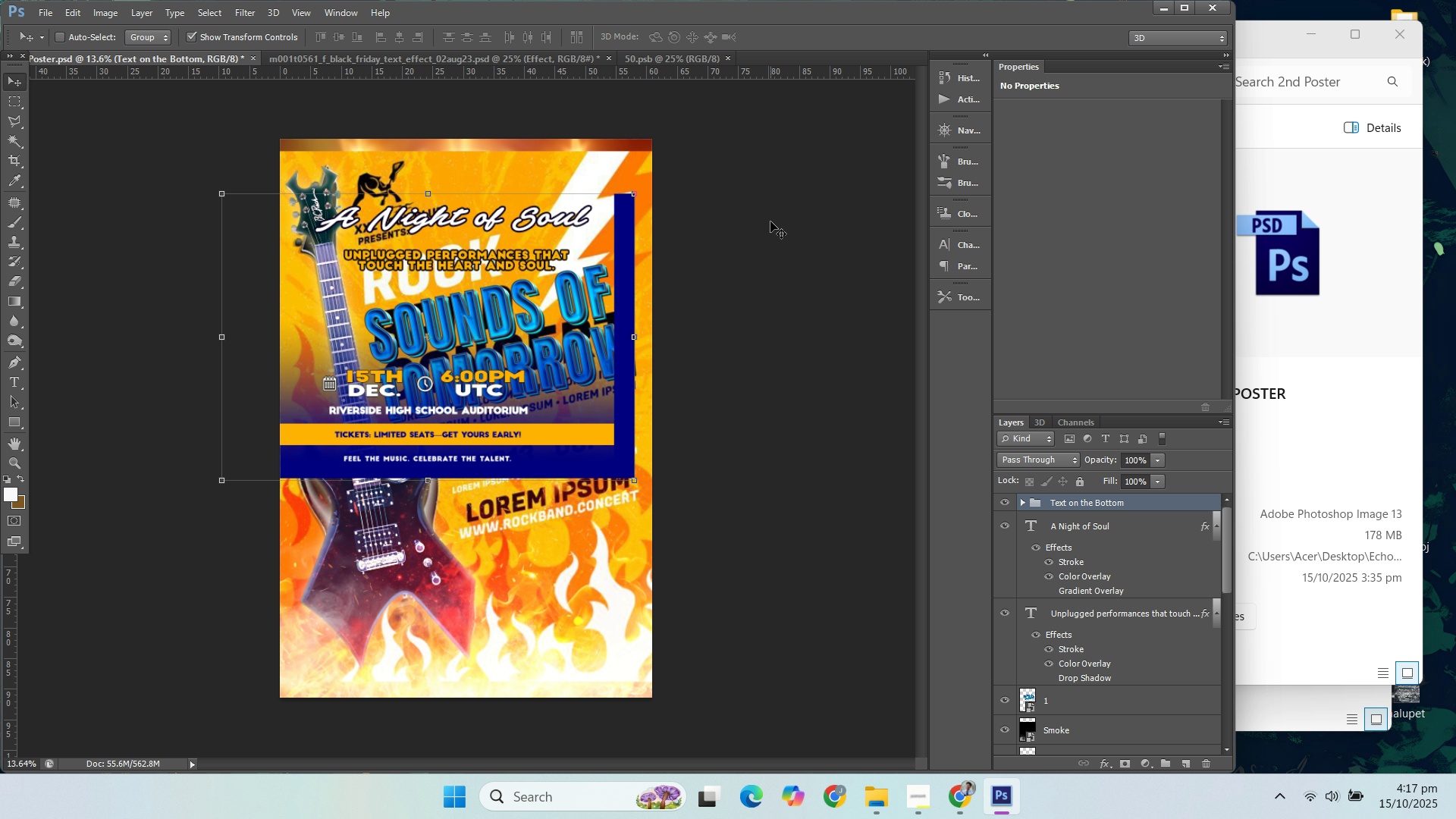 
left_click_drag(start_coordinate=[588, 386], to_coordinate=[623, 610])
 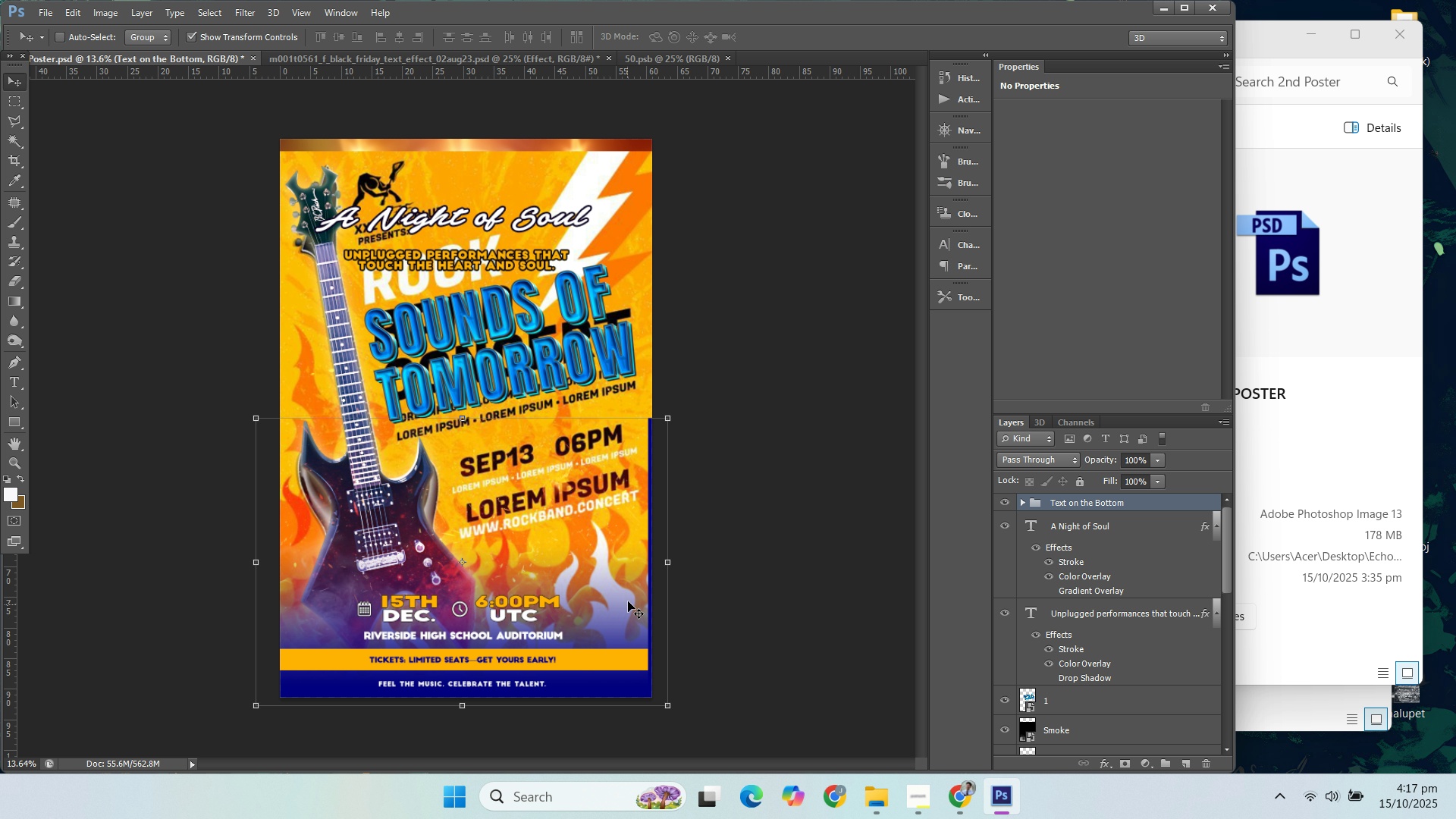 
left_click_drag(start_coordinate=[630, 595], to_coordinate=[632, 599])
 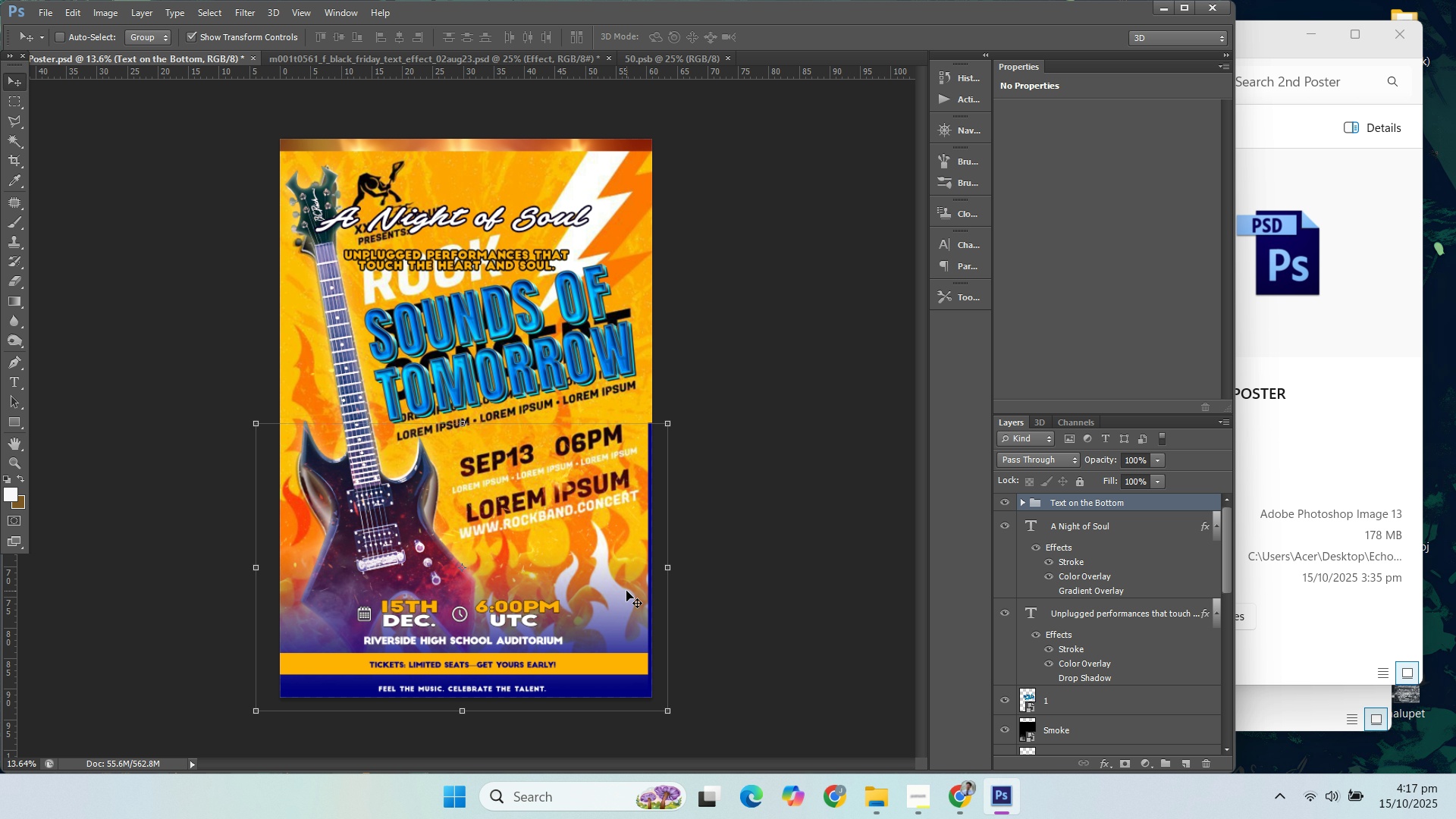 
key(ArrowRight)
 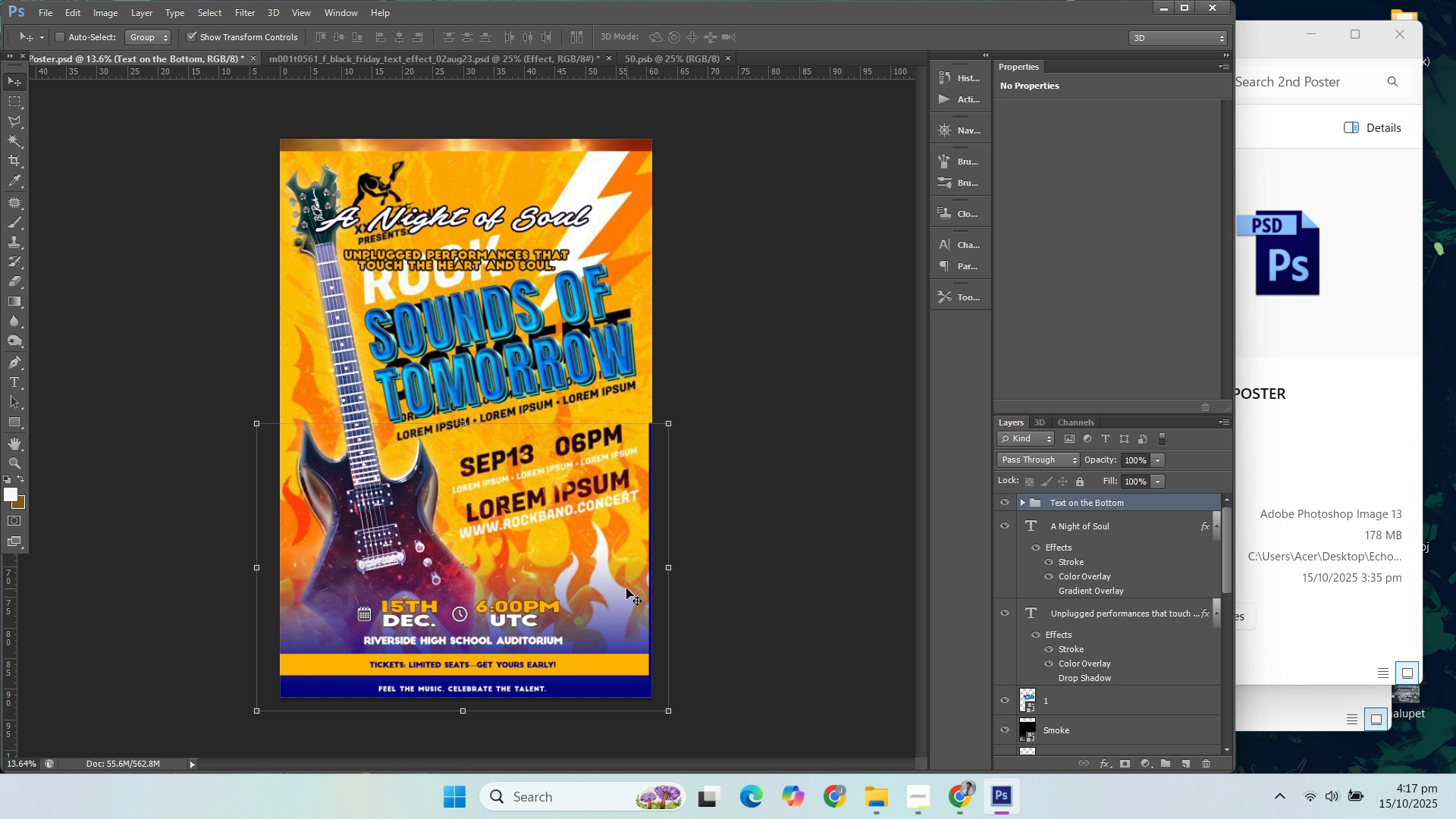 
key(ArrowRight)
 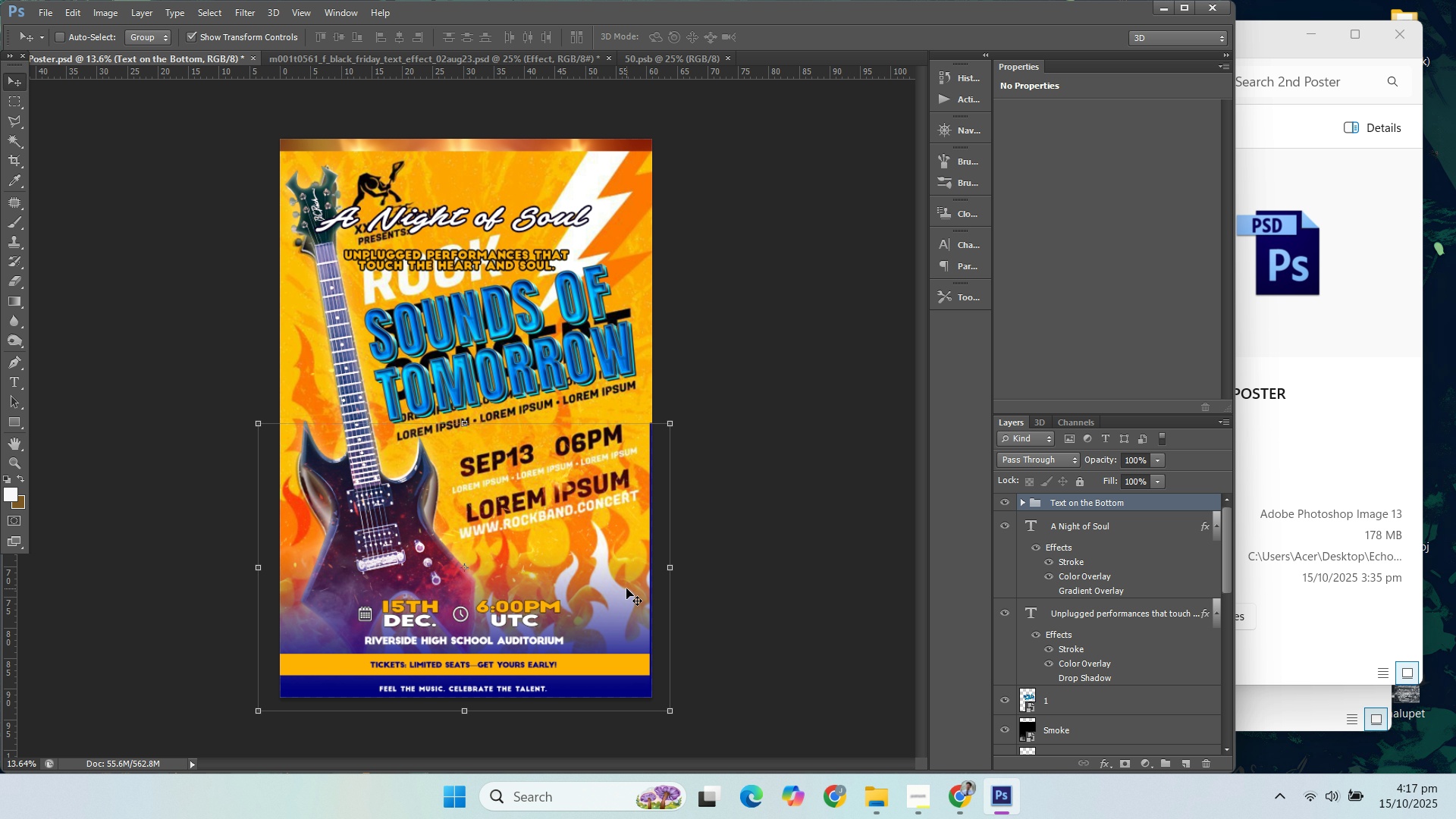 
key(ArrowRight)
 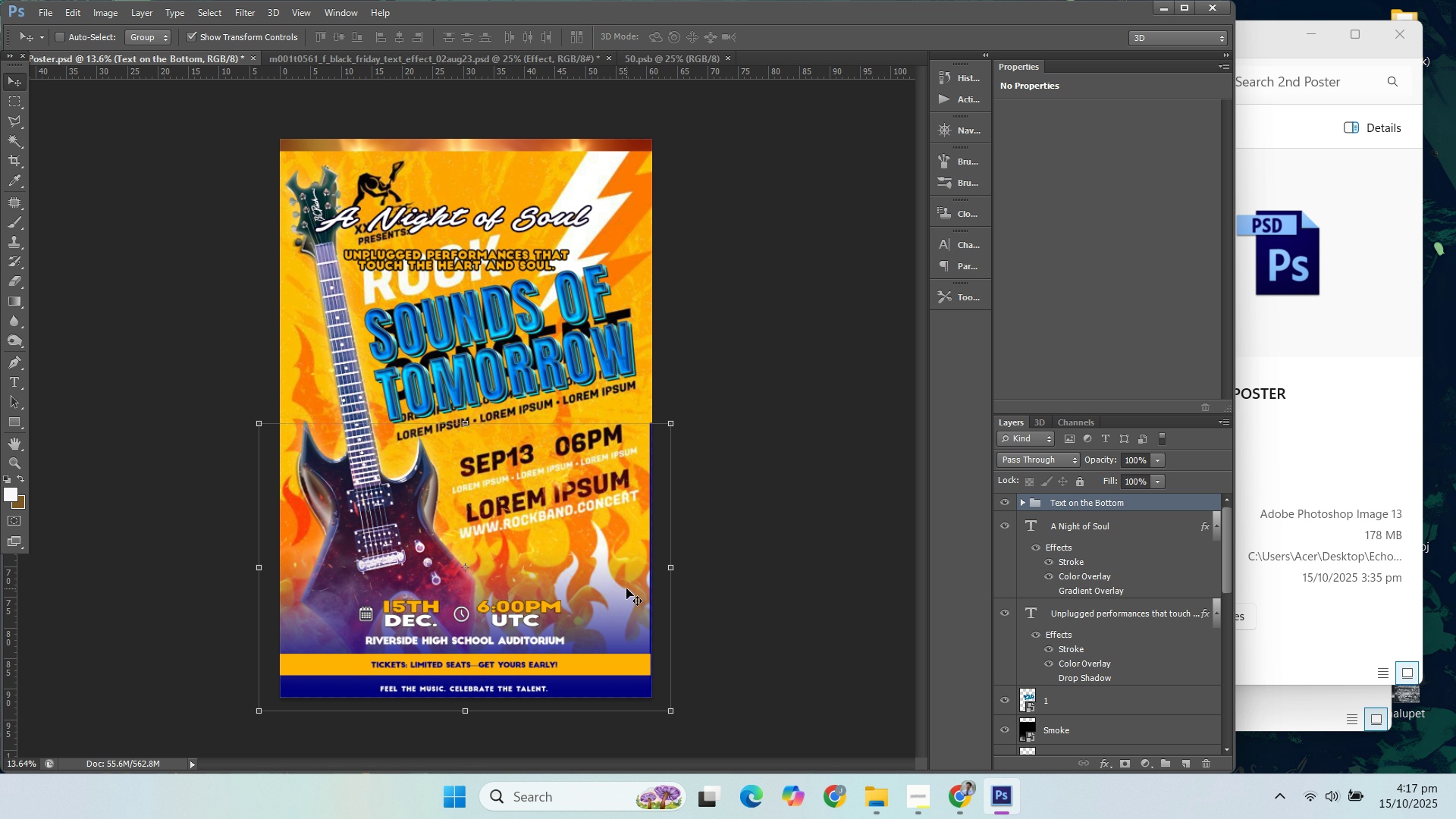 
key(ArrowRight)
 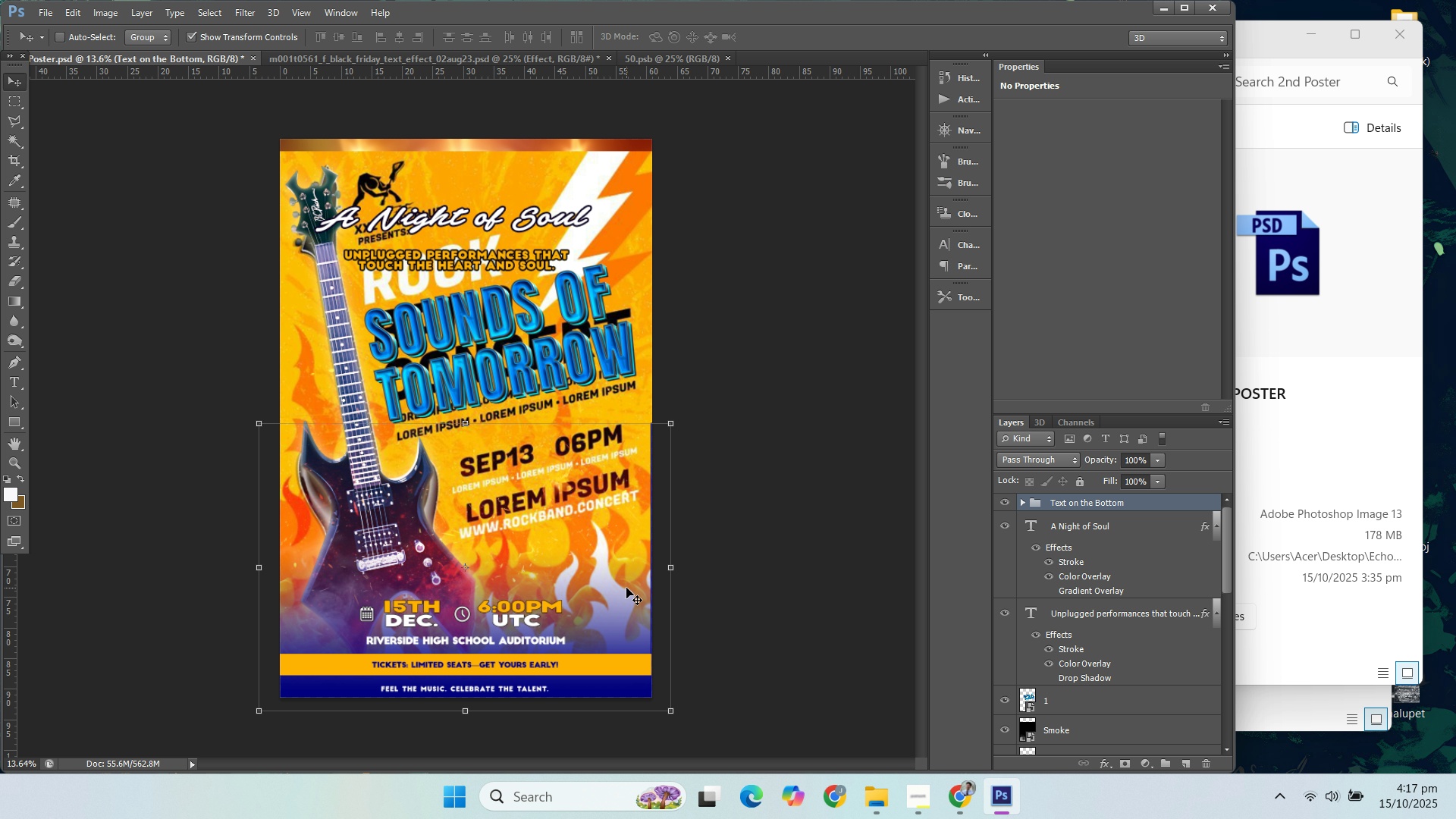 
key(ArrowRight)
 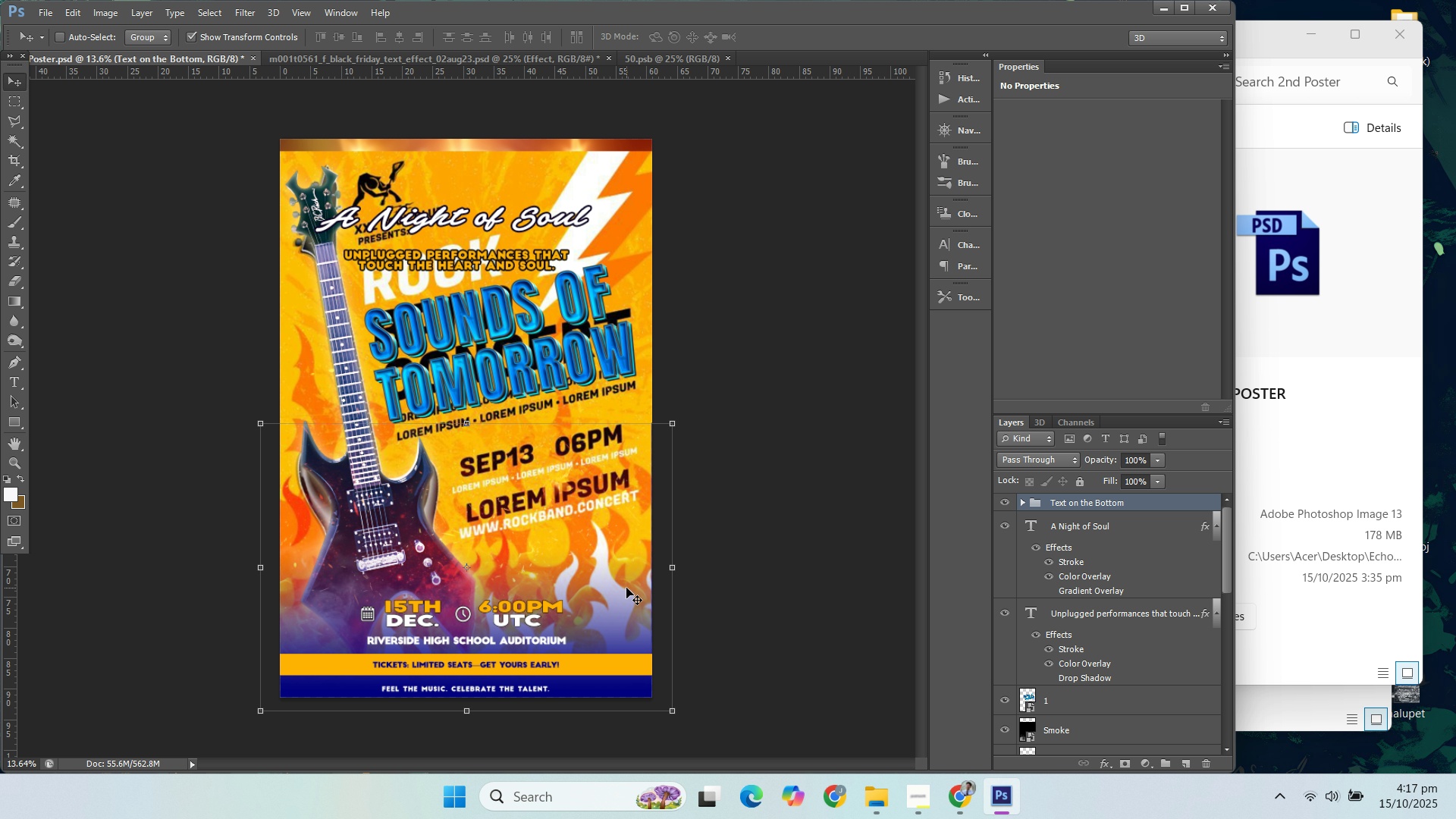 
key(ArrowRight)
 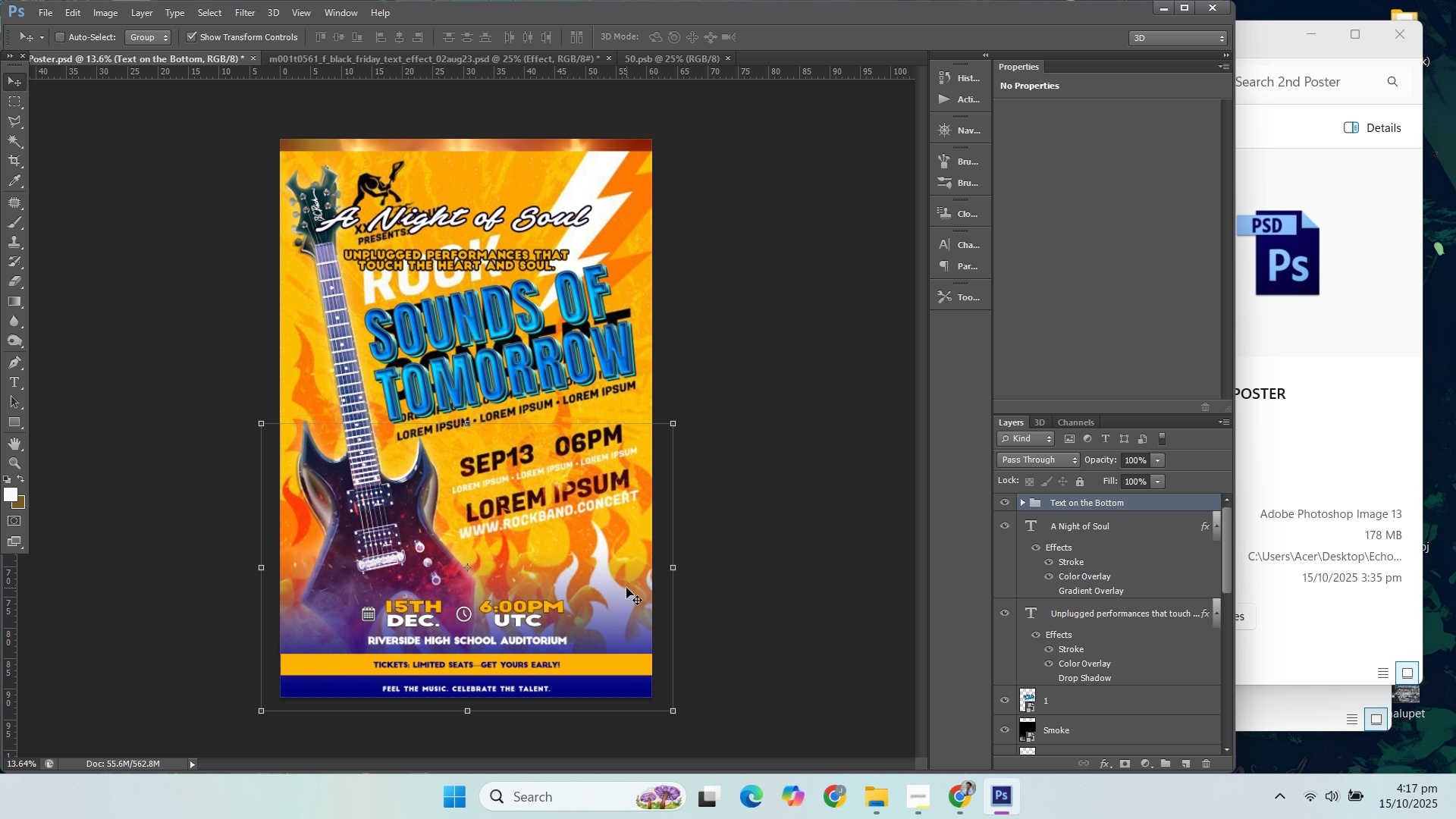 
key(ArrowRight)
 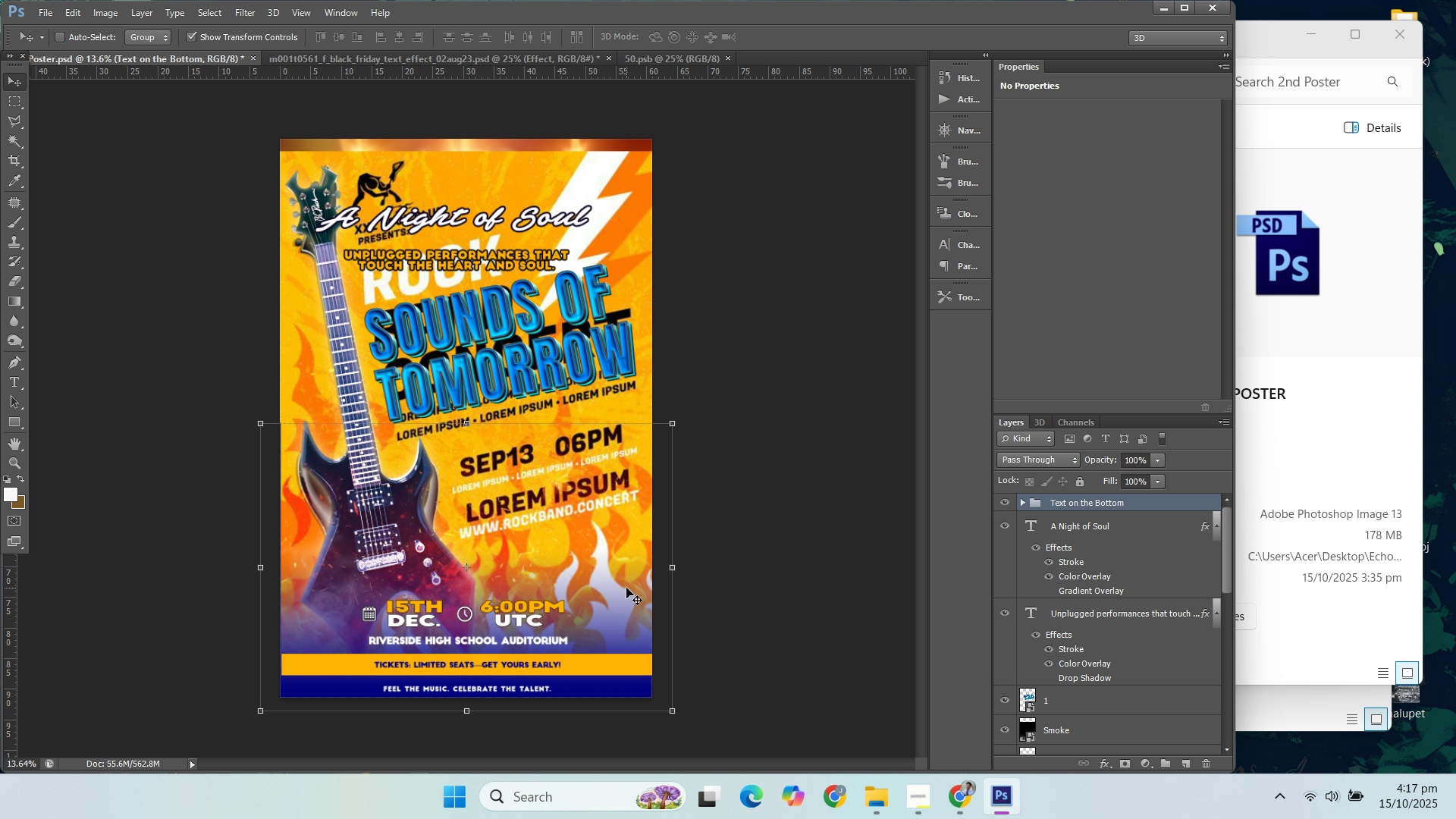 
key(ArrowLeft)
 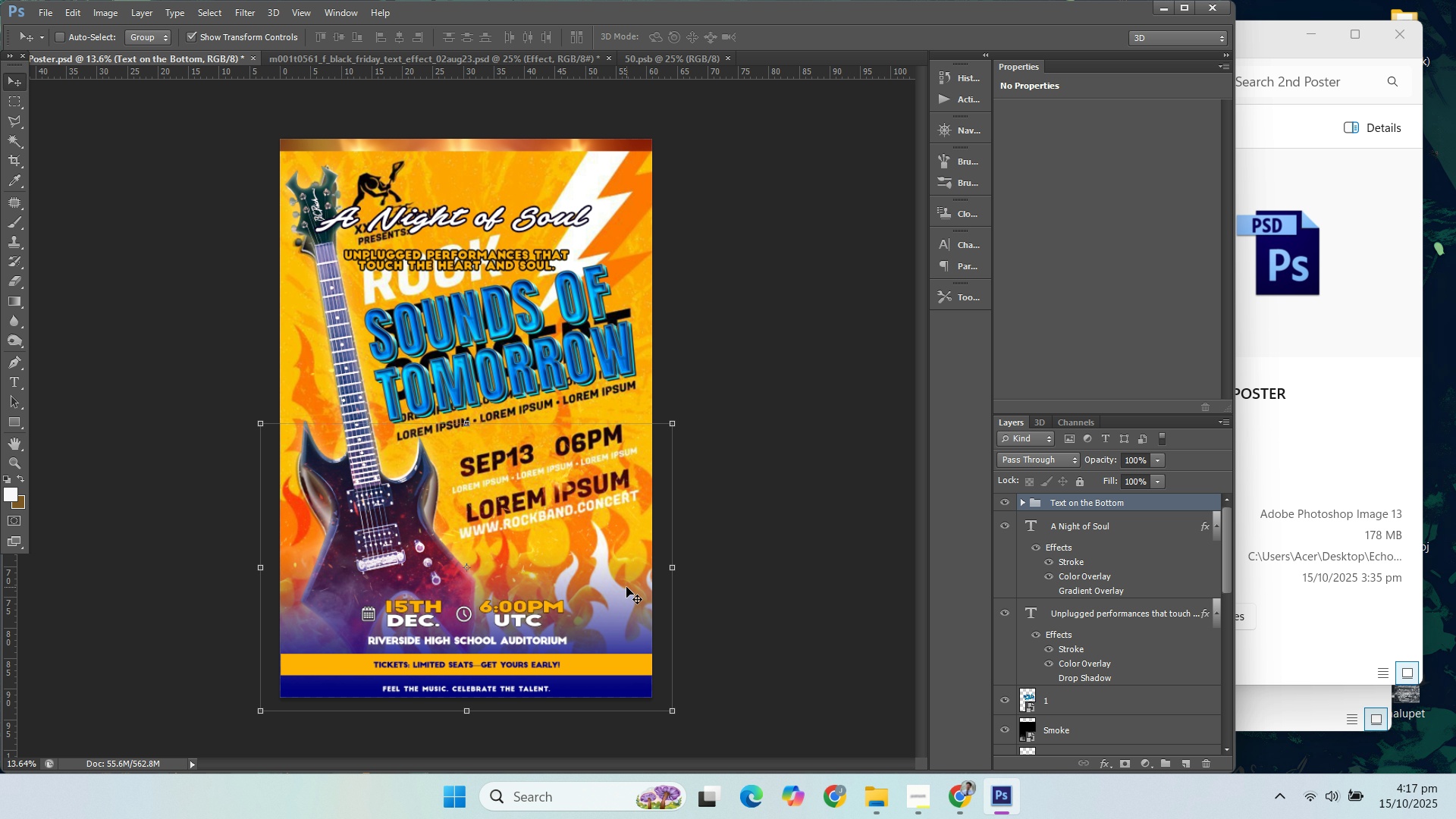 
key(ArrowDown)
 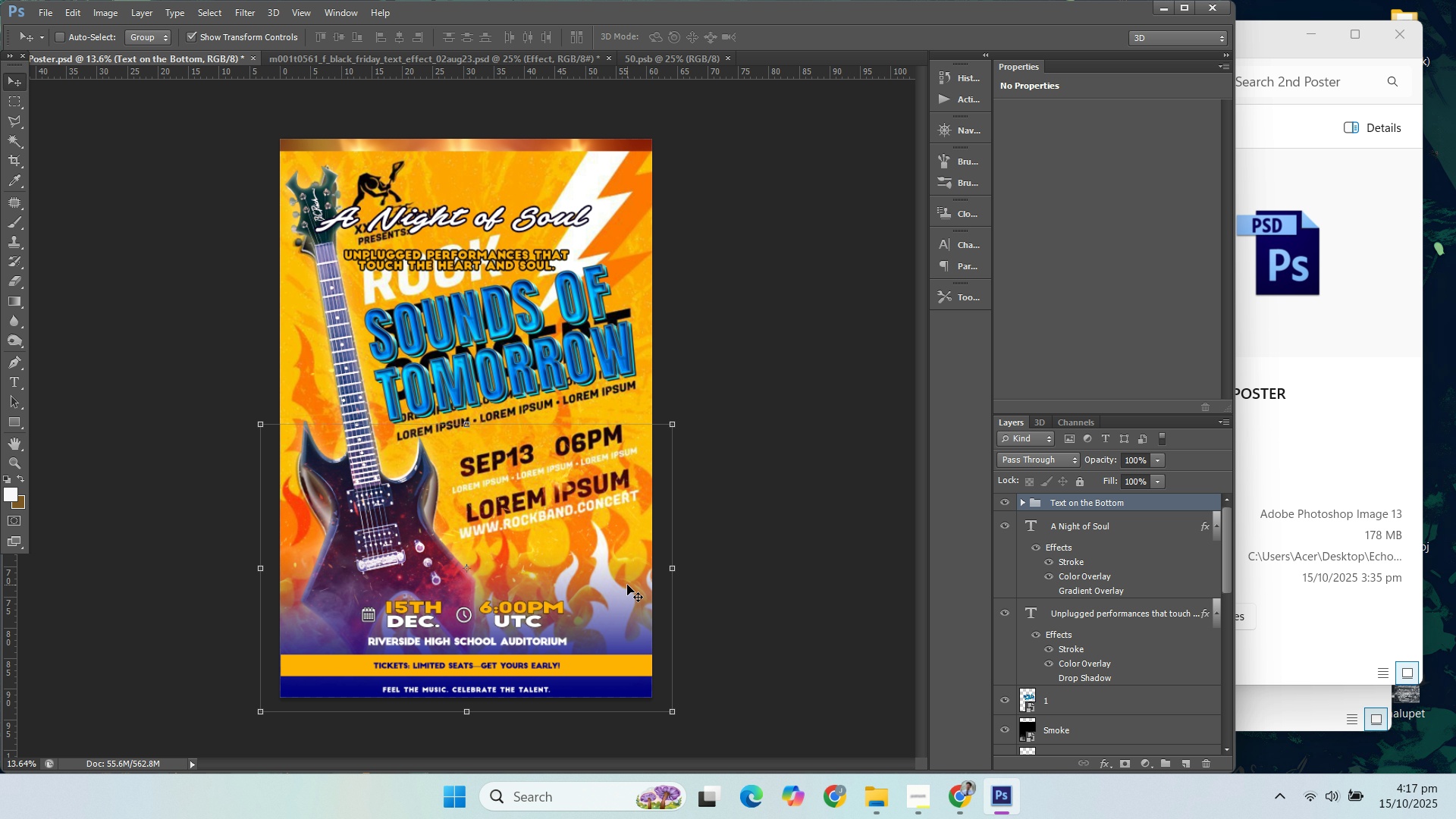 
key(ArrowUp)
 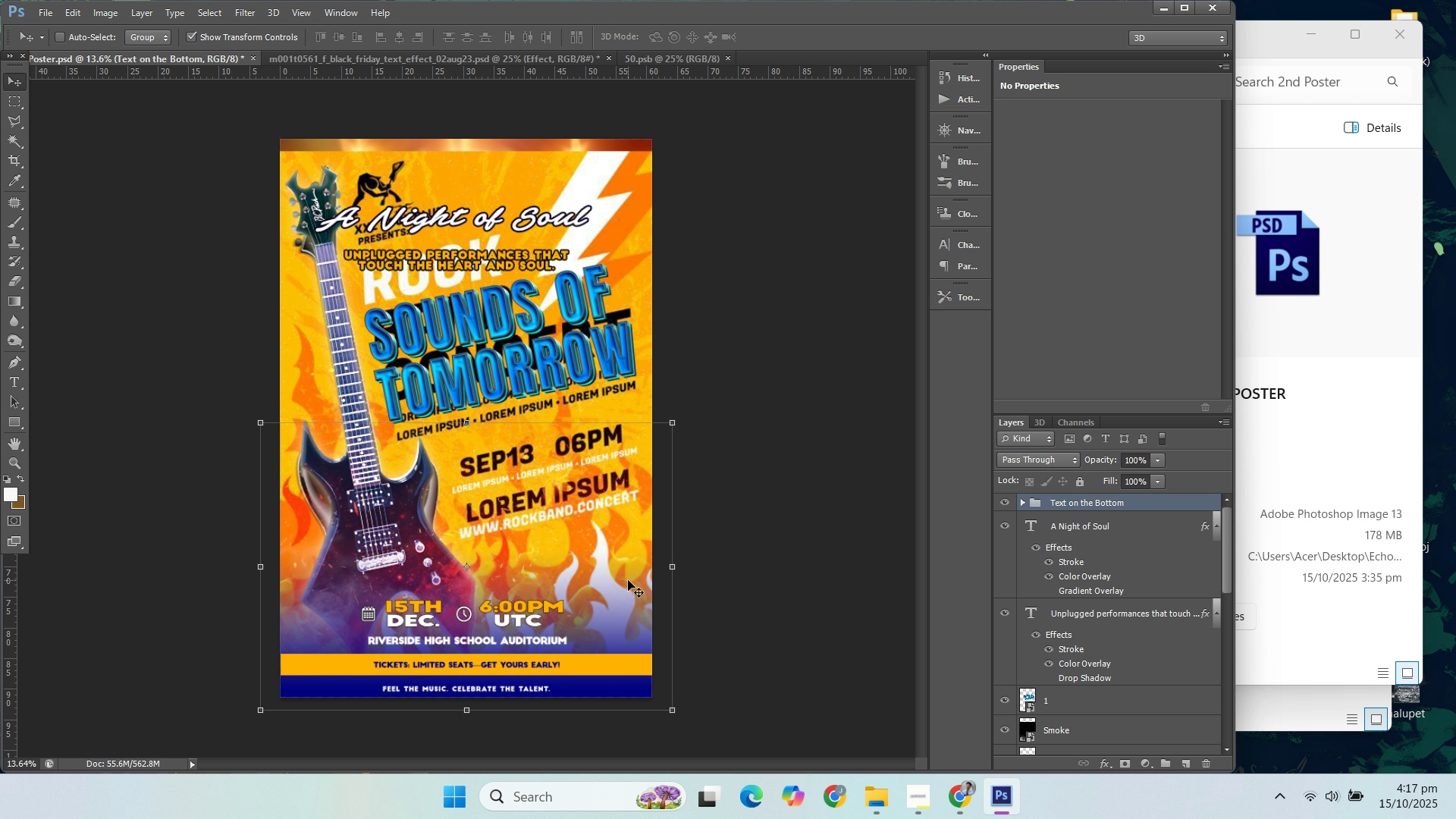 
key(ArrowUp)
 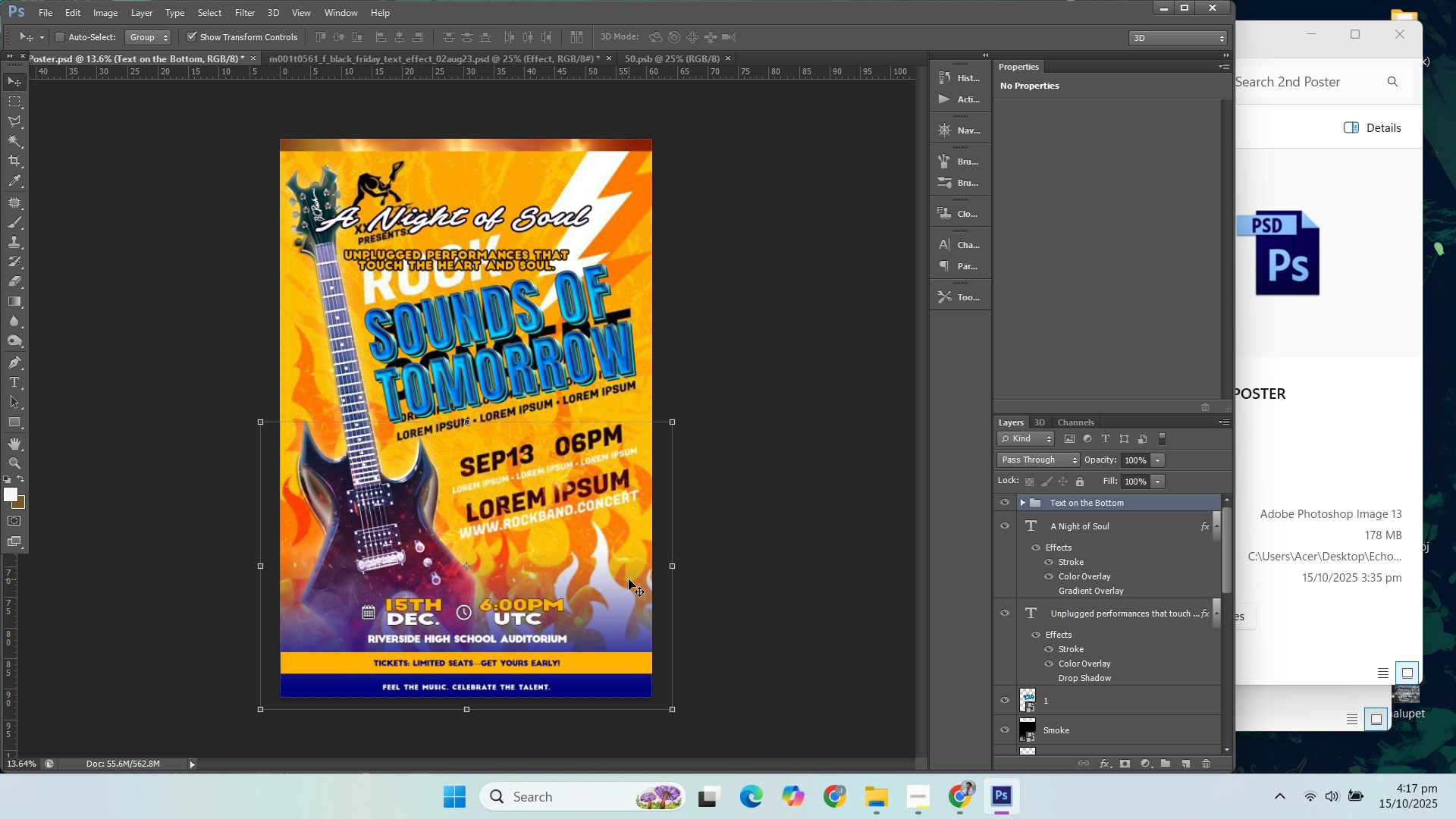 
key(ArrowUp)
 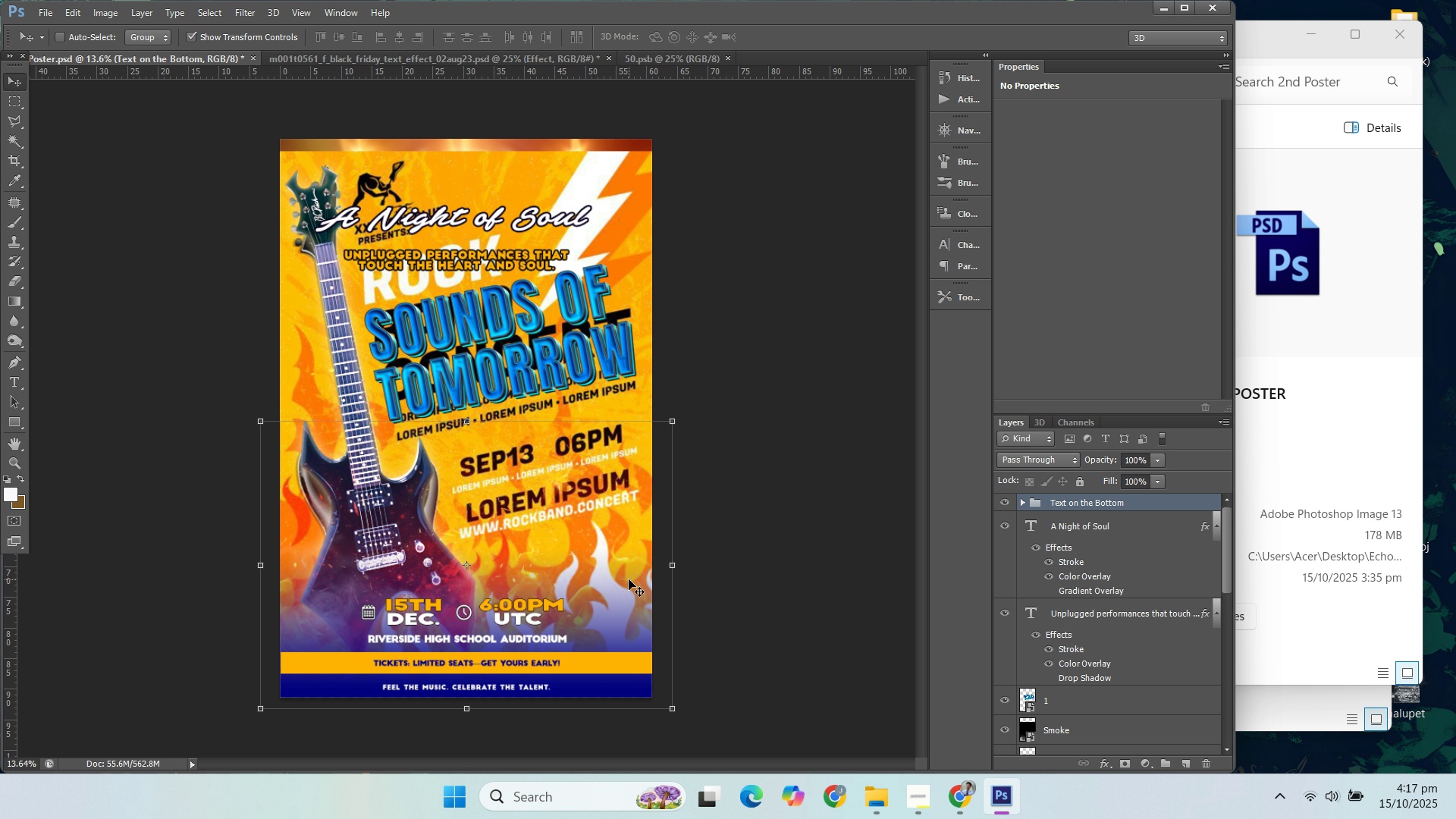 
key(ArrowUp)
 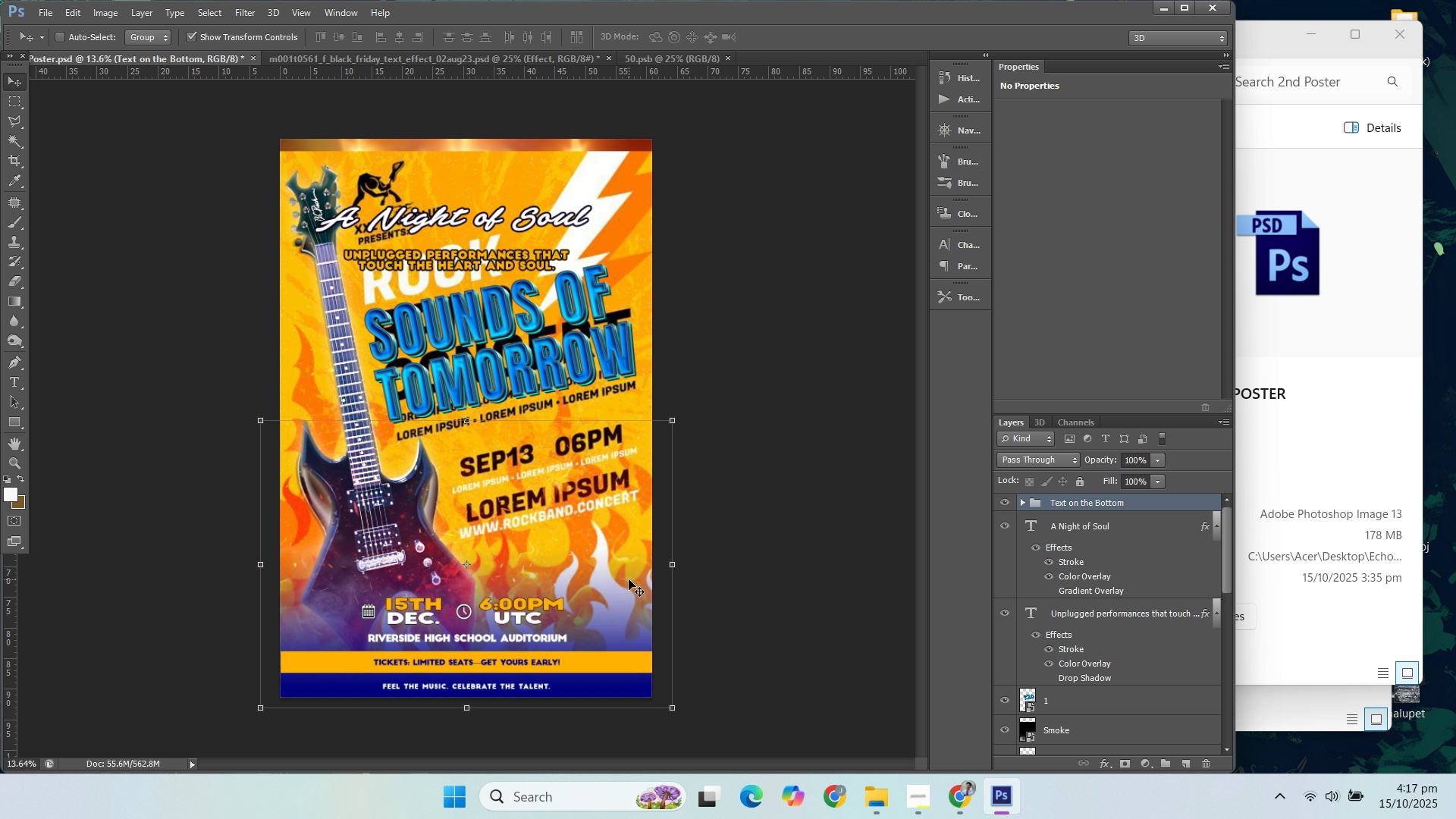 
key(ArrowUp)
 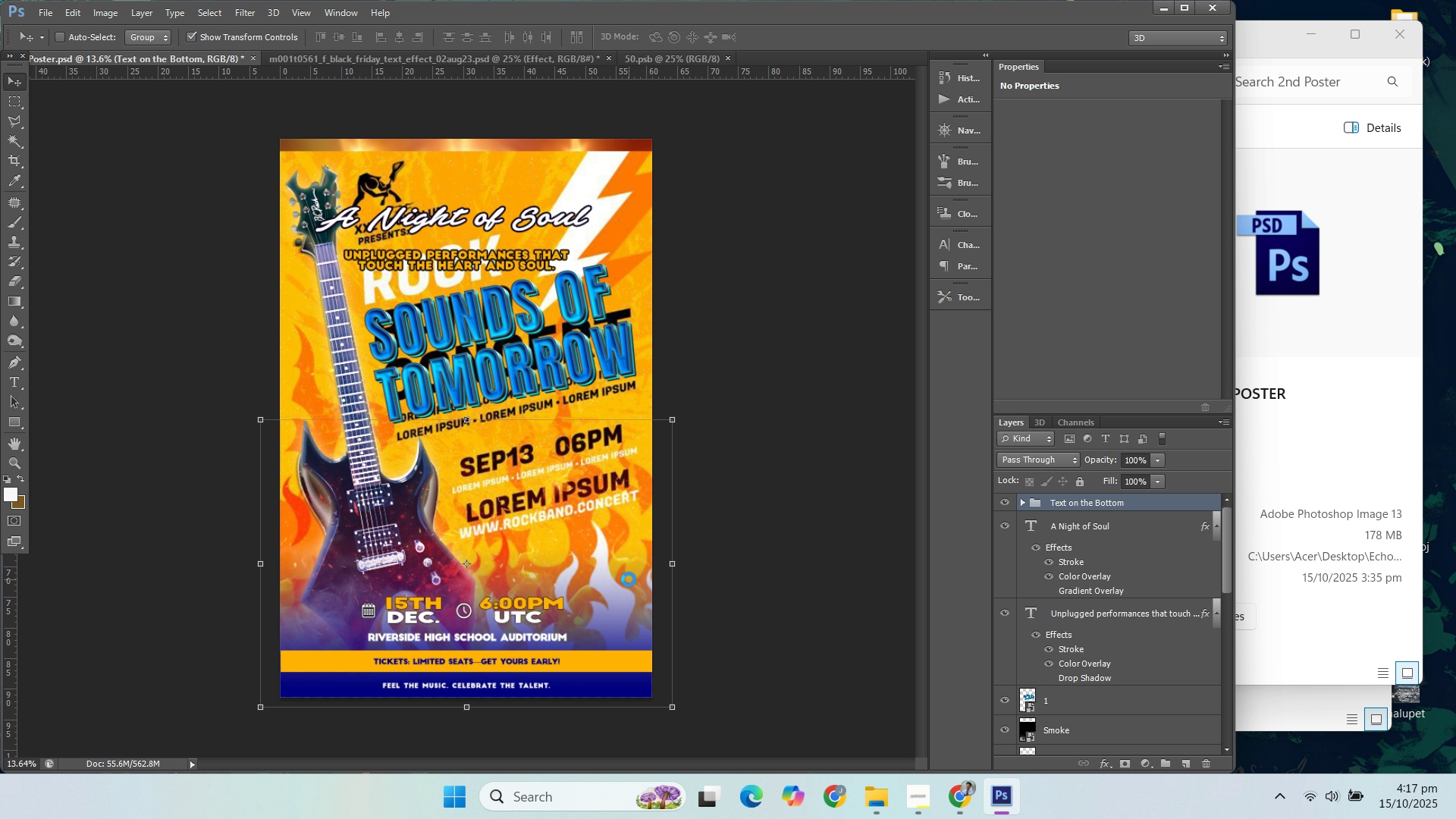 
key(ArrowUp)
 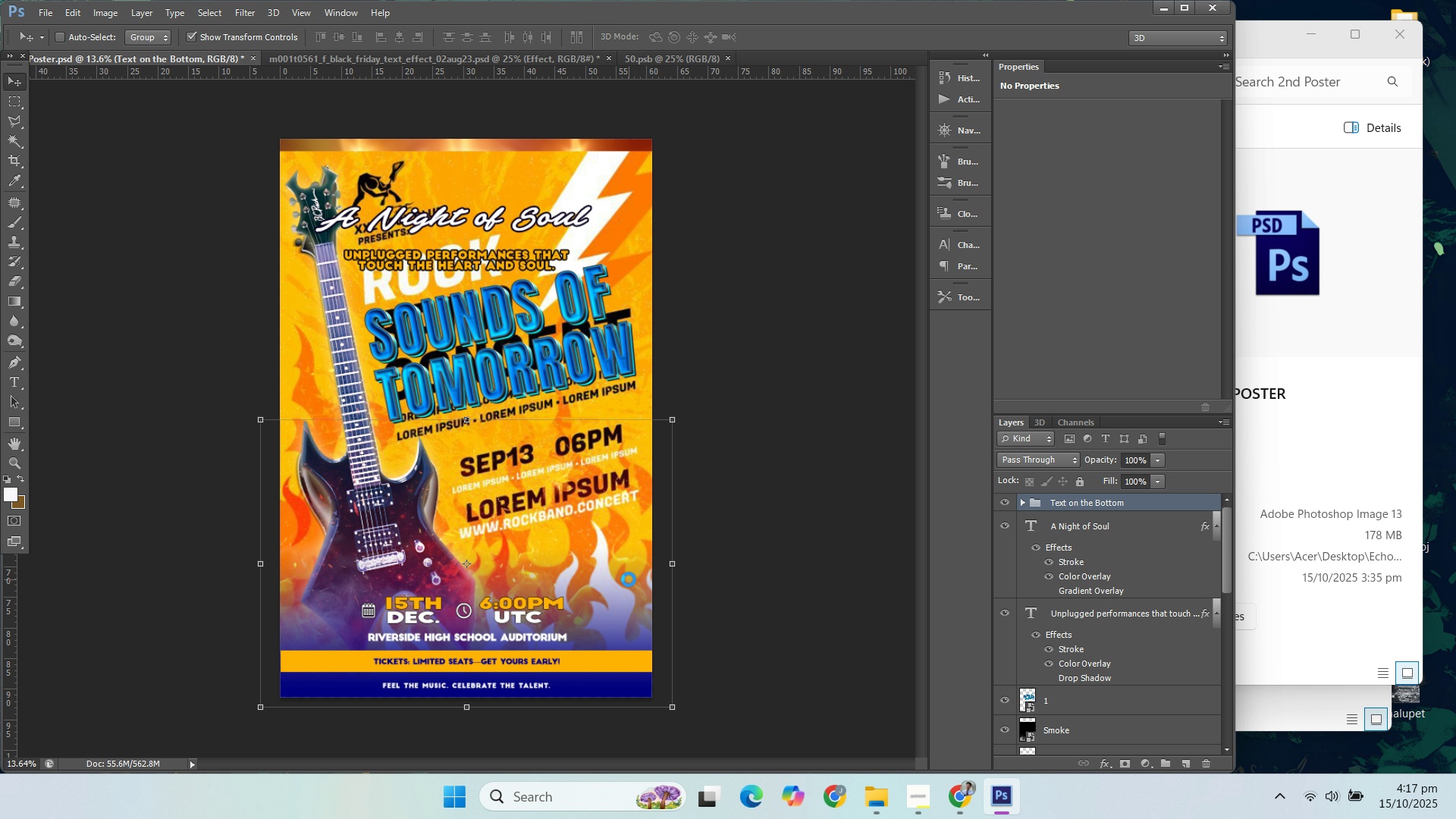 
key(ArrowUp)
 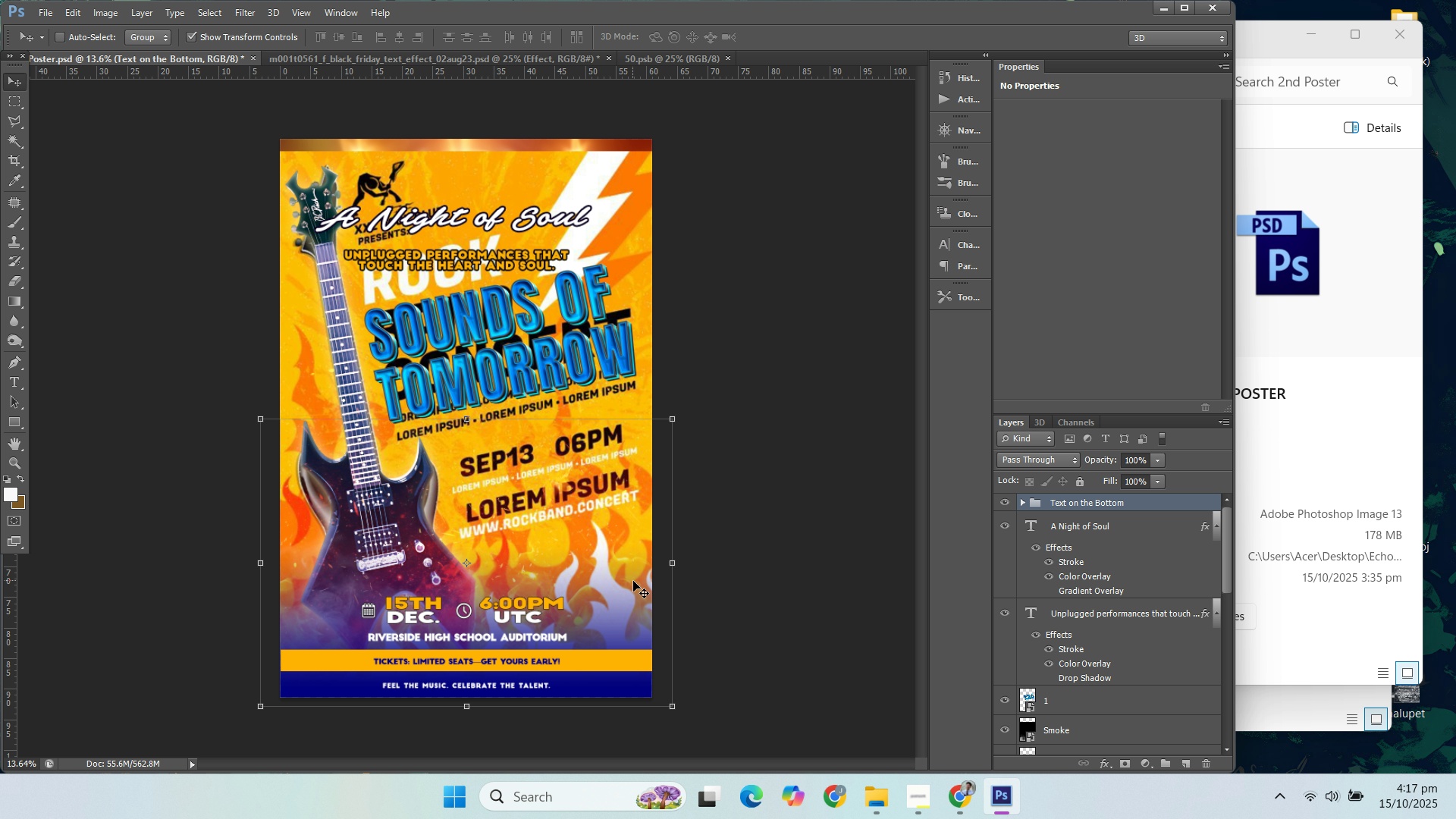 
key(ArrowUp)
 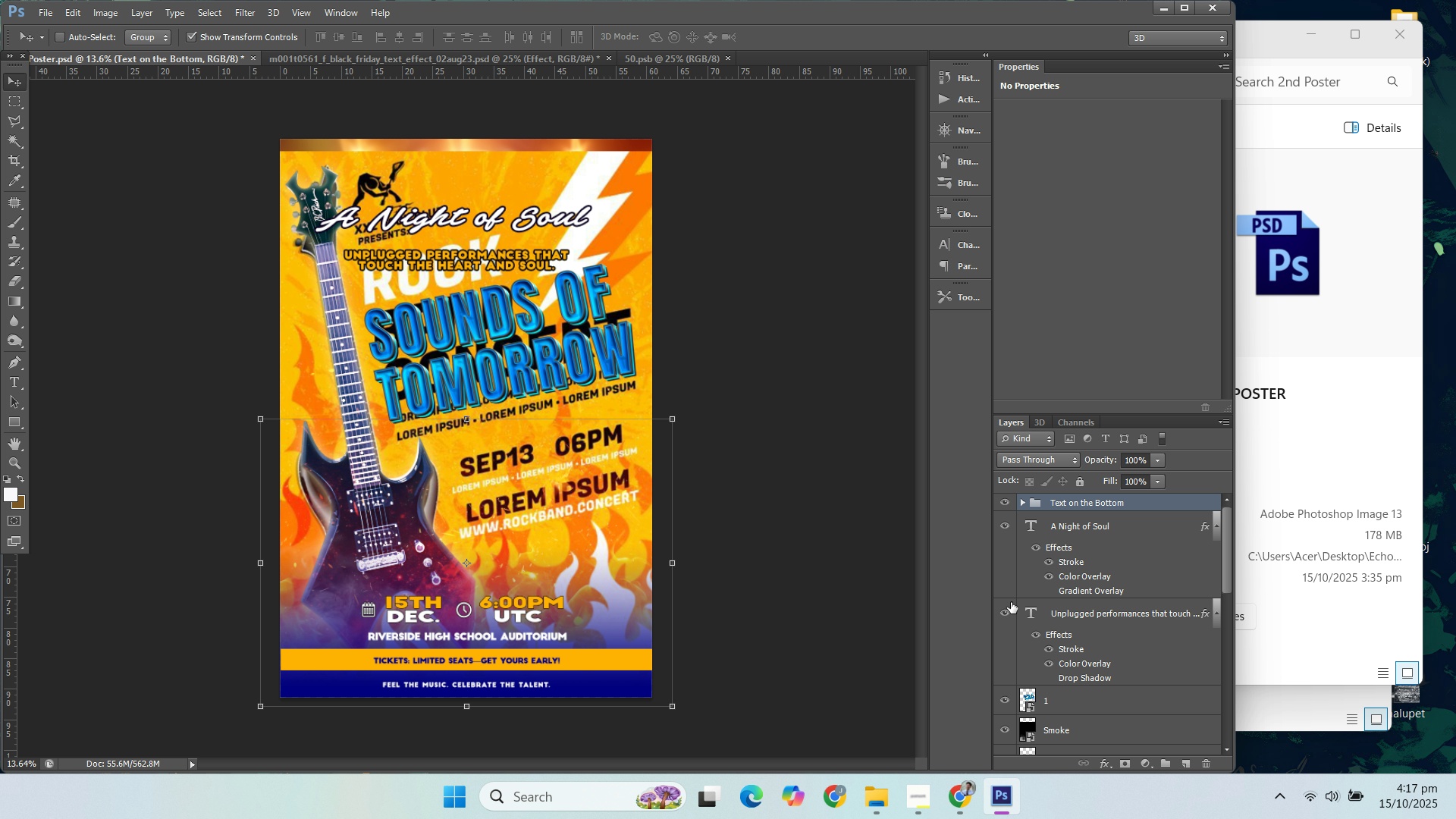 
scroll: coordinate [1019, 708], scroll_direction: down, amount: 18.0
 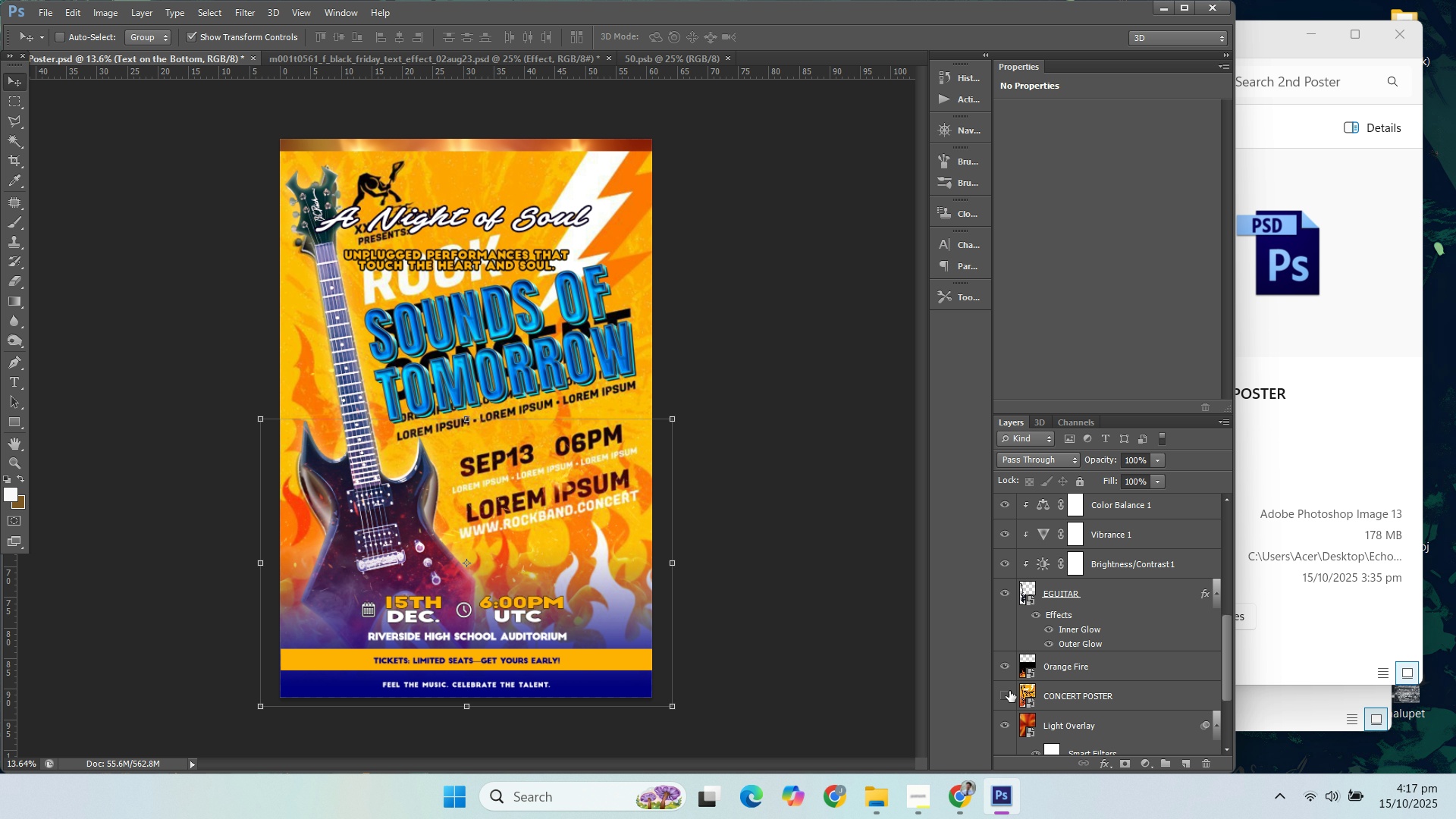 
left_click([1009, 691])
 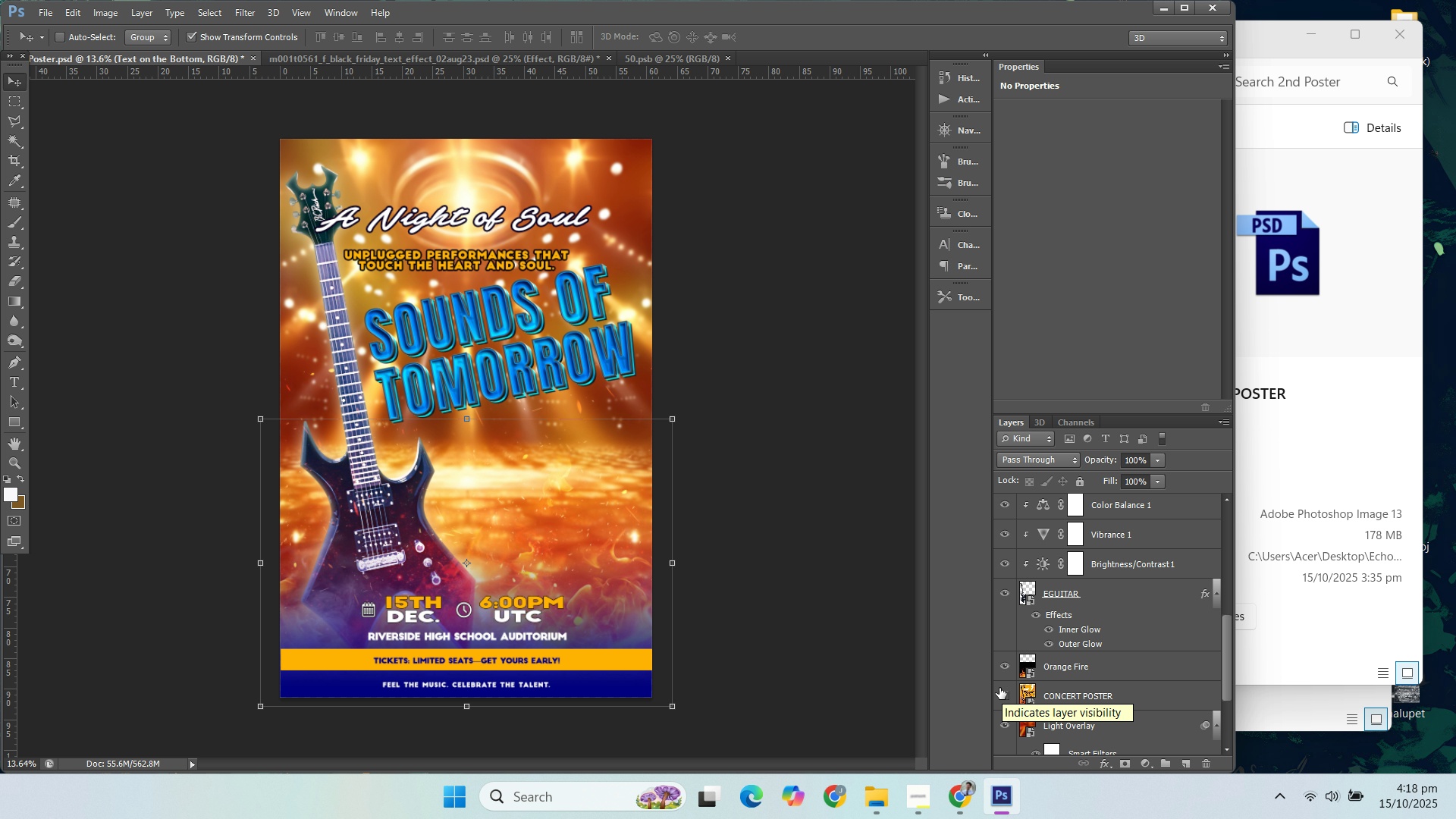 
wait(5.86)
 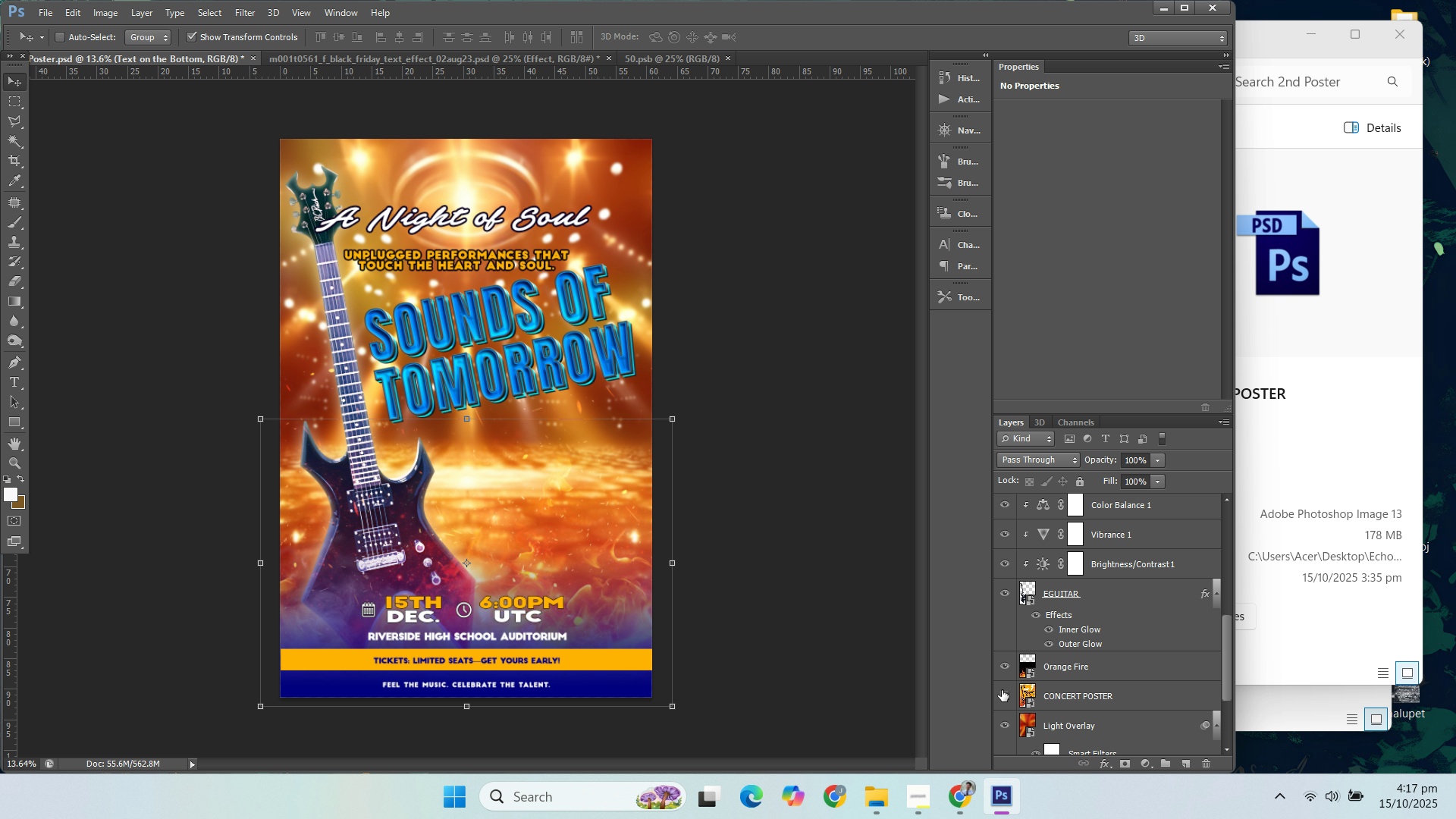 
scroll: coordinate [1131, 563], scroll_direction: up, amount: 26.0
 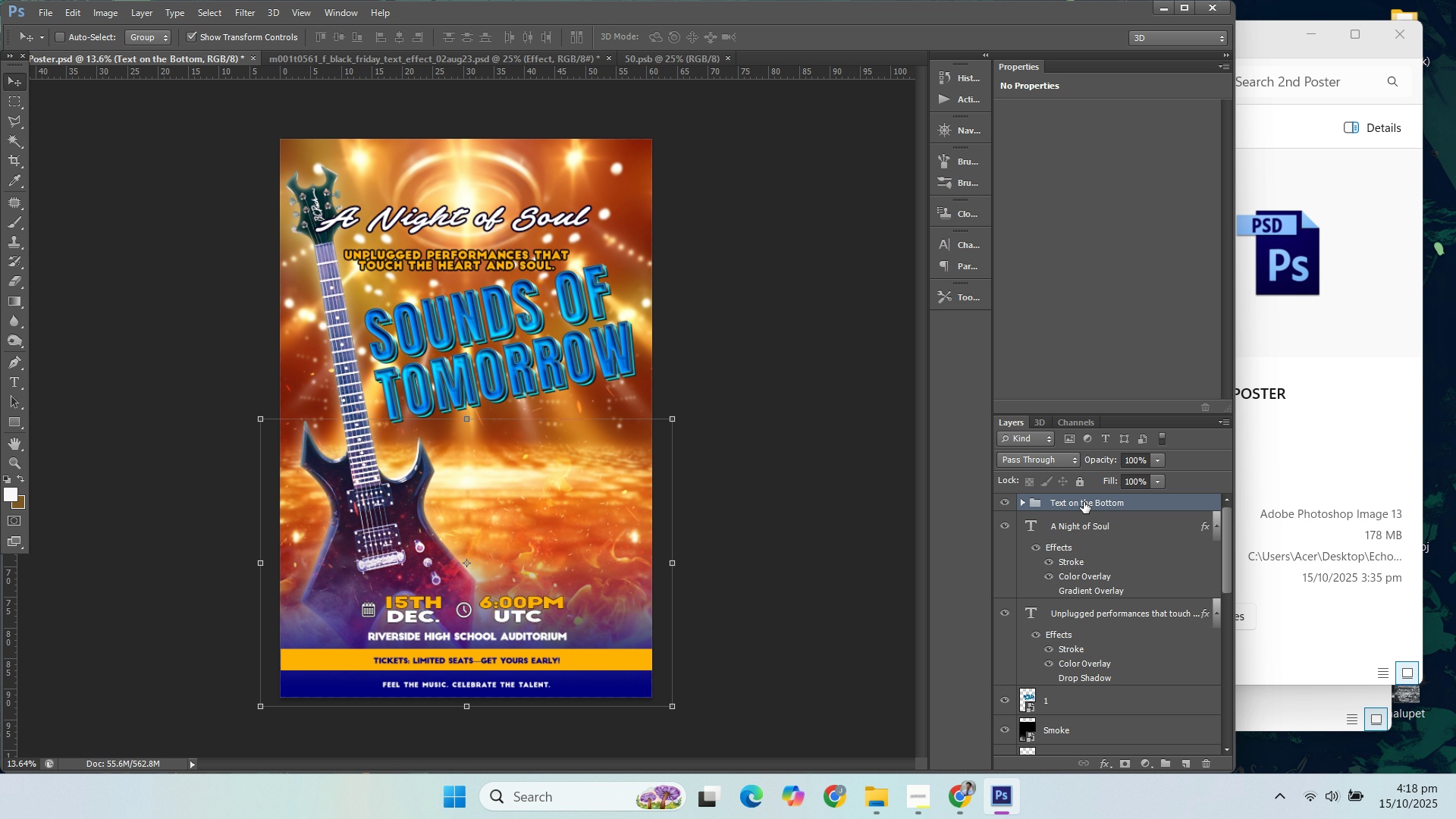 
left_click_drag(start_coordinate=[1083, 503], to_coordinate=[1097, 716])
 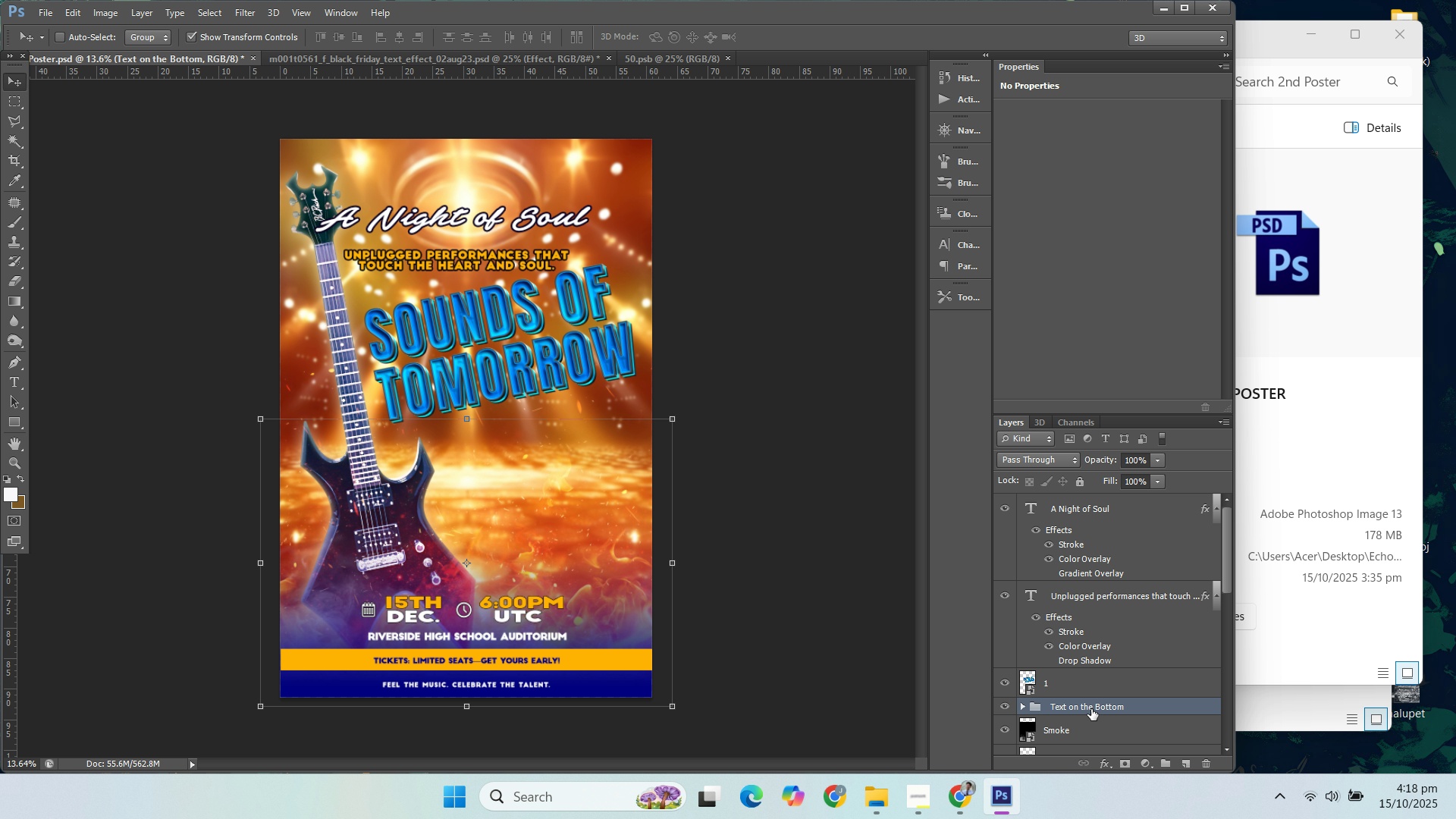 
scroll: coordinate [1083, 623], scroll_direction: down, amount: 2.0
 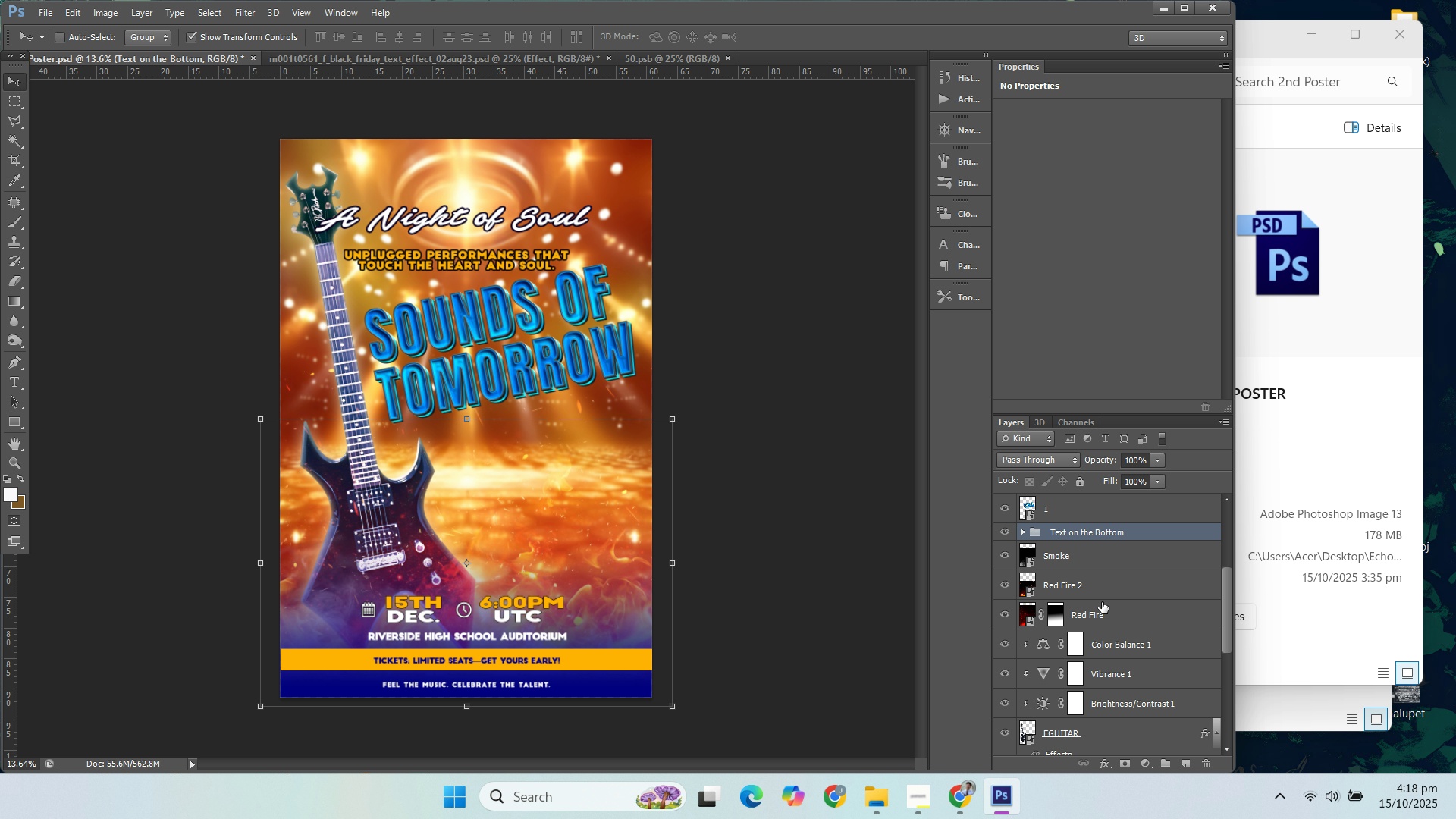 
scroll: coordinate [1105, 601], scroll_direction: up, amount: 1.0
 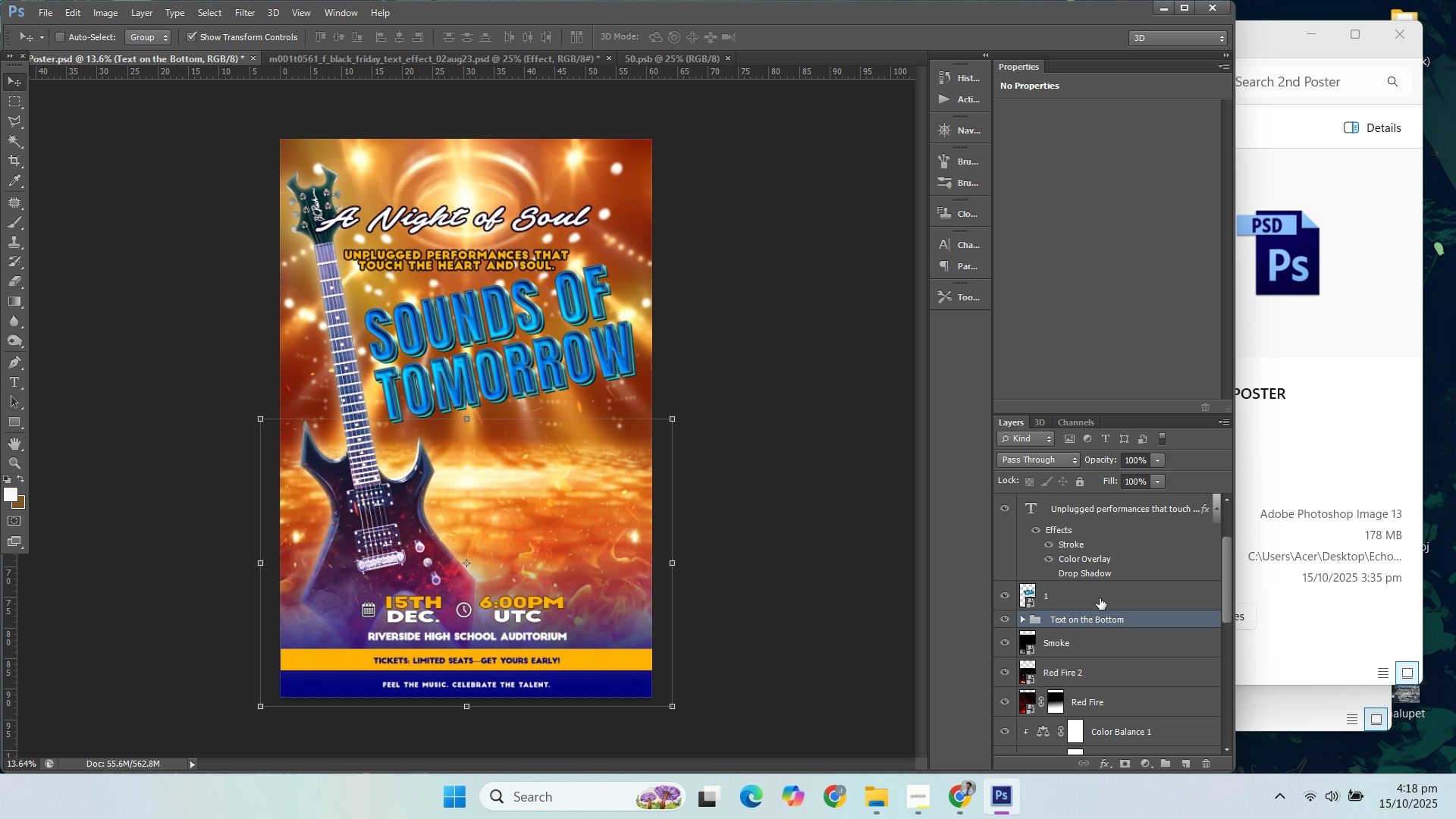 
left_click([1100, 598])
 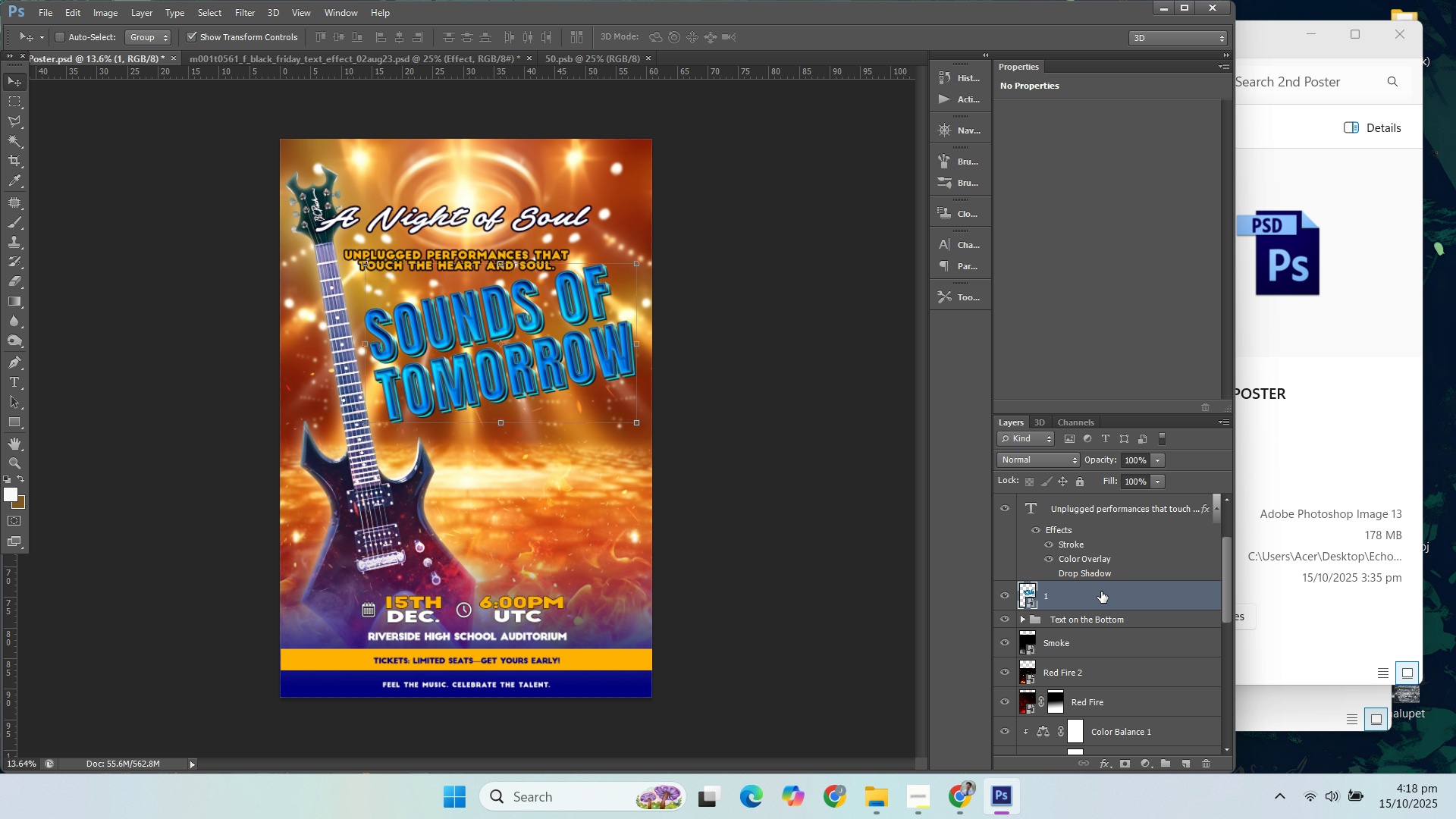 
scroll: coordinate [1105, 591], scroll_direction: up, amount: 1.0
 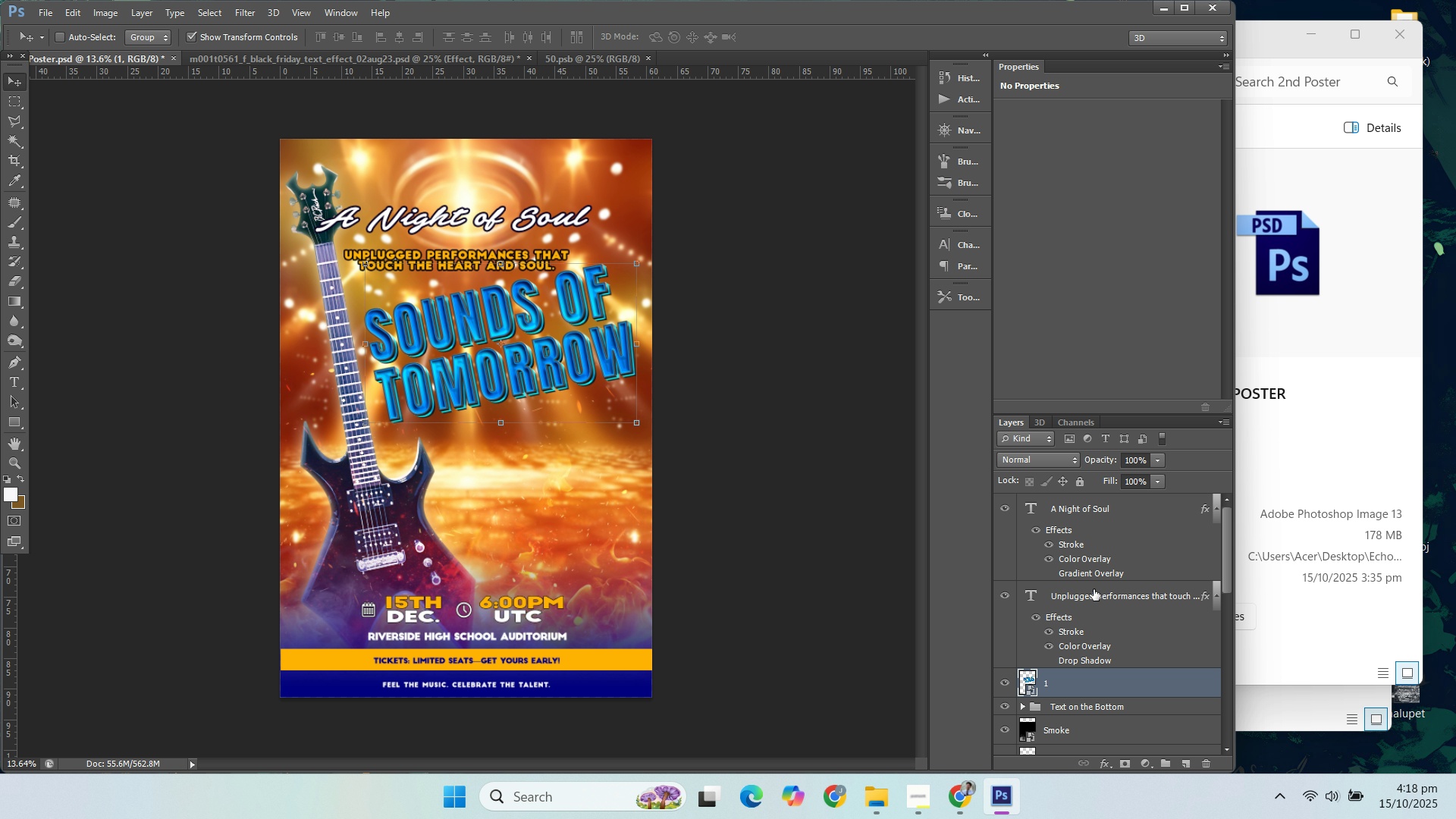 
left_click([1094, 589])
 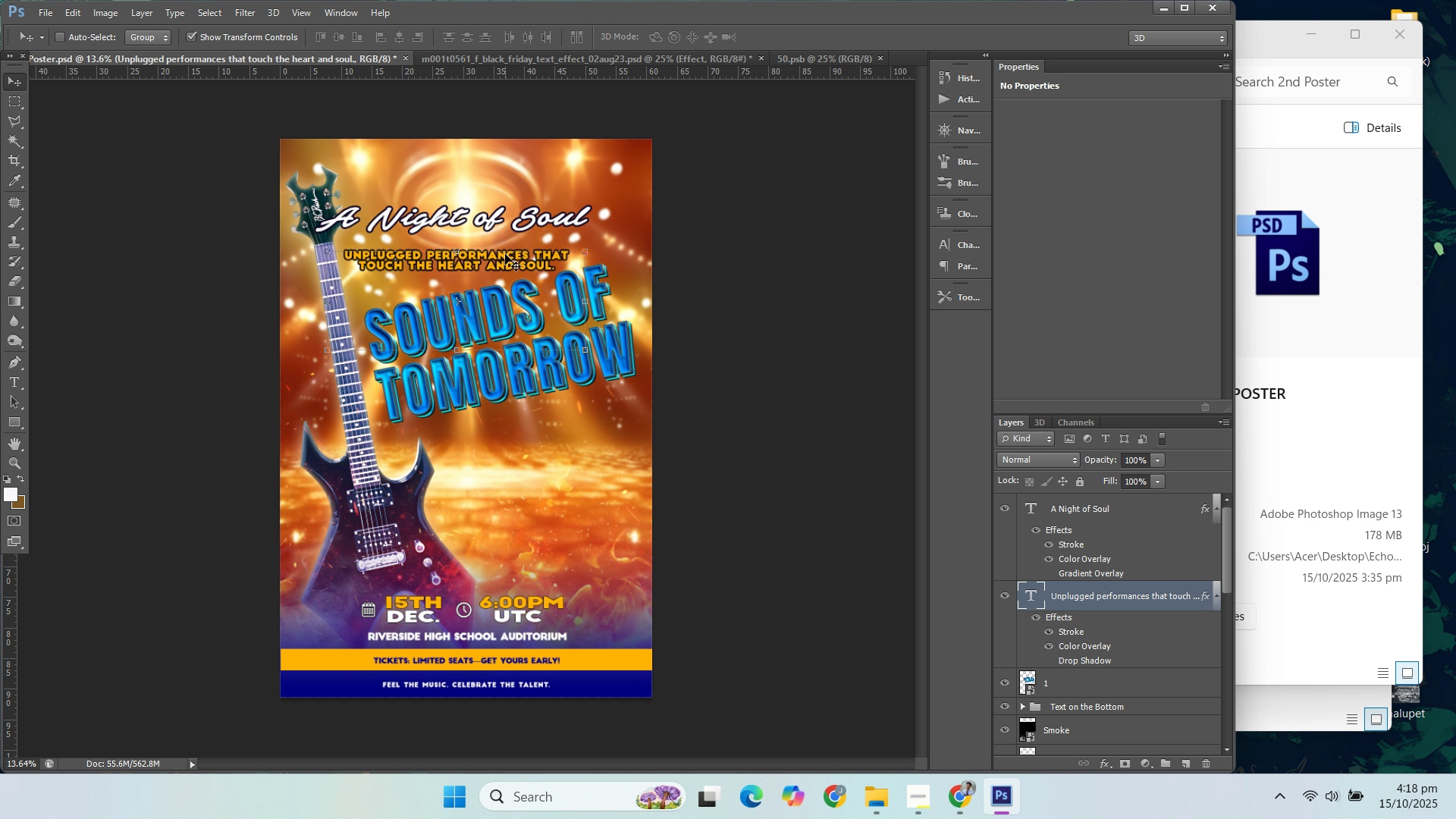 
left_click_drag(start_coordinate=[519, 262], to_coordinate=[572, 445])
 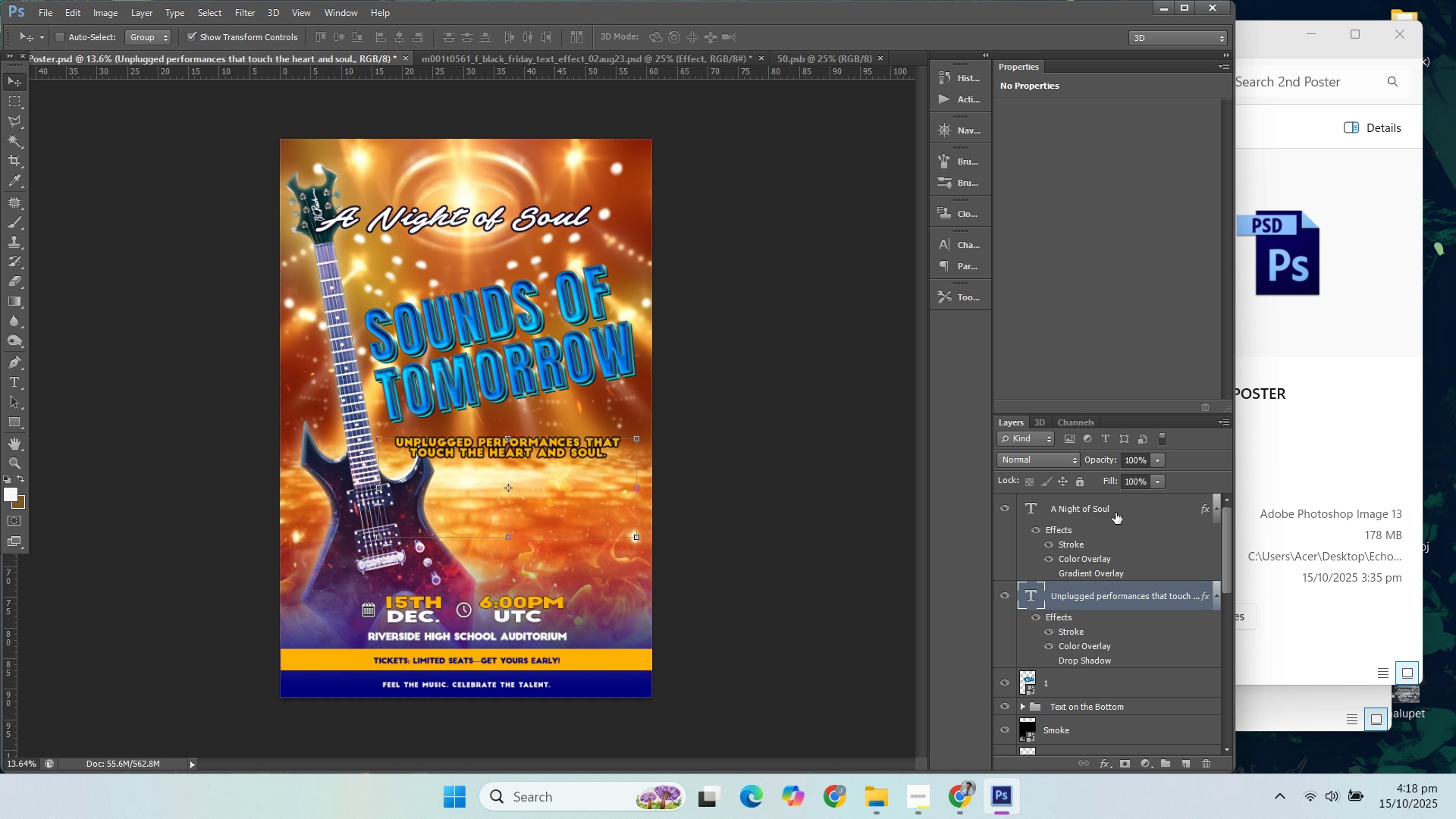 
left_click([1116, 511])
 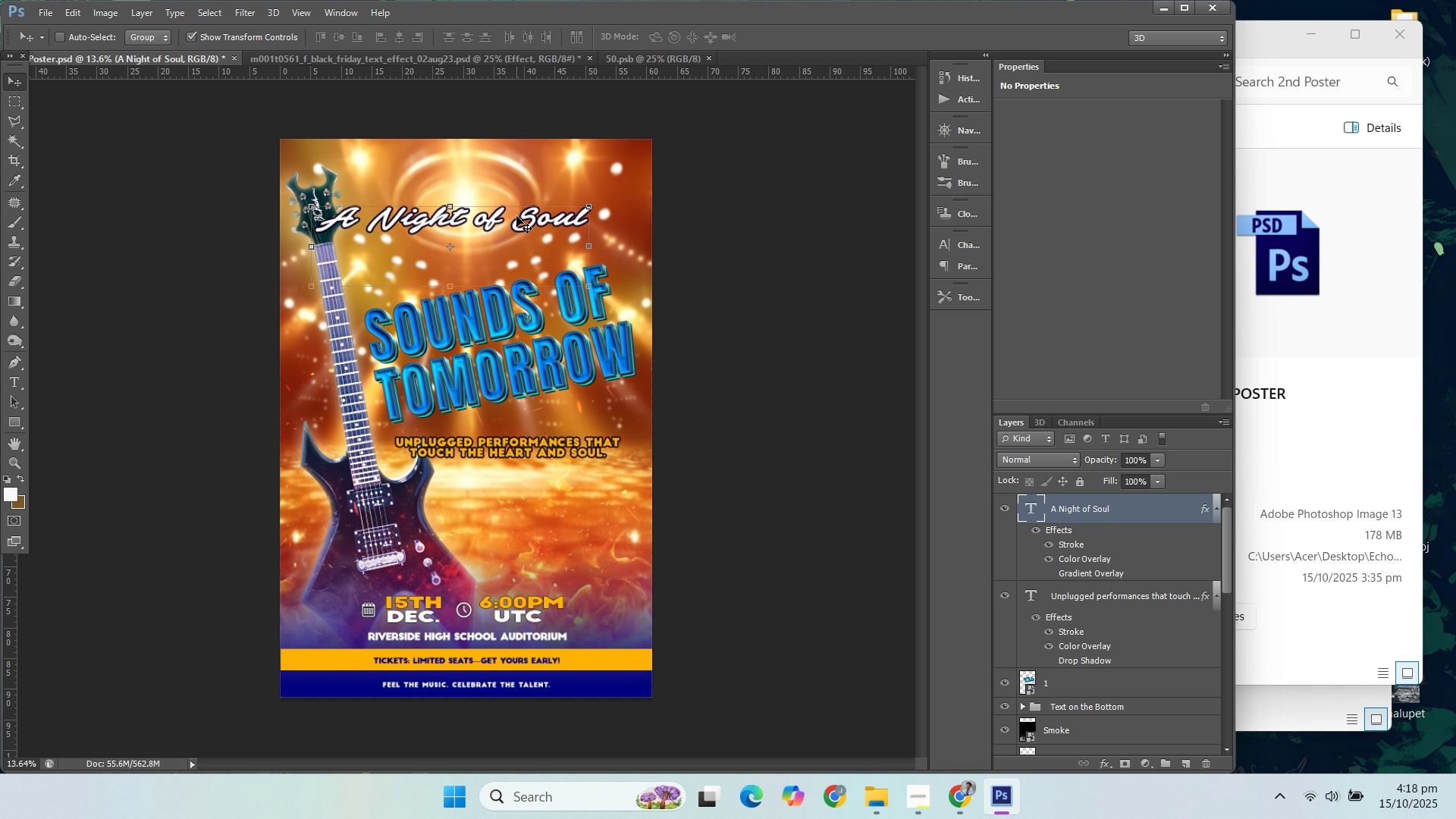 
left_click_drag(start_coordinate=[516, 214], to_coordinate=[547, 253])
 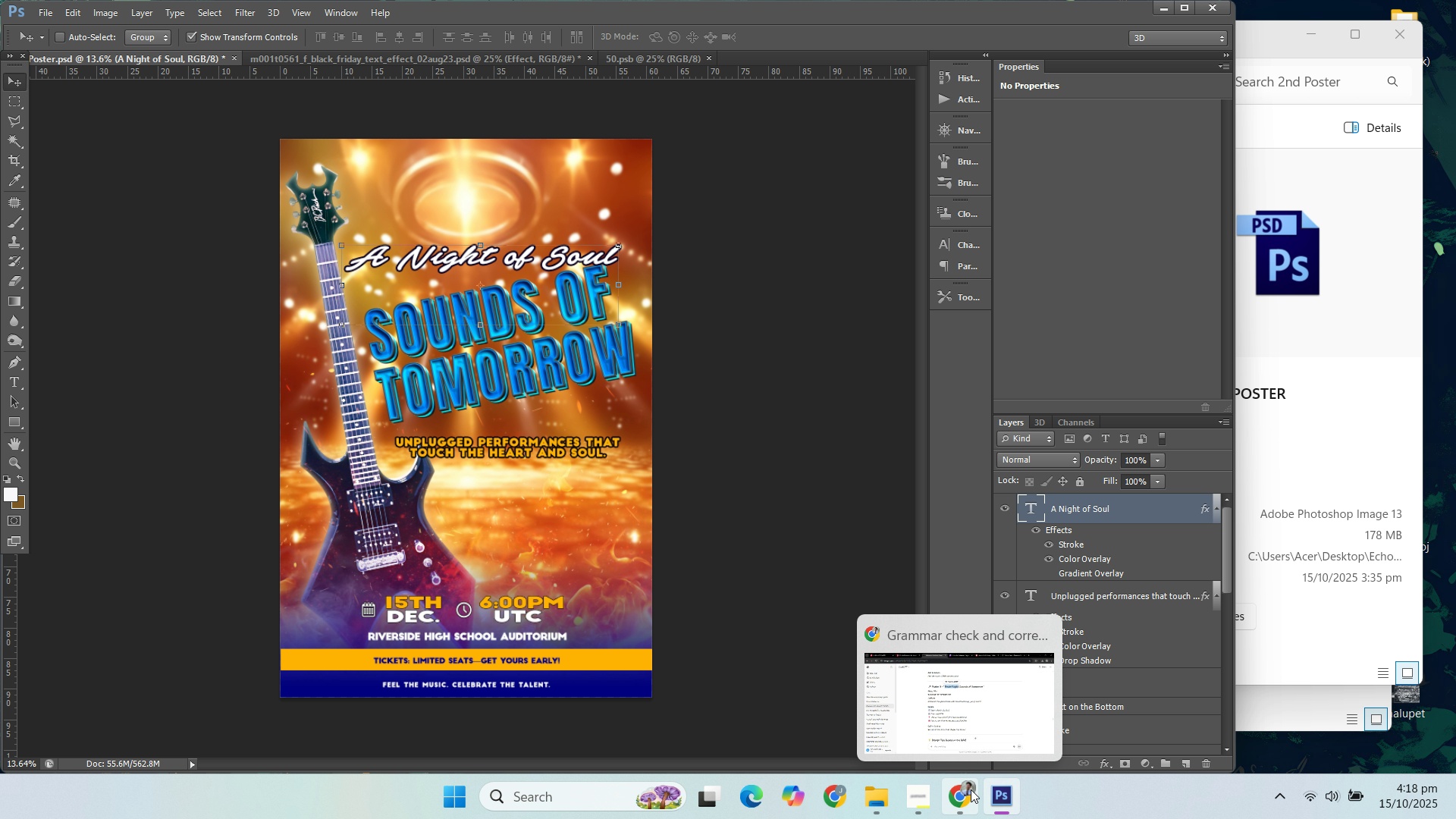 
left_click([971, 789])
 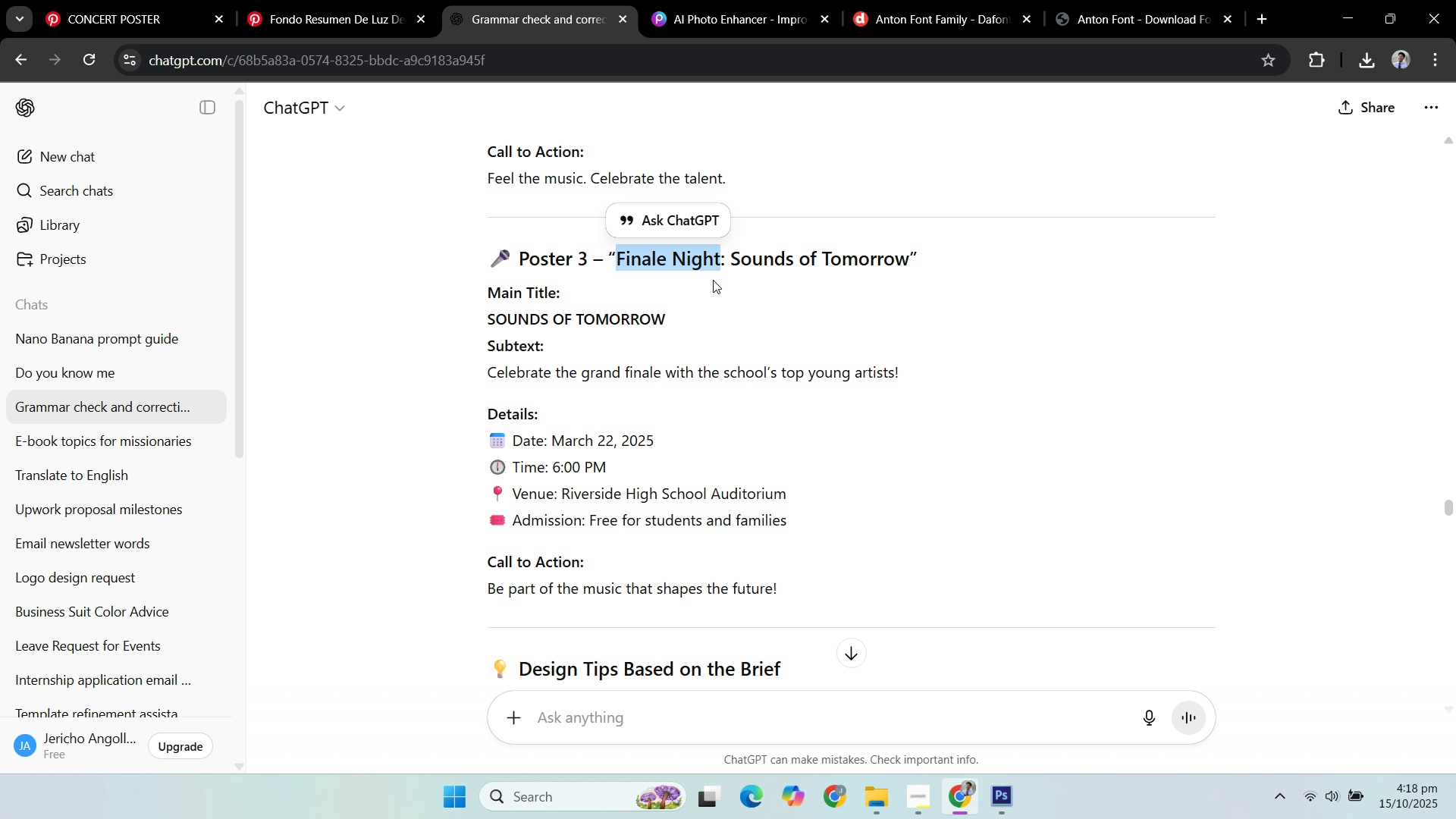 
key(Control+ControlLeft)
 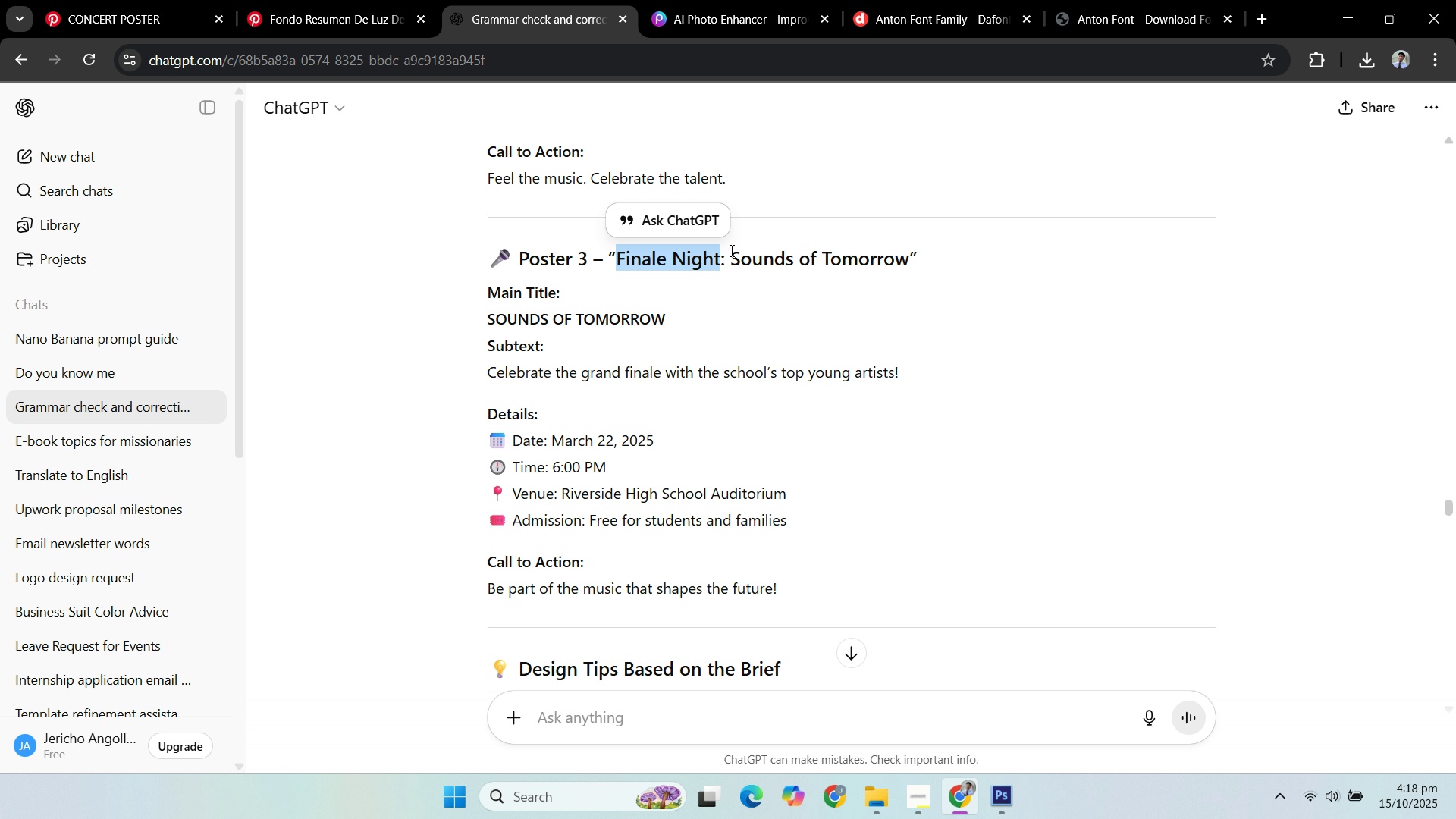 
left_click([730, 250])
 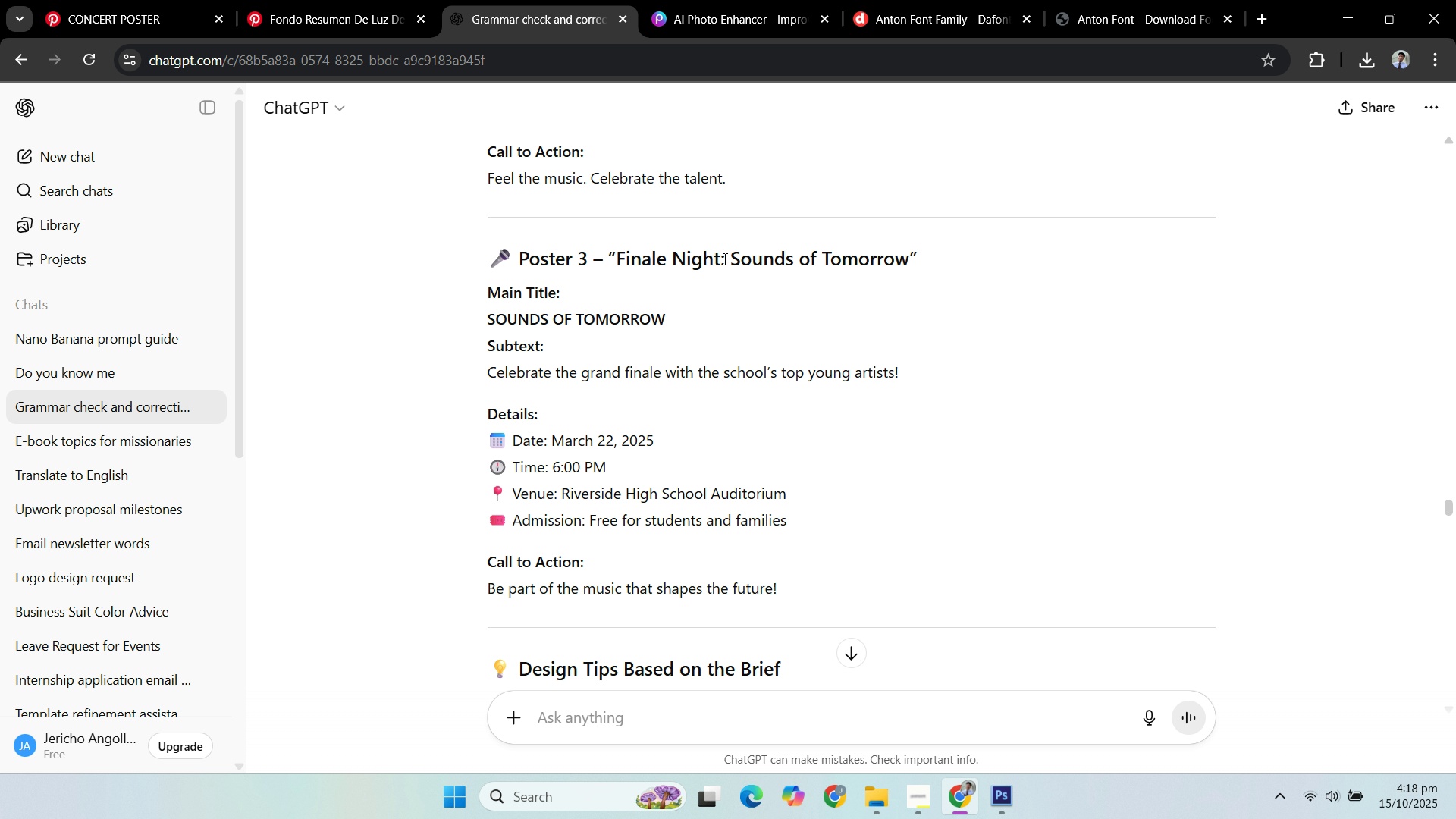 
left_click_drag(start_coordinate=[723, 259], to_coordinate=[619, 265])
 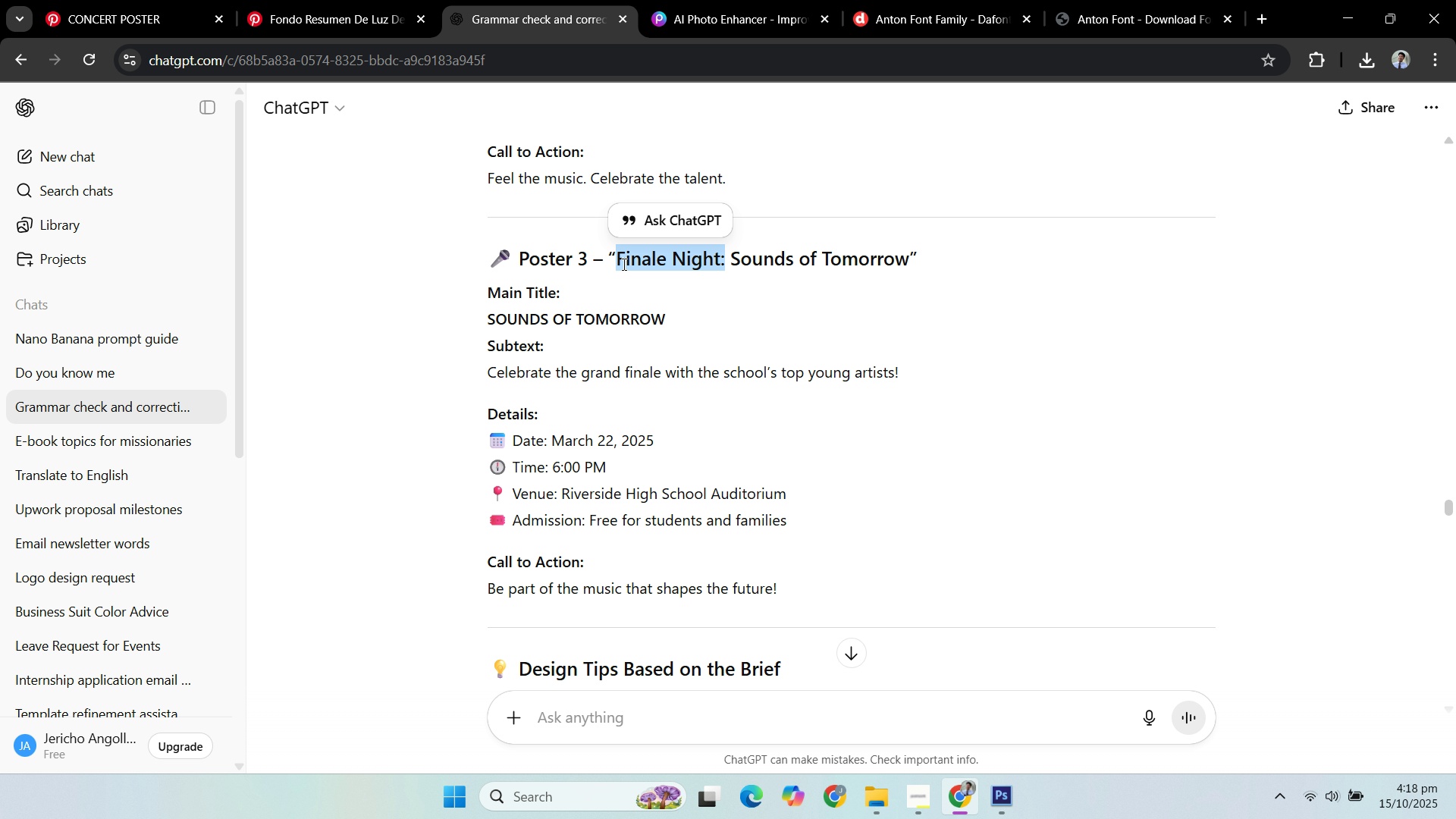 
key(Control+C)
 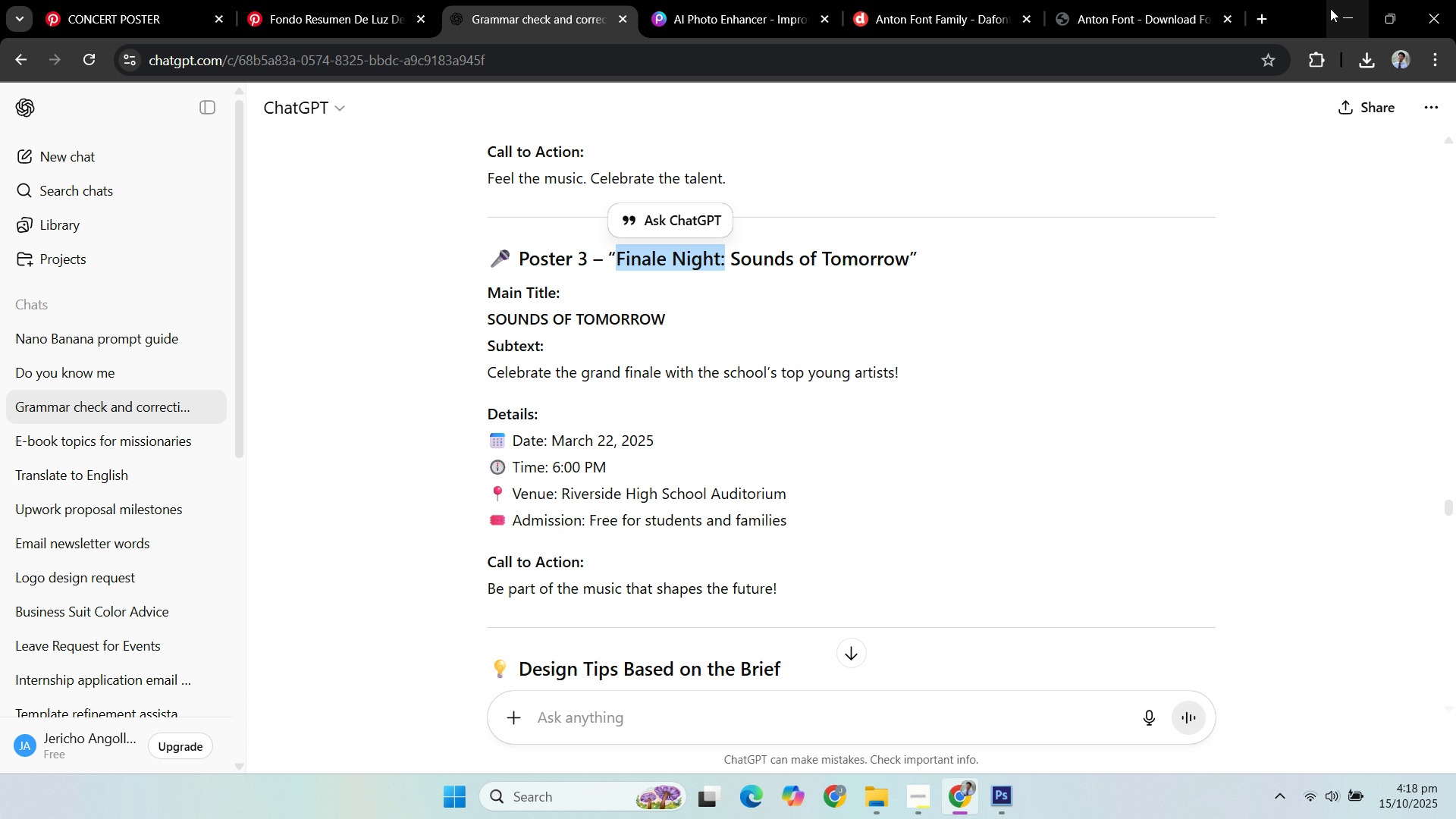 
left_click([1330, 8])
 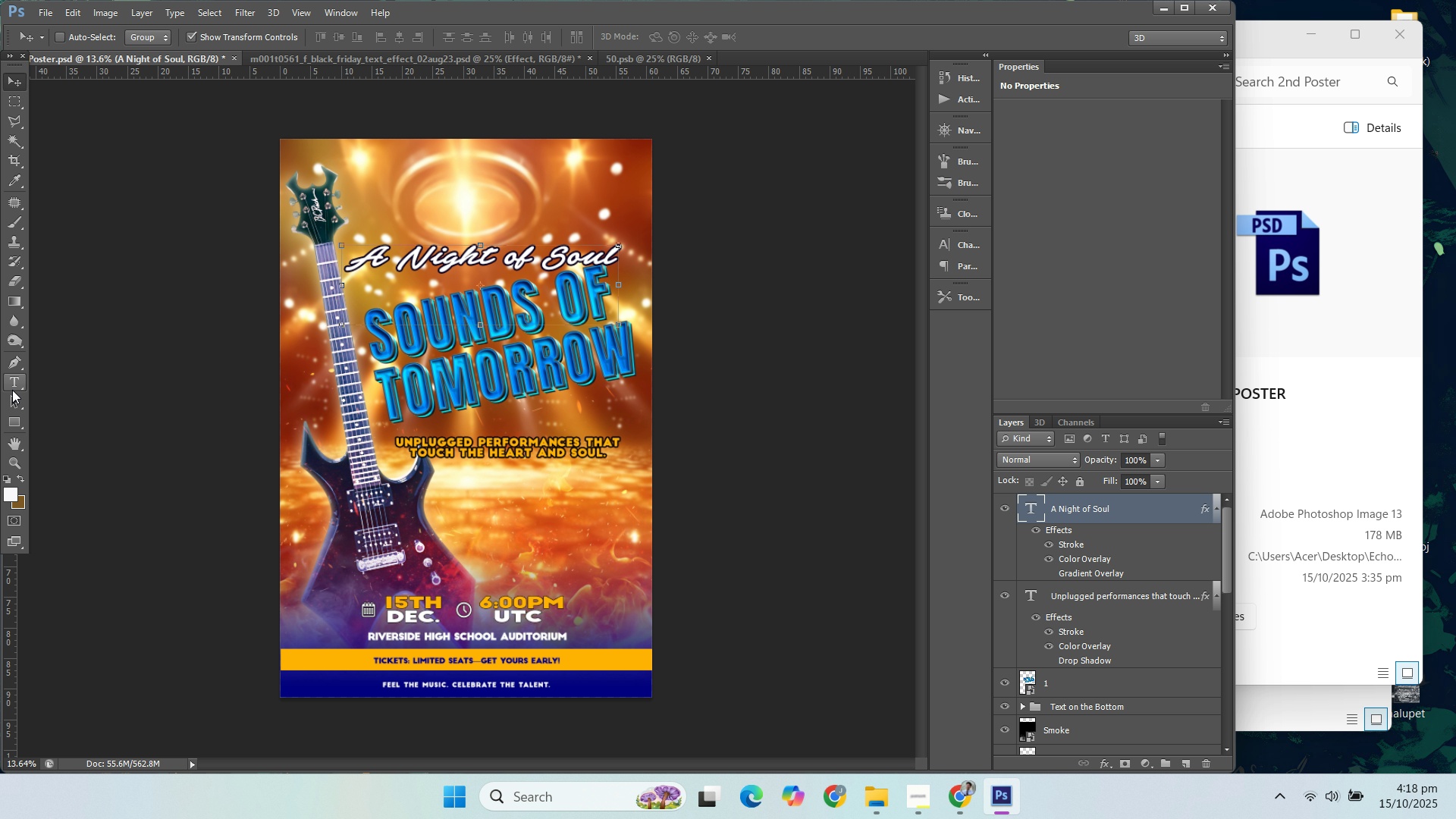 
left_click([12, 390])
 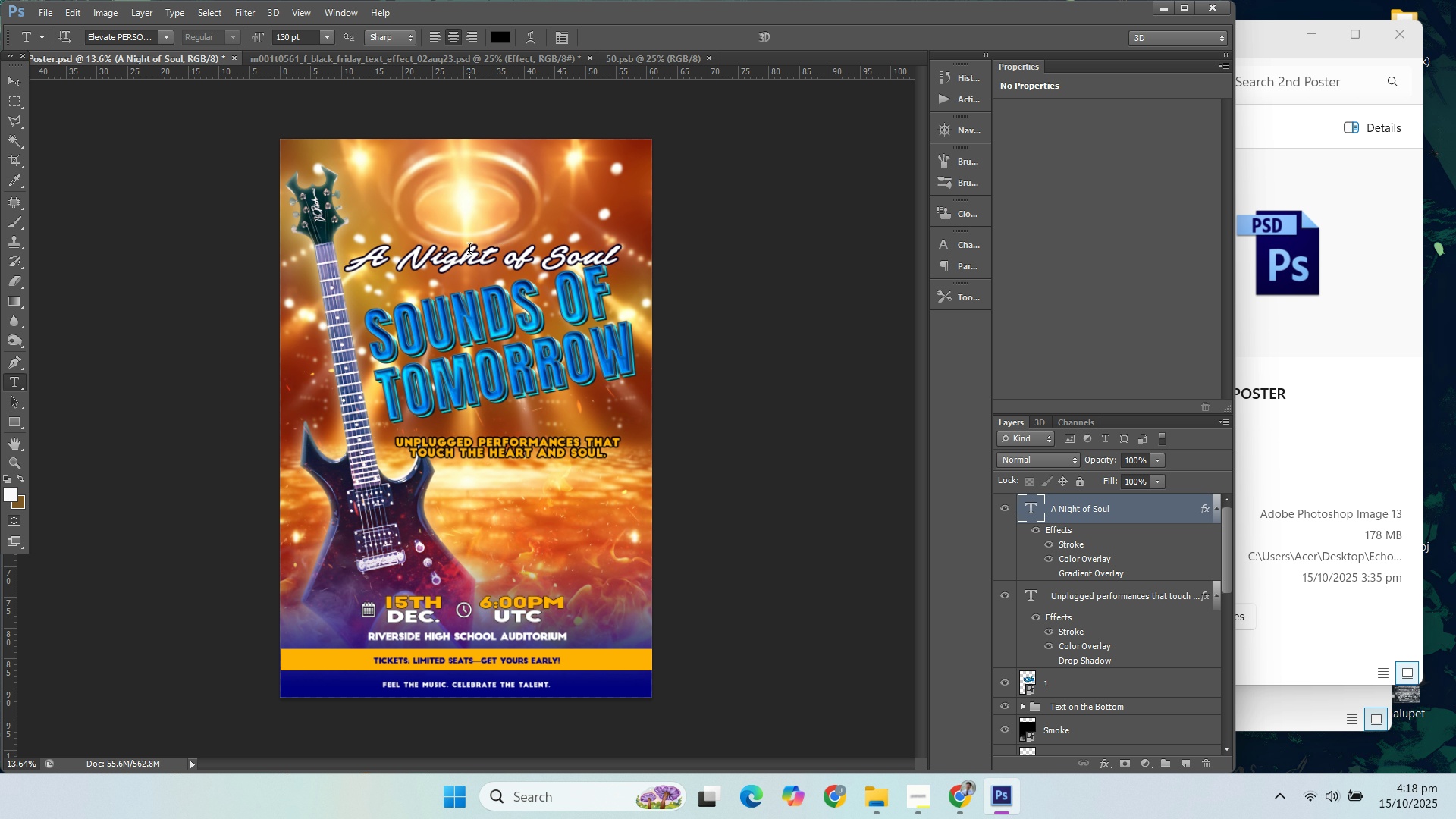 
left_click([469, 251])
 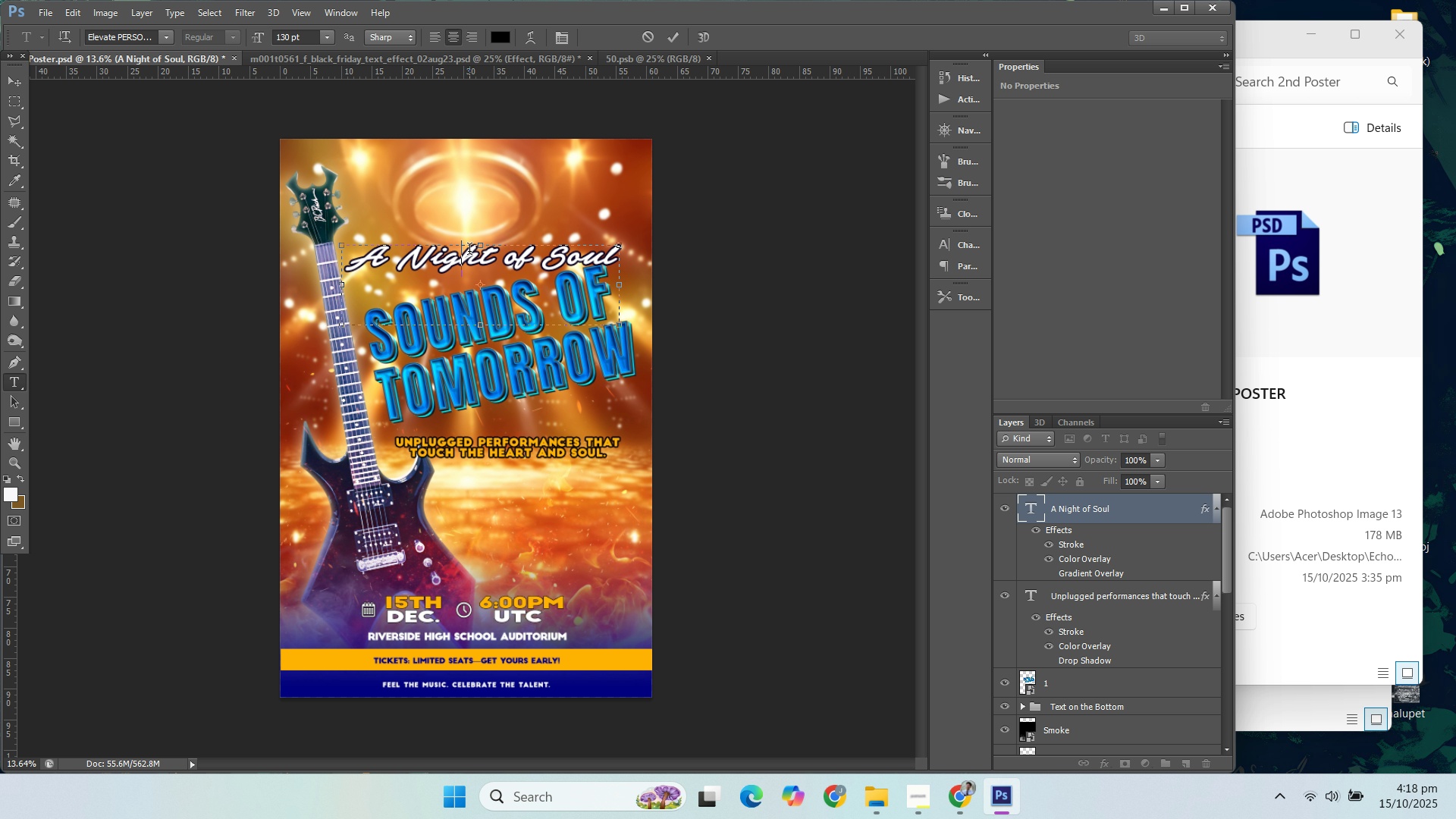 
key(Control+A)
 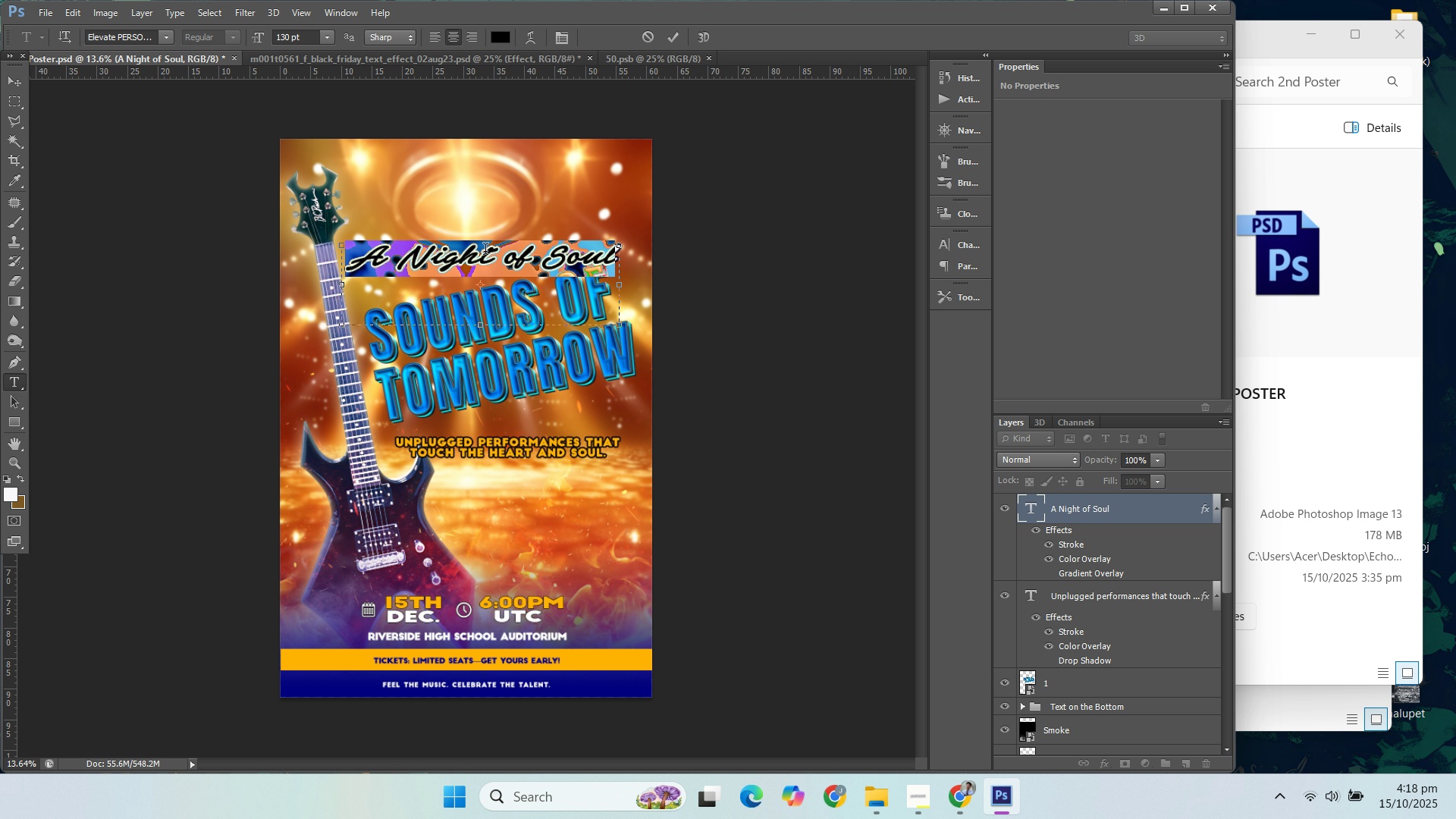 
key(Control+V)
 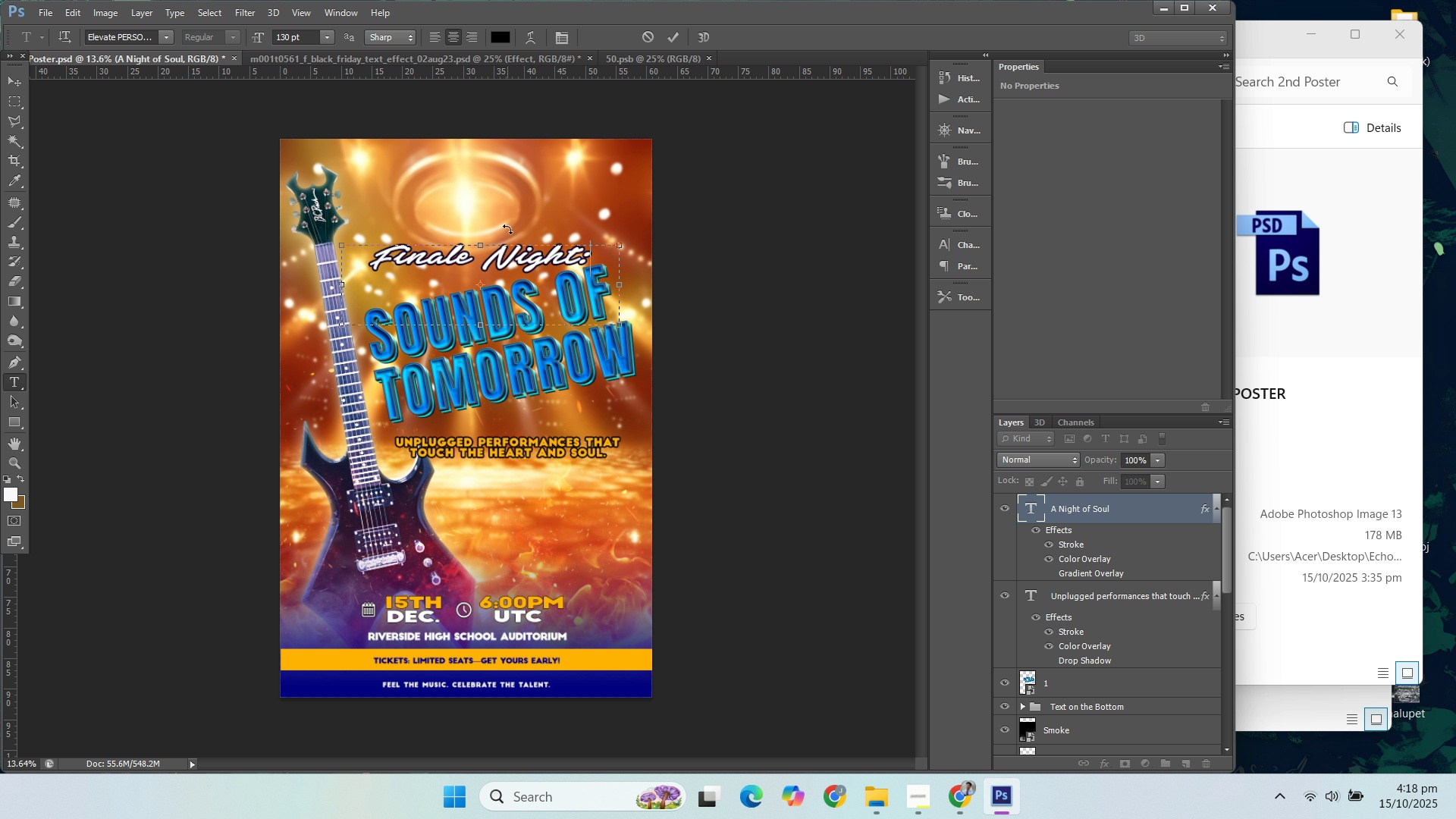 
left_click([507, 229])
 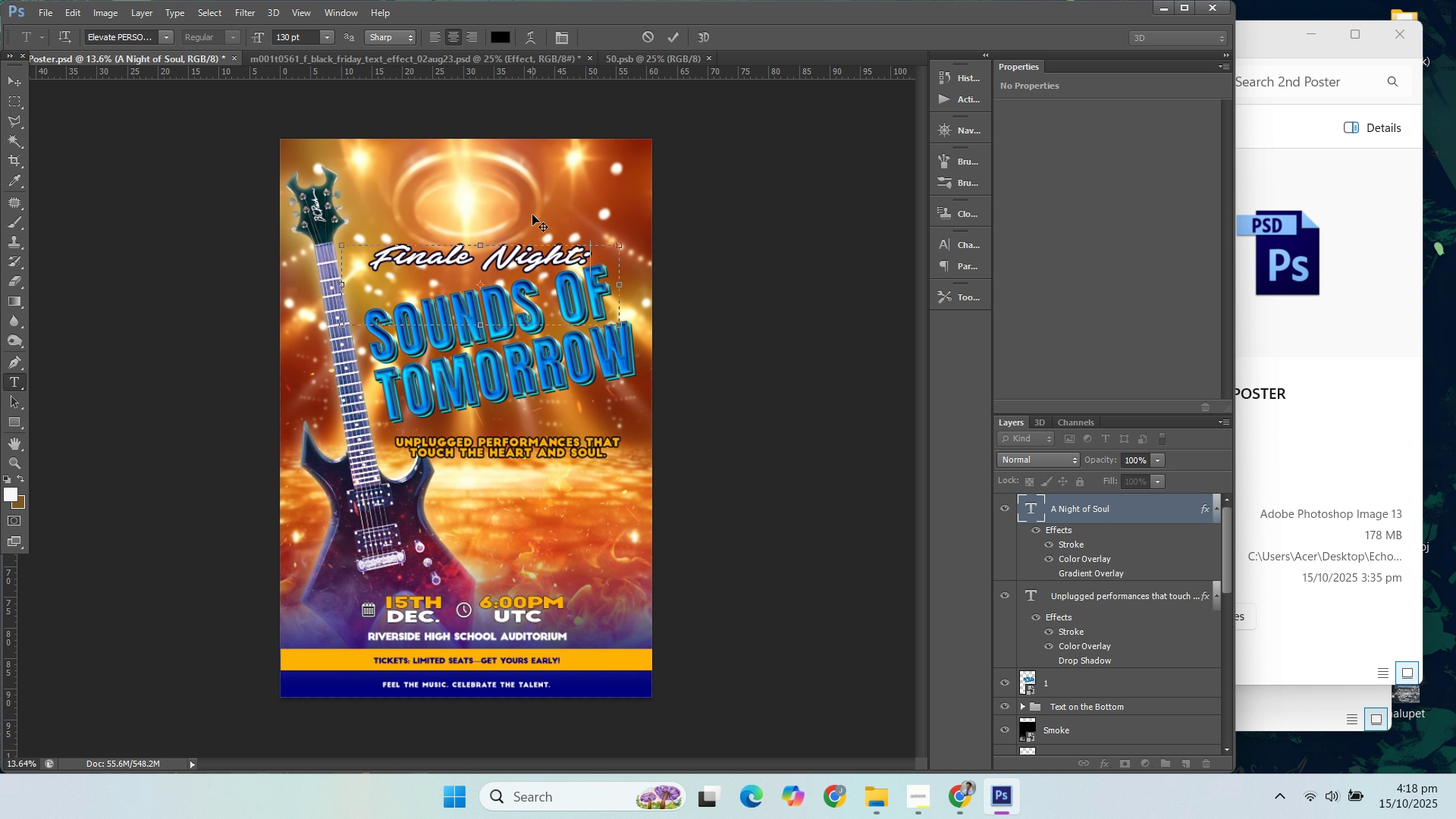 
left_click_drag(start_coordinate=[532, 217], to_coordinate=[526, 211])
 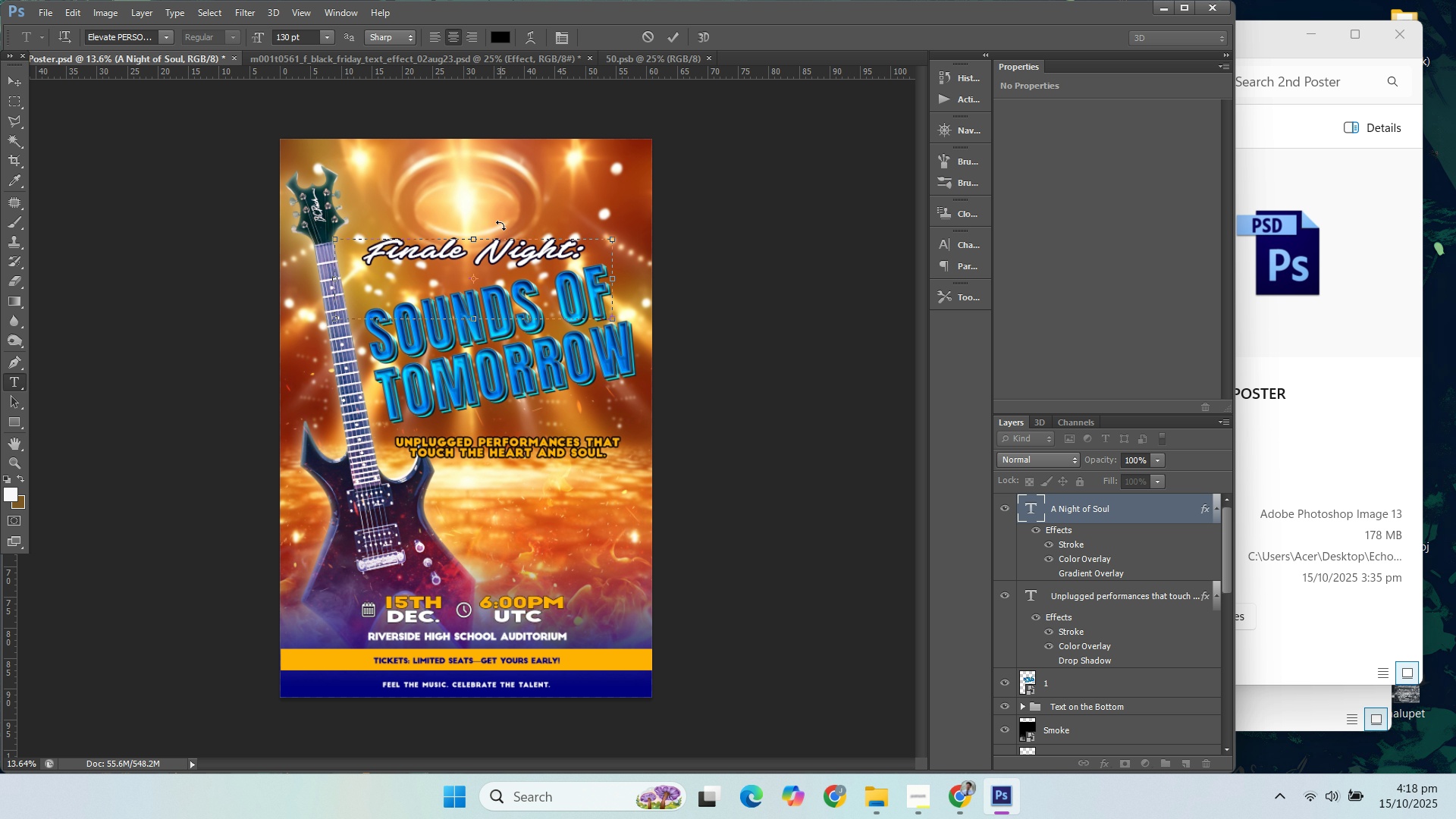 
left_click([500, 225])
 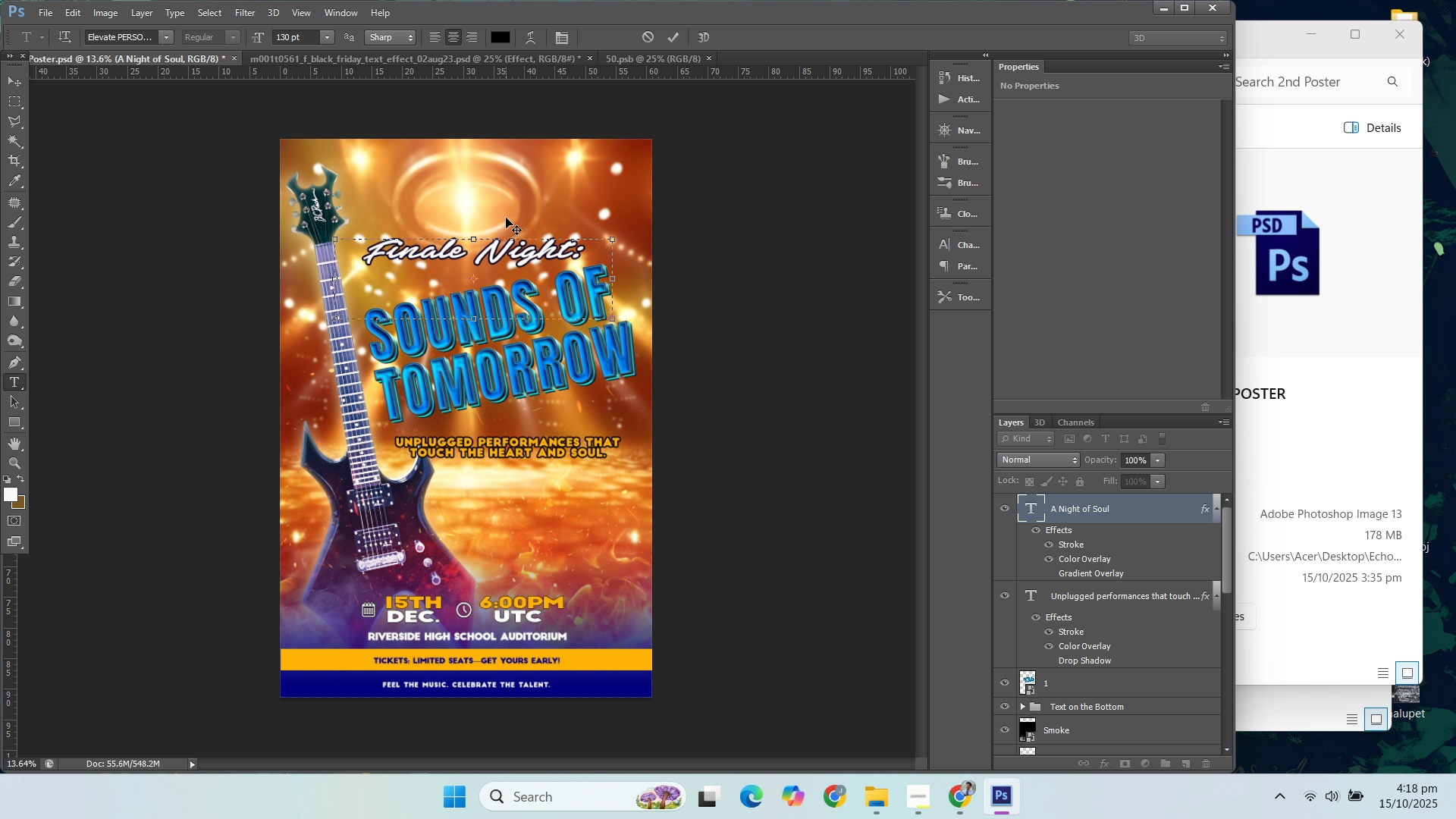 
left_click_drag(start_coordinate=[506, 218], to_coordinate=[489, 212])
 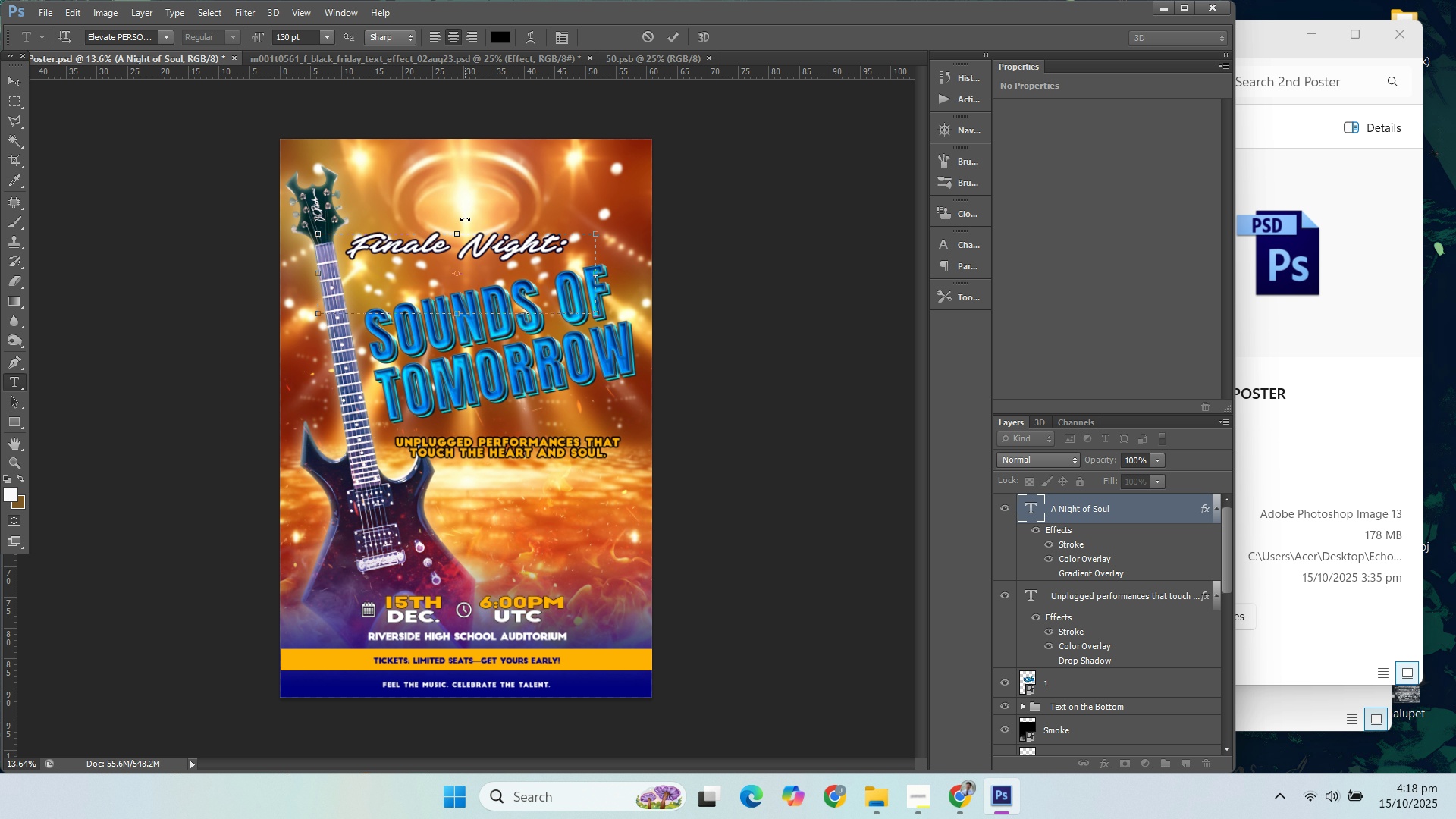 
left_click([465, 219])
 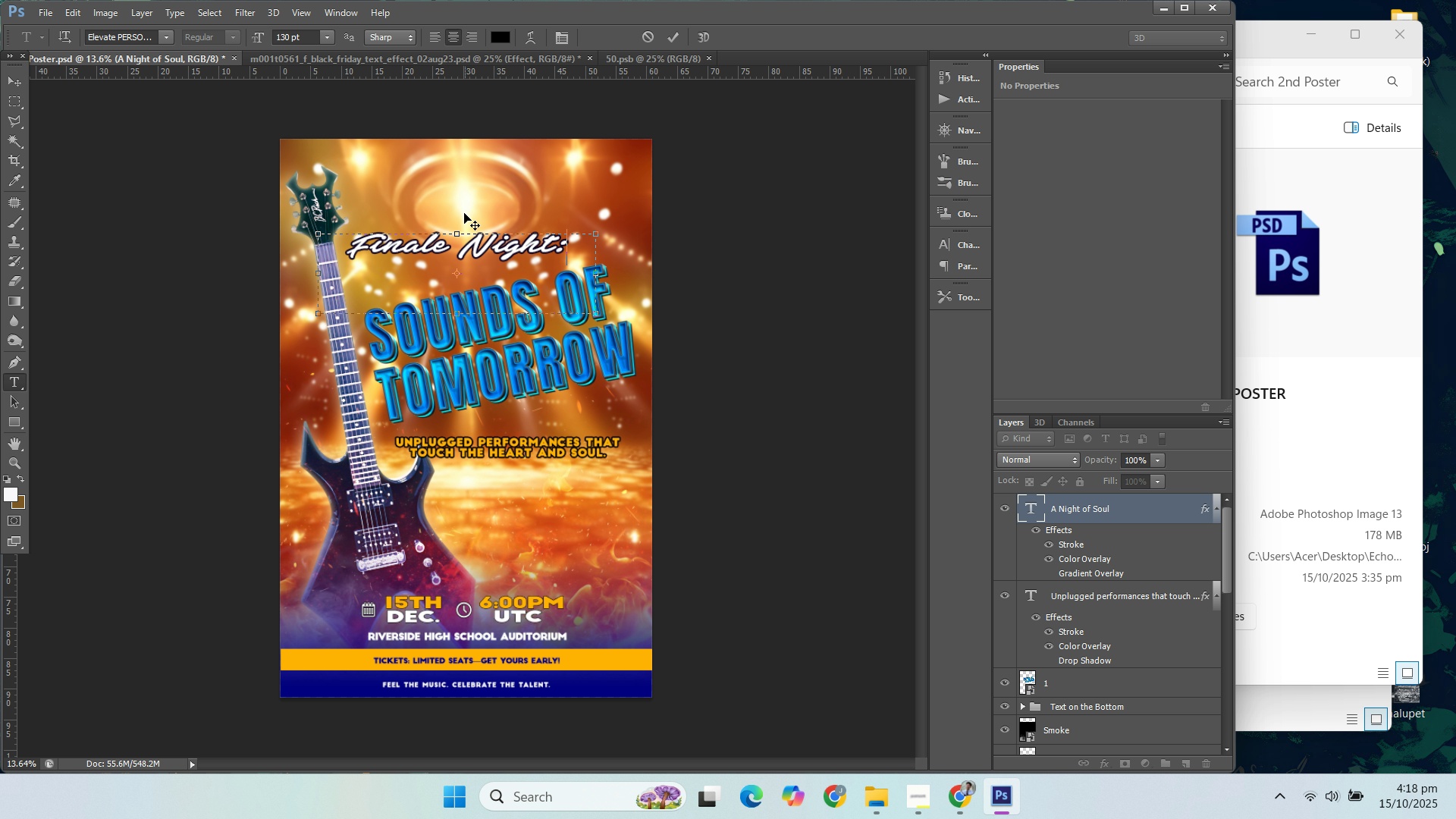 
left_click_drag(start_coordinate=[465, 214], to_coordinate=[460, 213])
 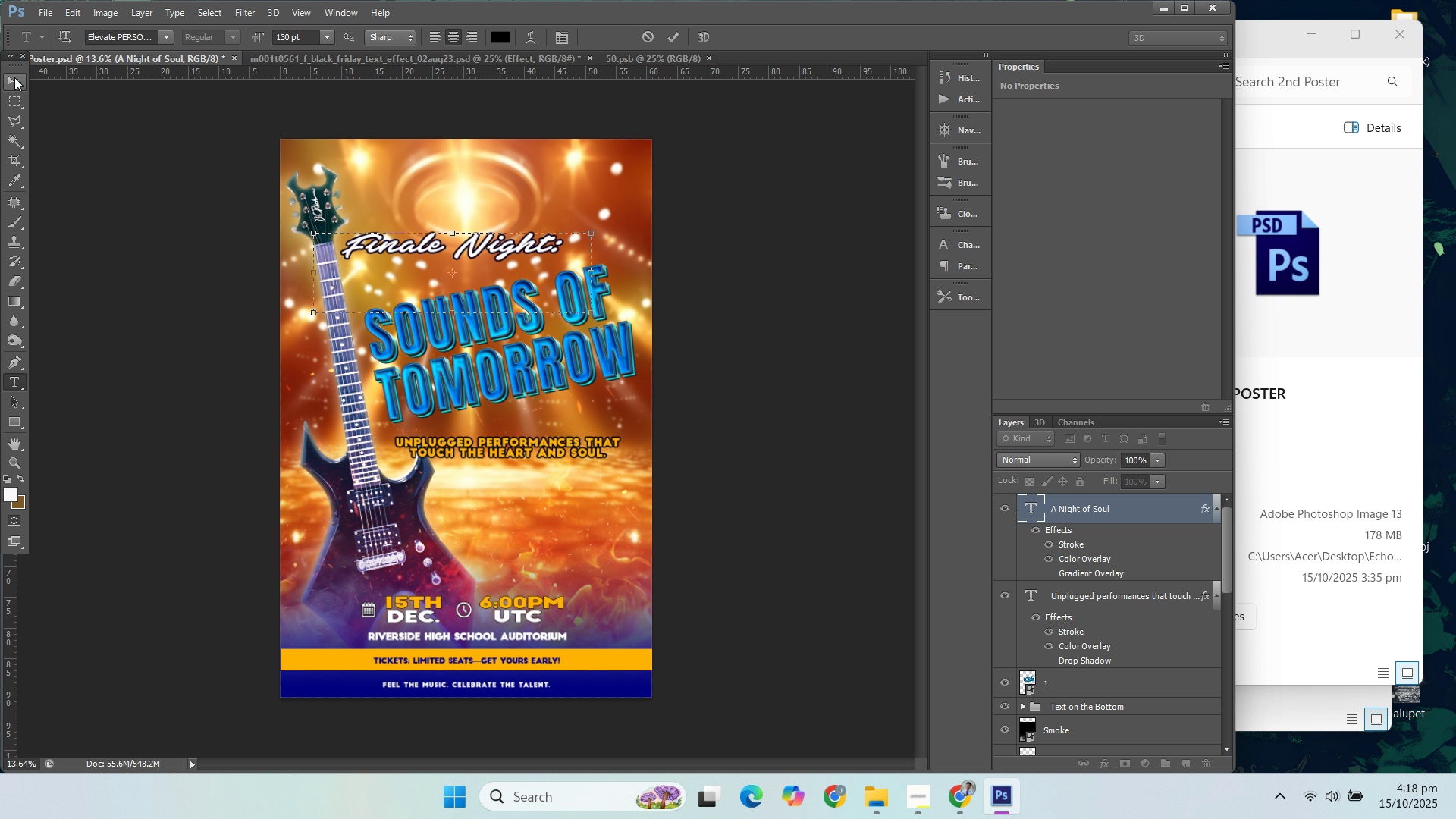 
left_click([14, 77])
 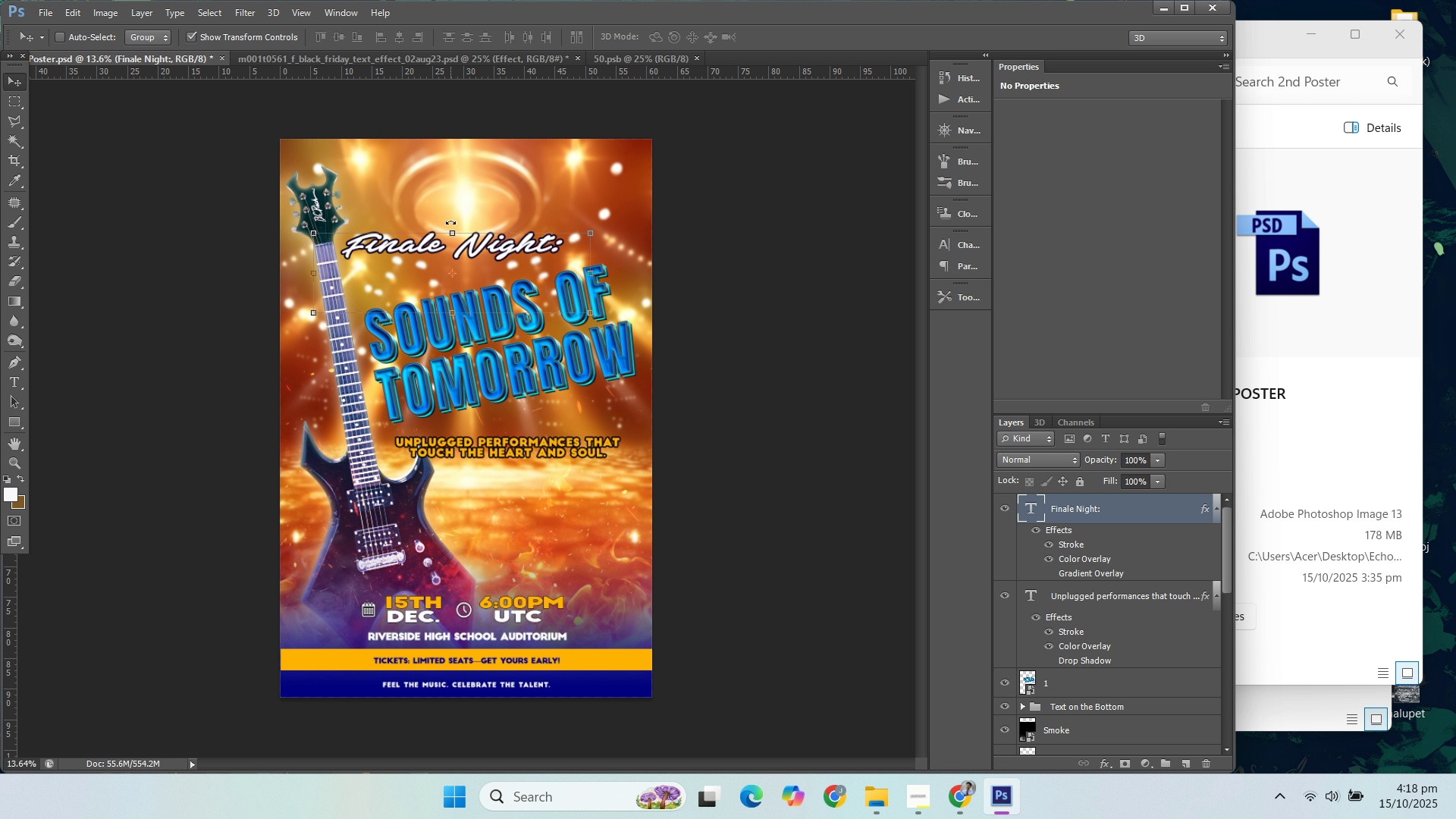 
left_click([451, 221])
 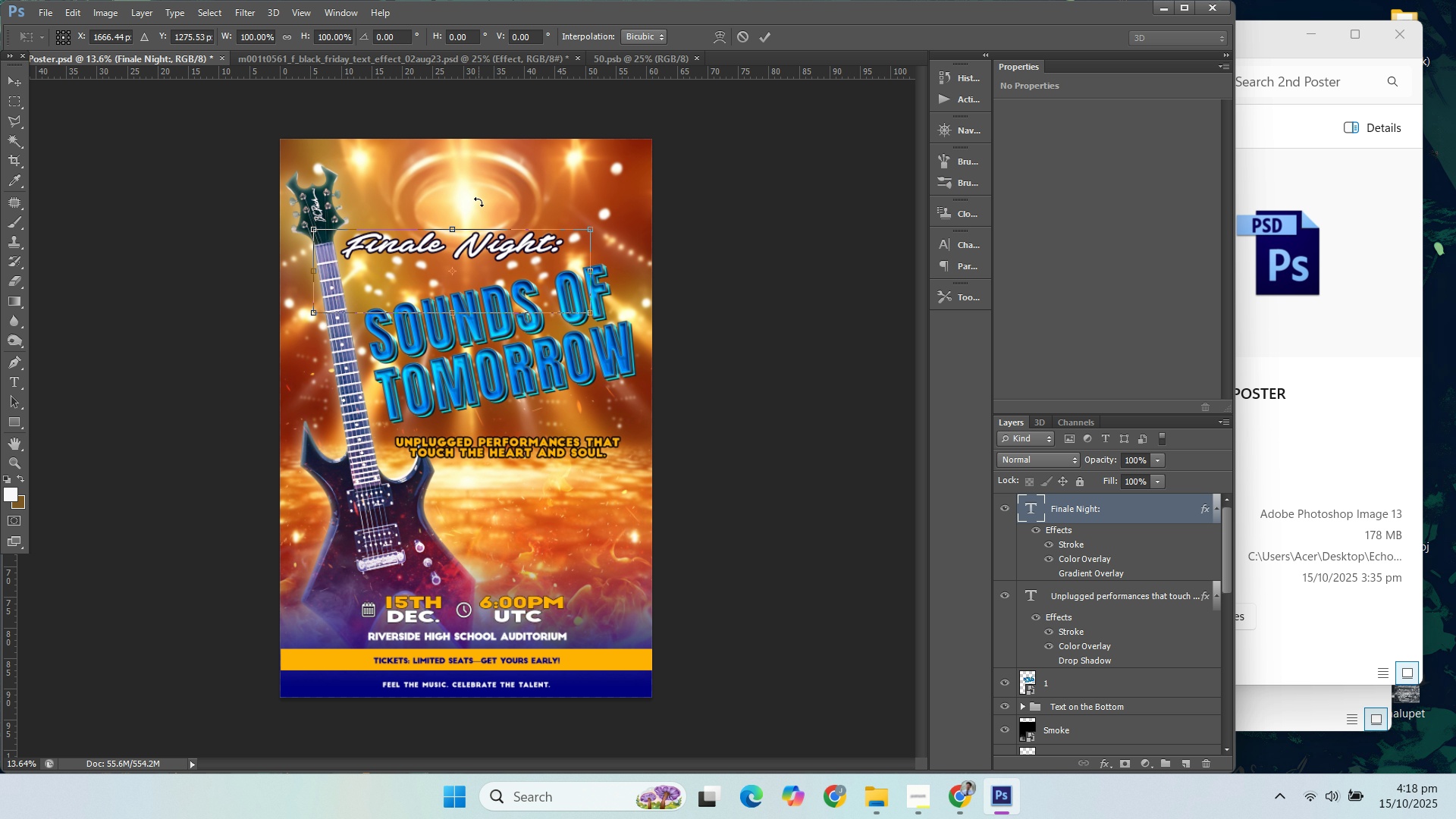 
left_click_drag(start_coordinate=[479, 202], to_coordinate=[463, 195])
 